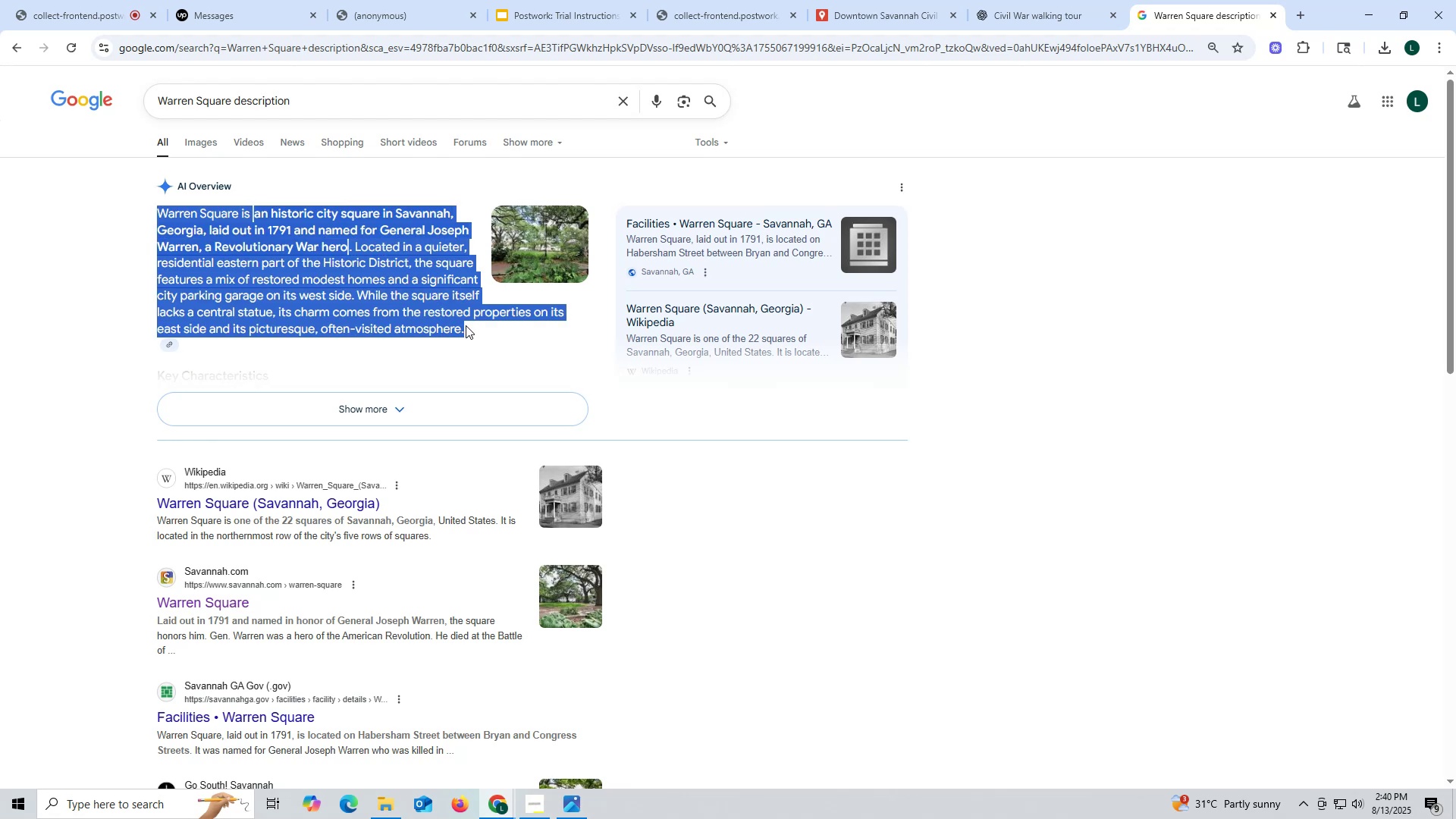 
key(Control+ControlLeft)
 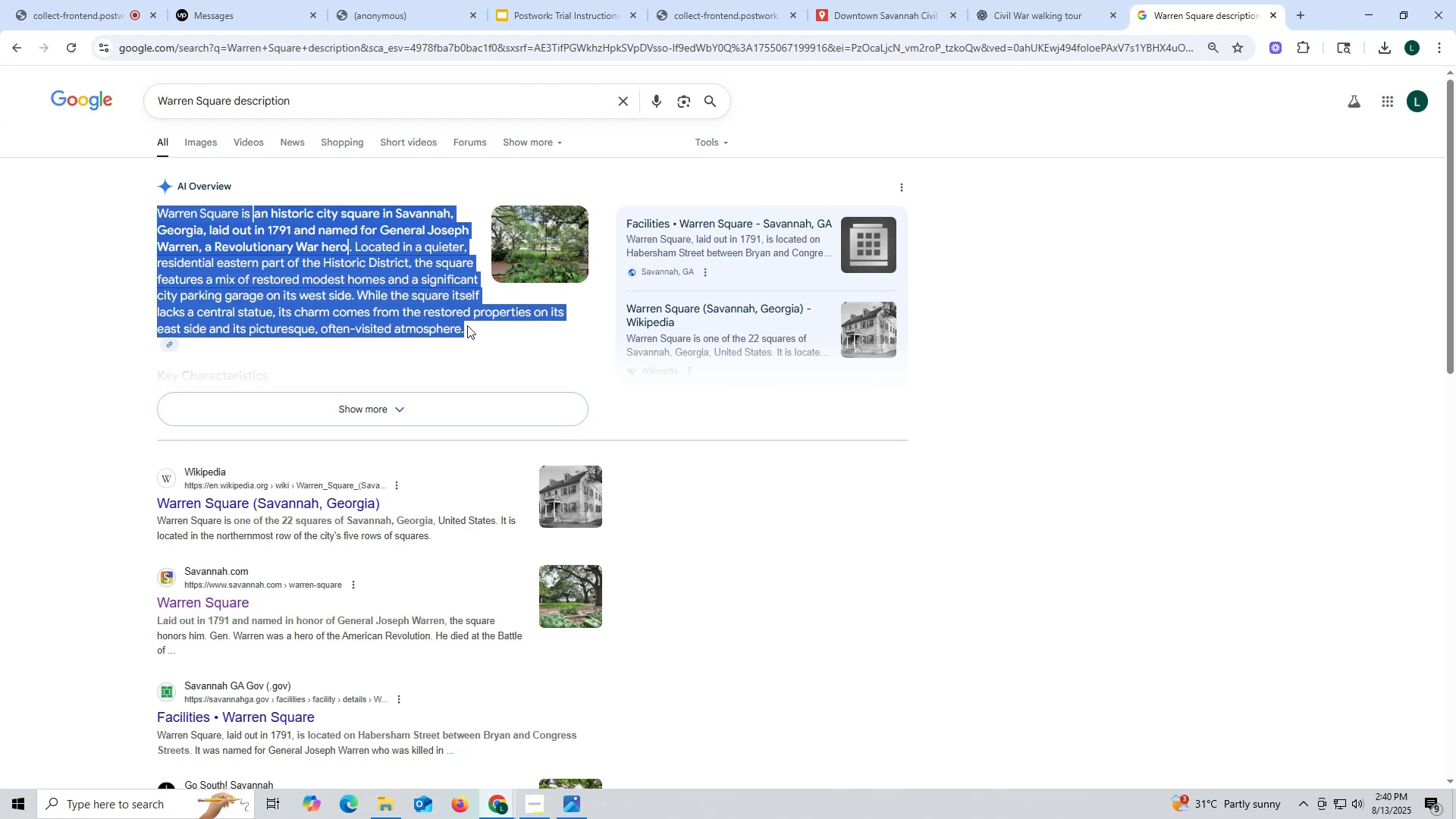 
key(Control+C)
 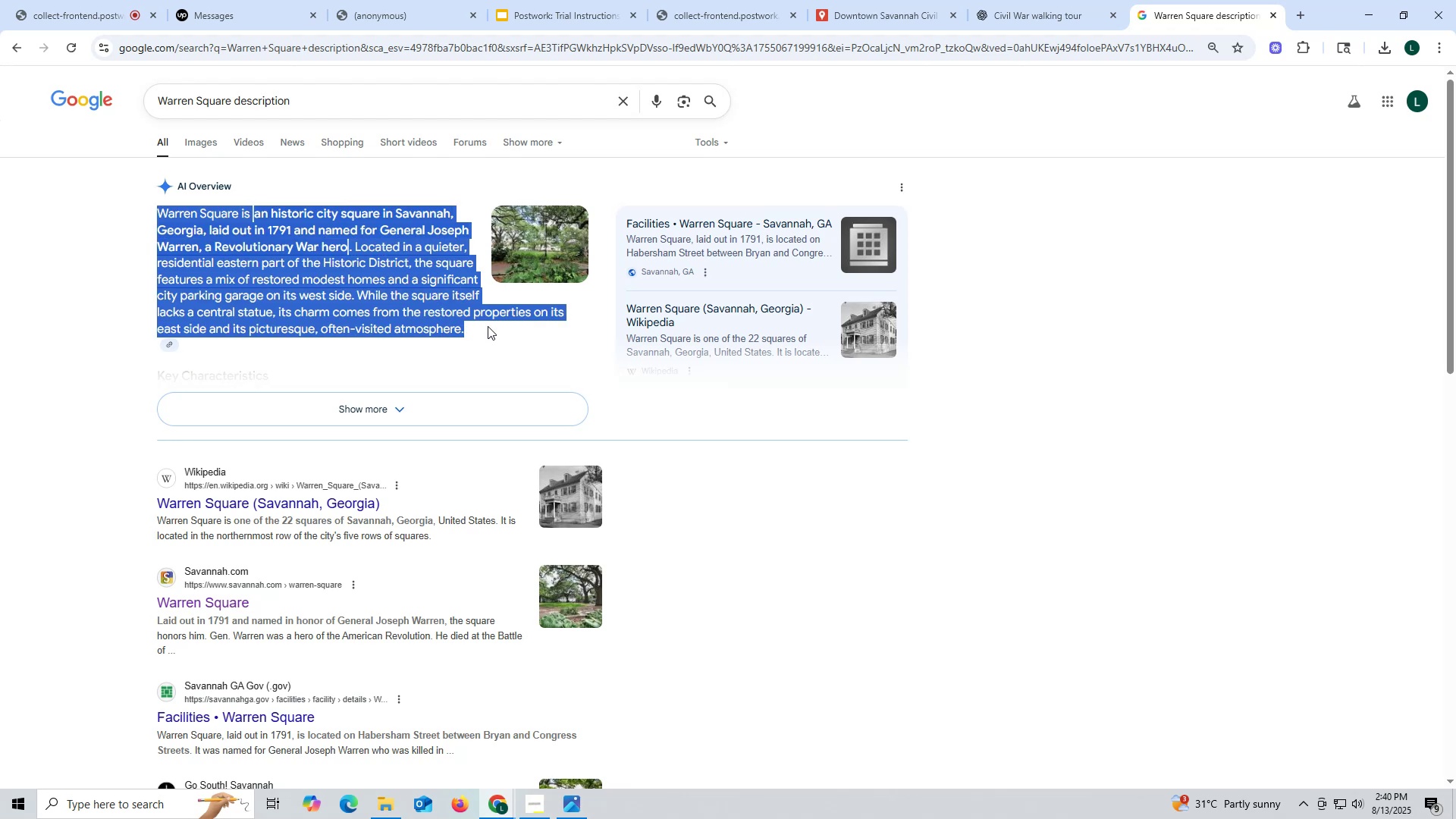 
key(Control+ControlLeft)
 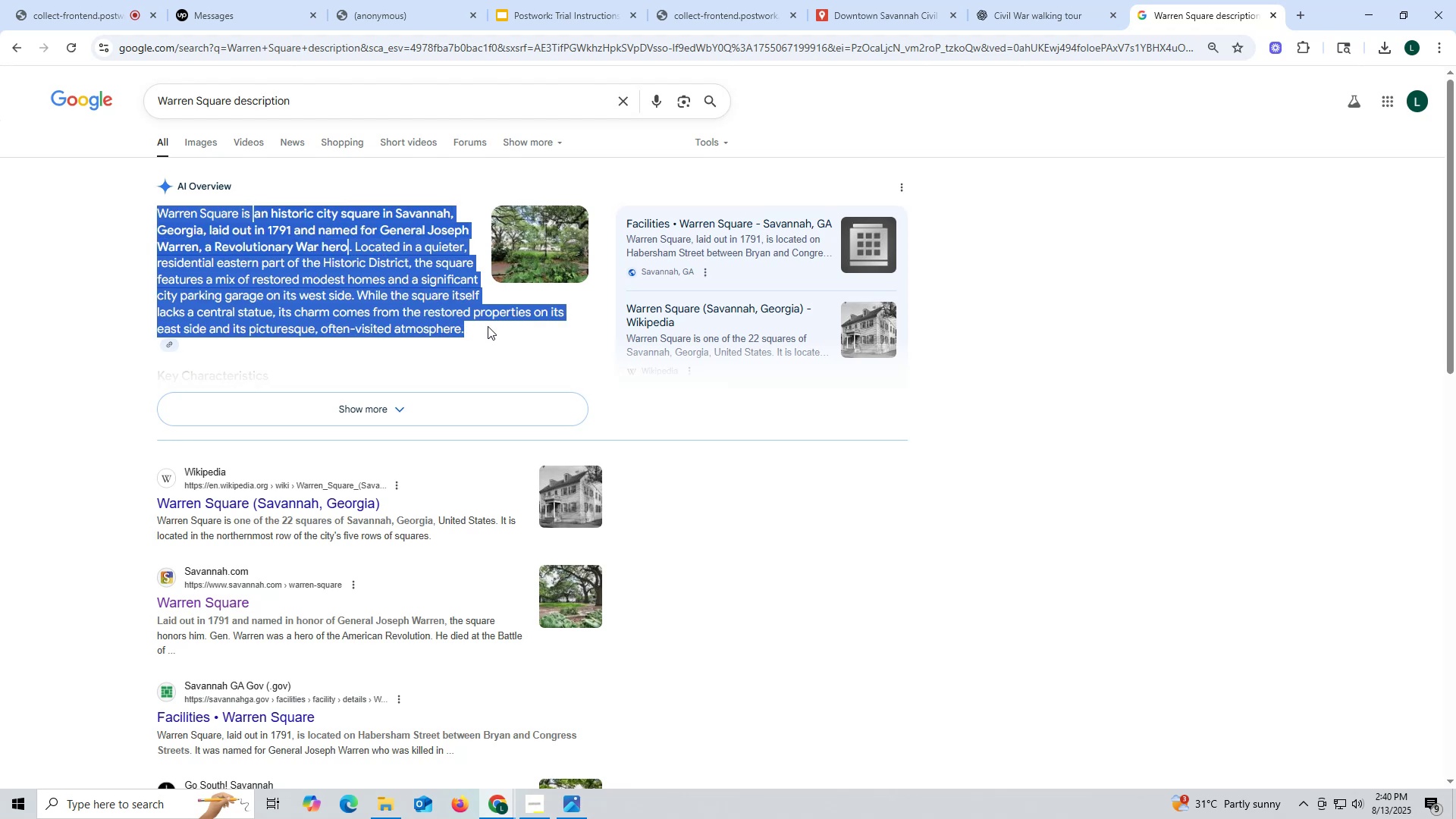 
key(Control+C)
 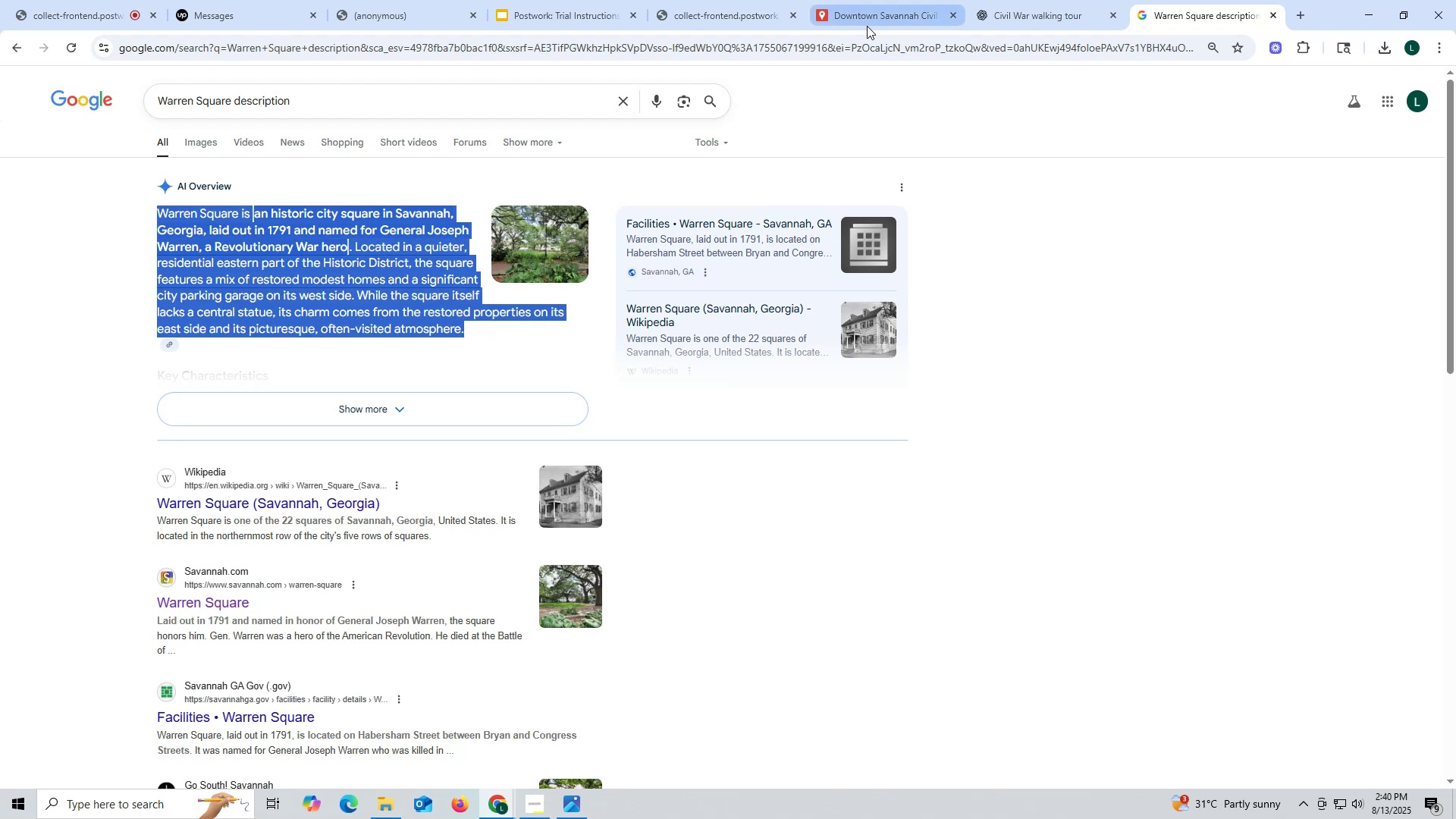 
left_click([869, 24])
 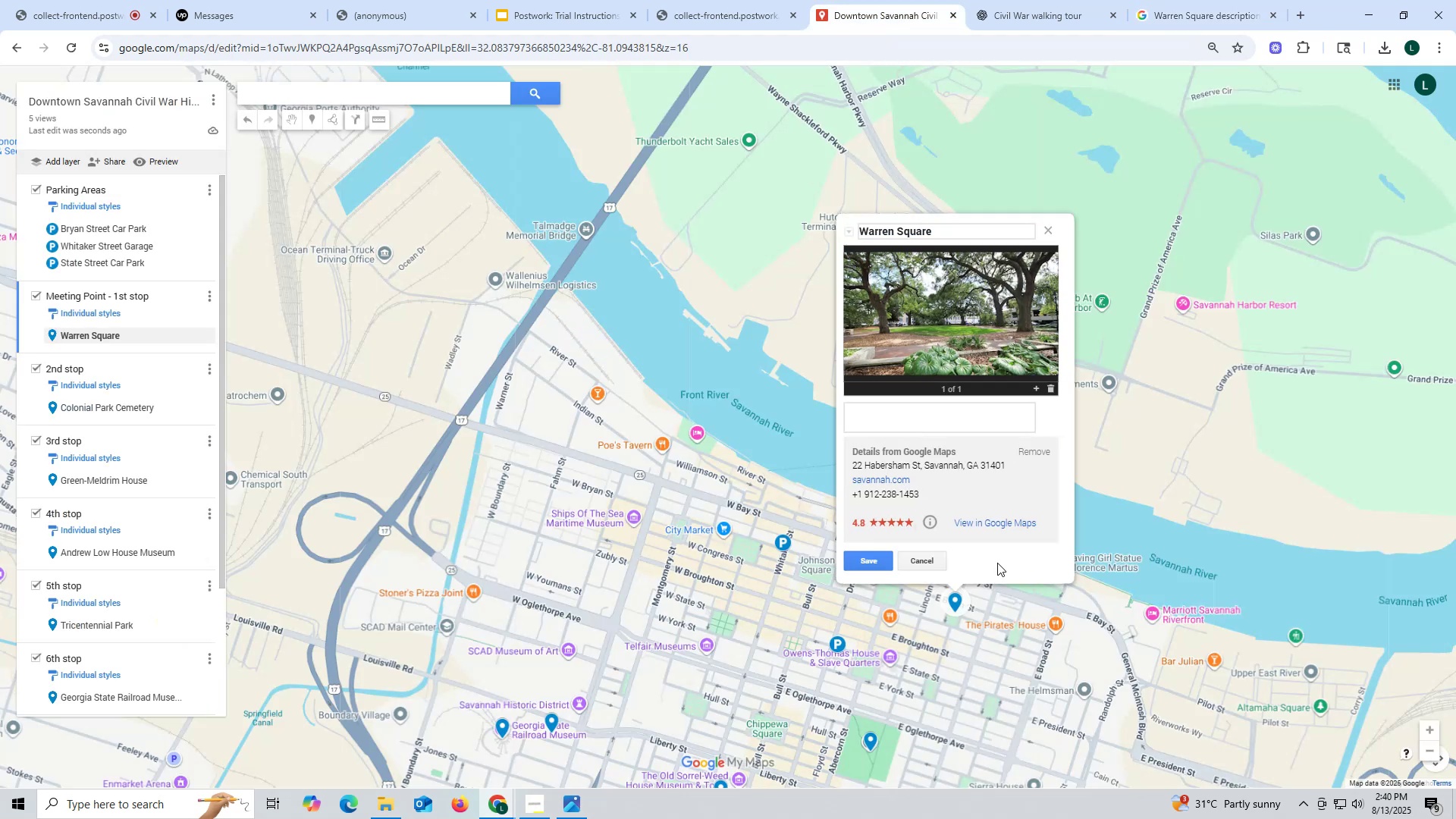 
left_click([896, 415])
 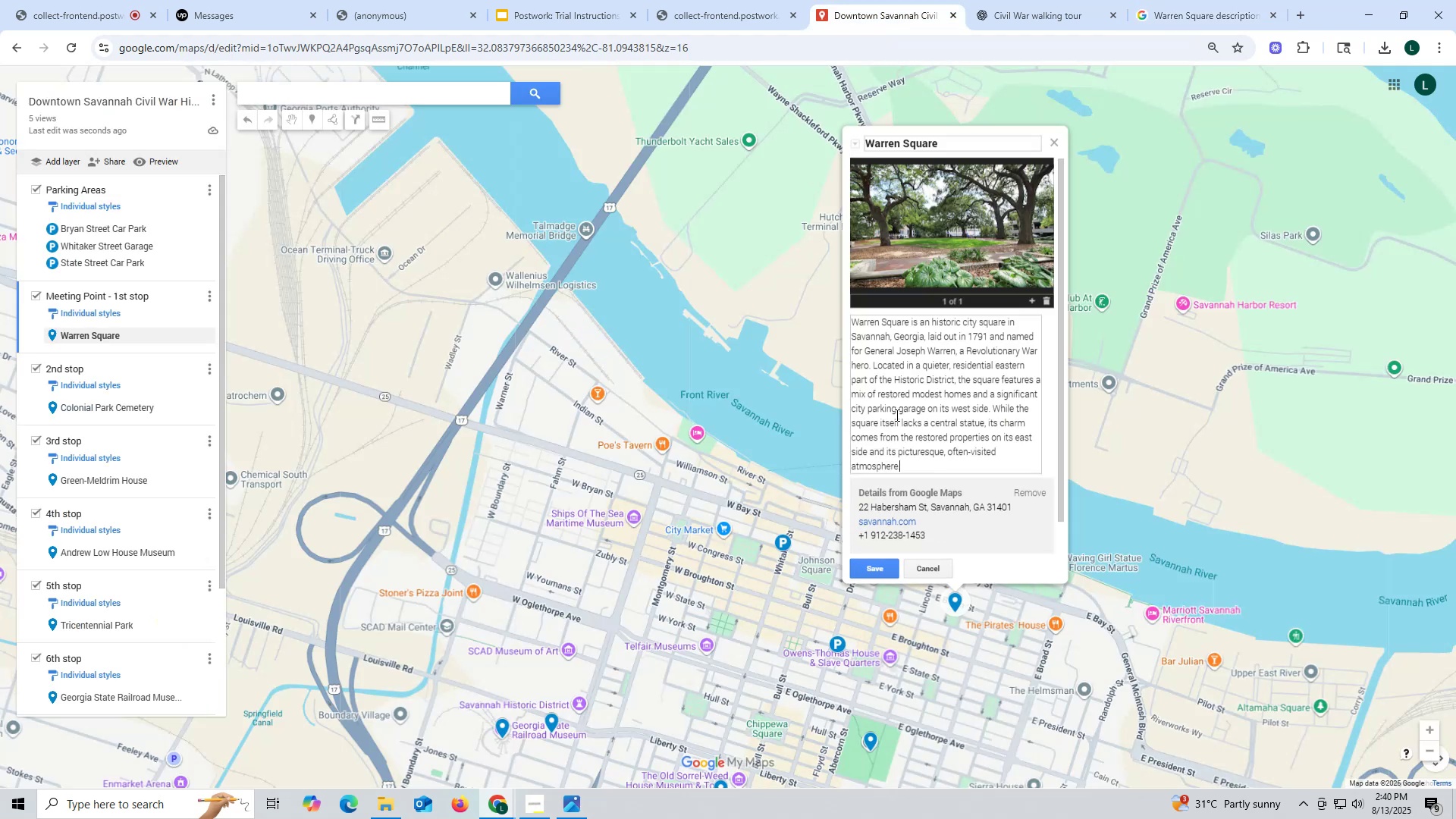 
key(Control+ControlLeft)
 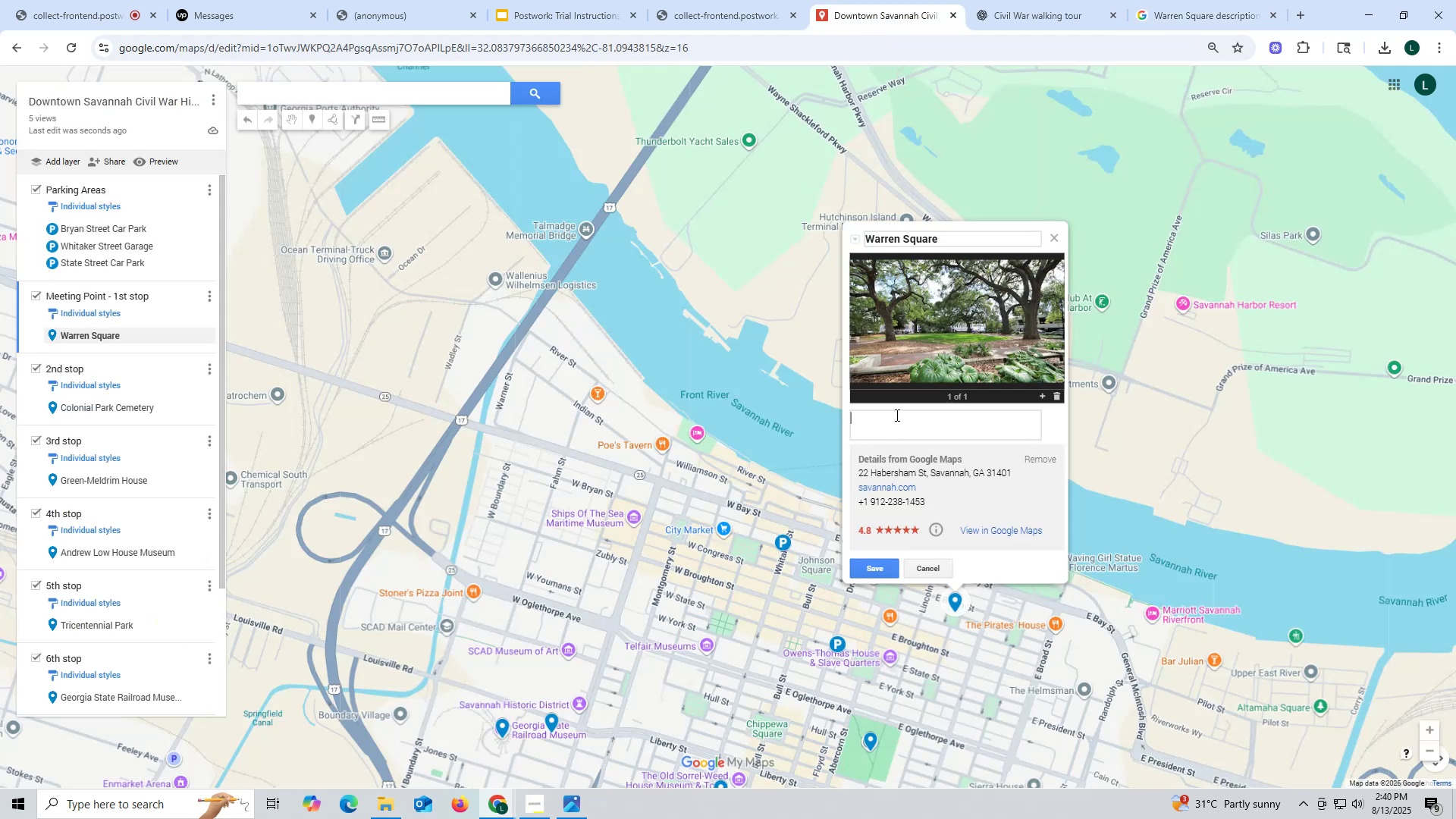 
key(Control+V)
 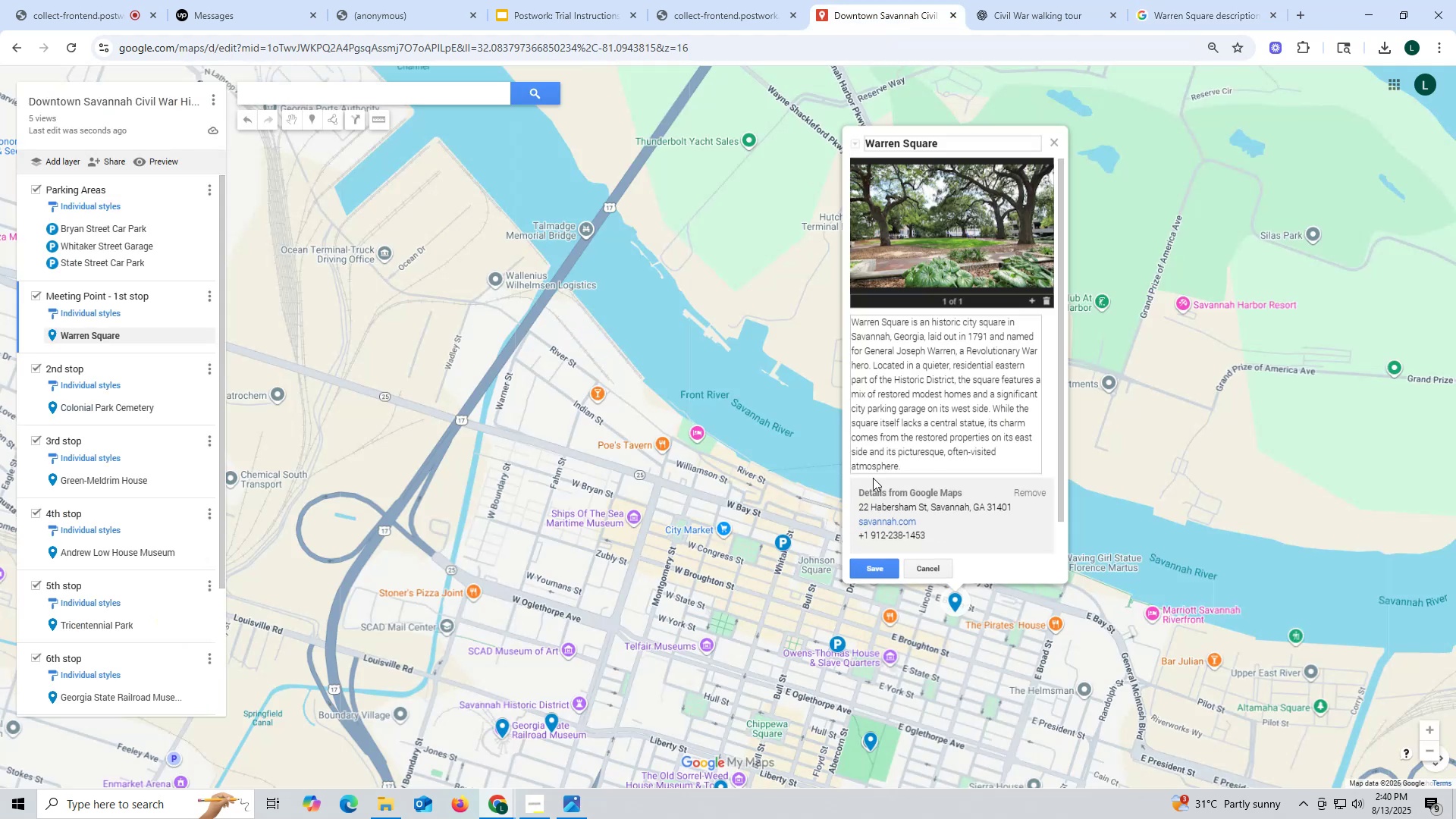 
mouse_move([888, 560])
 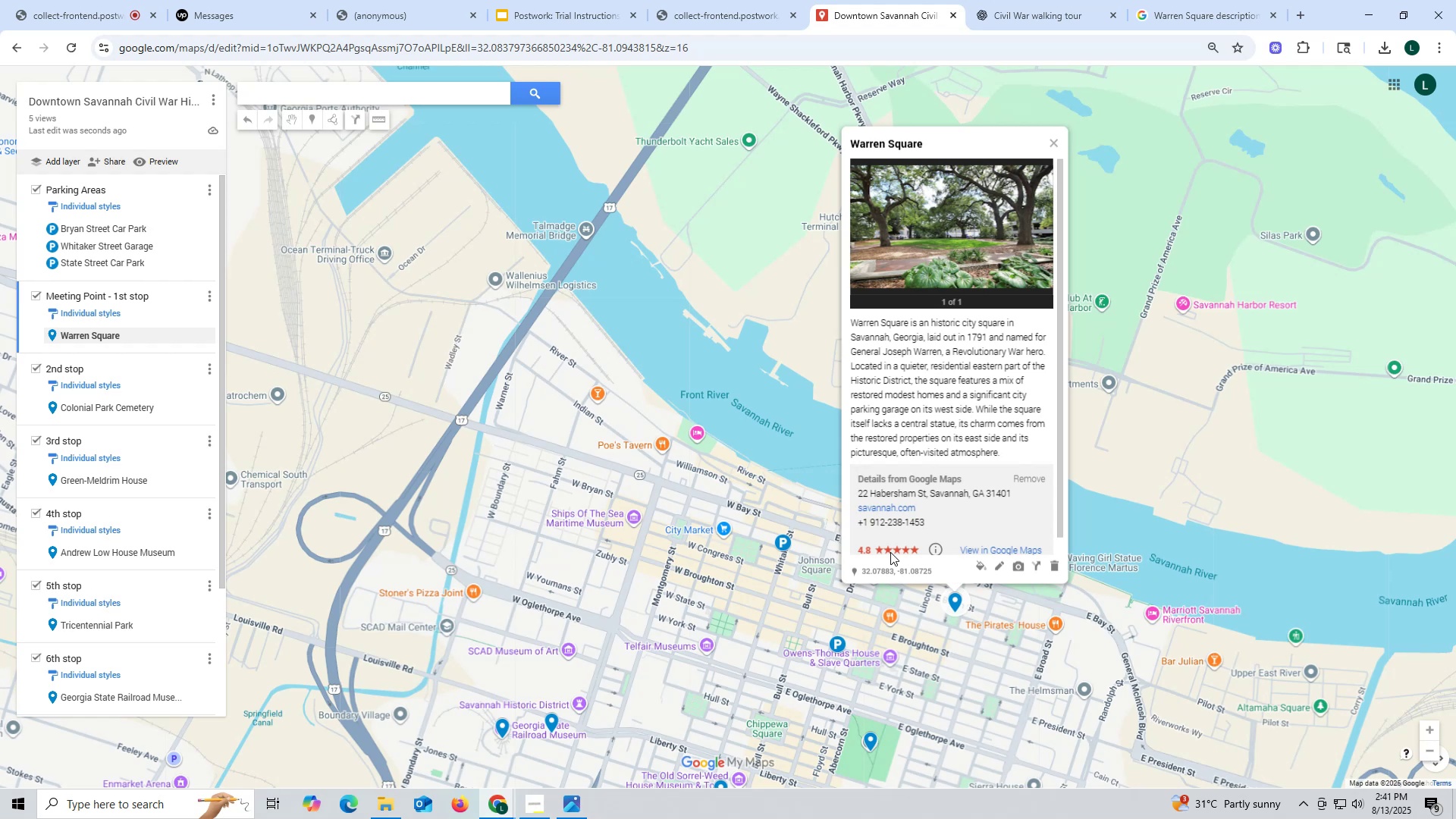 
wait(15.91)
 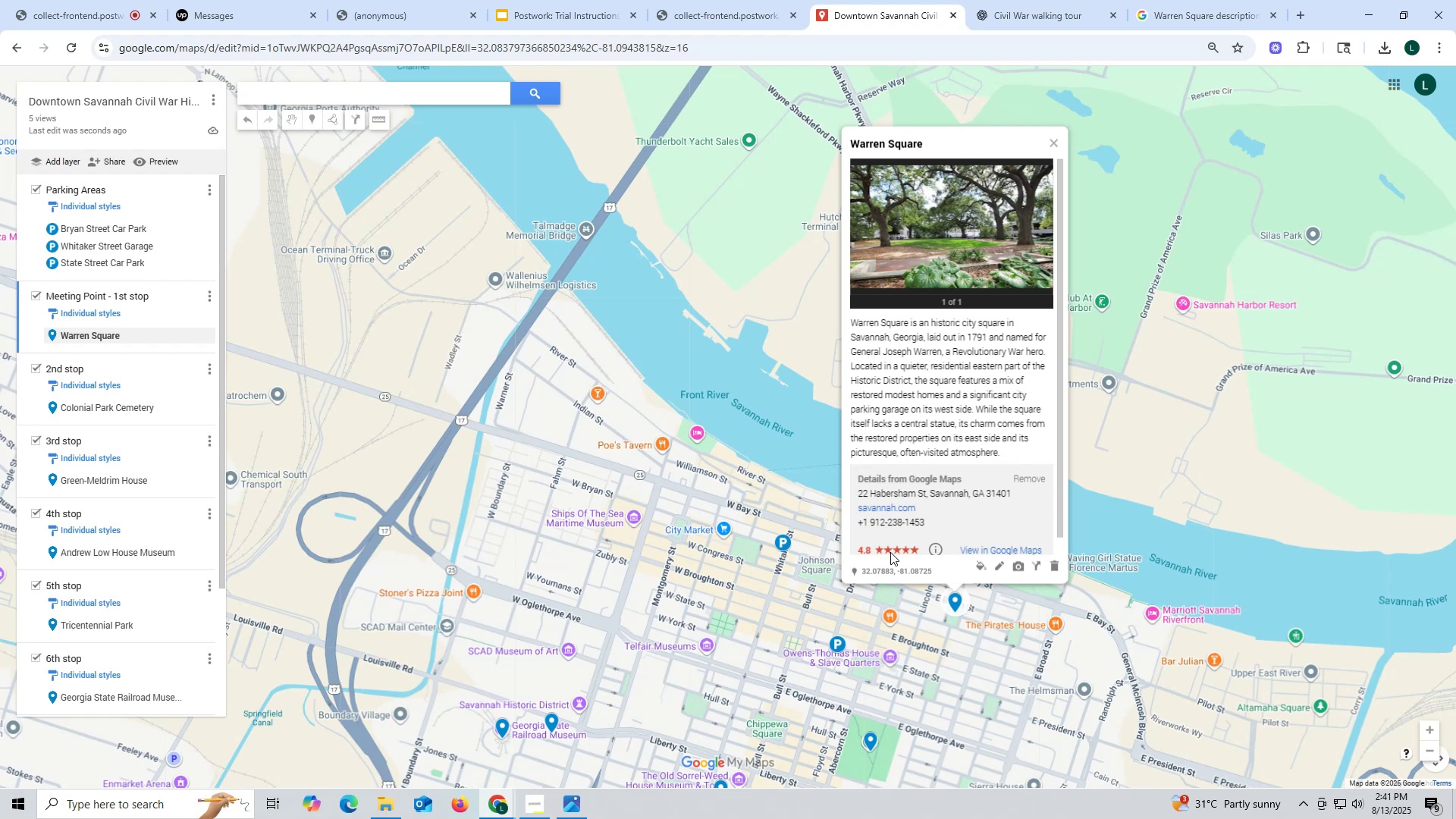 
left_click([96, 411])
 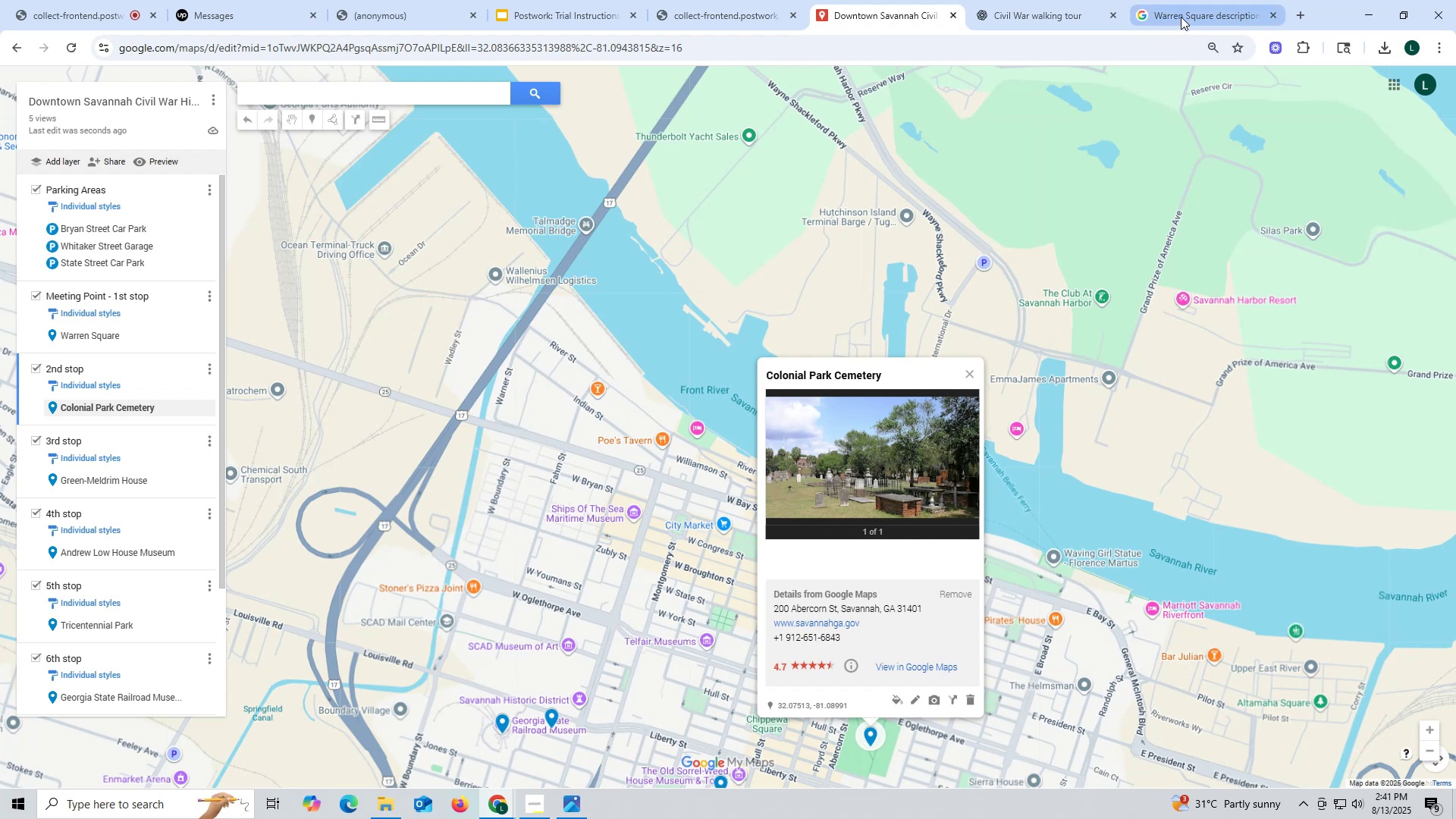 
wait(6.29)
 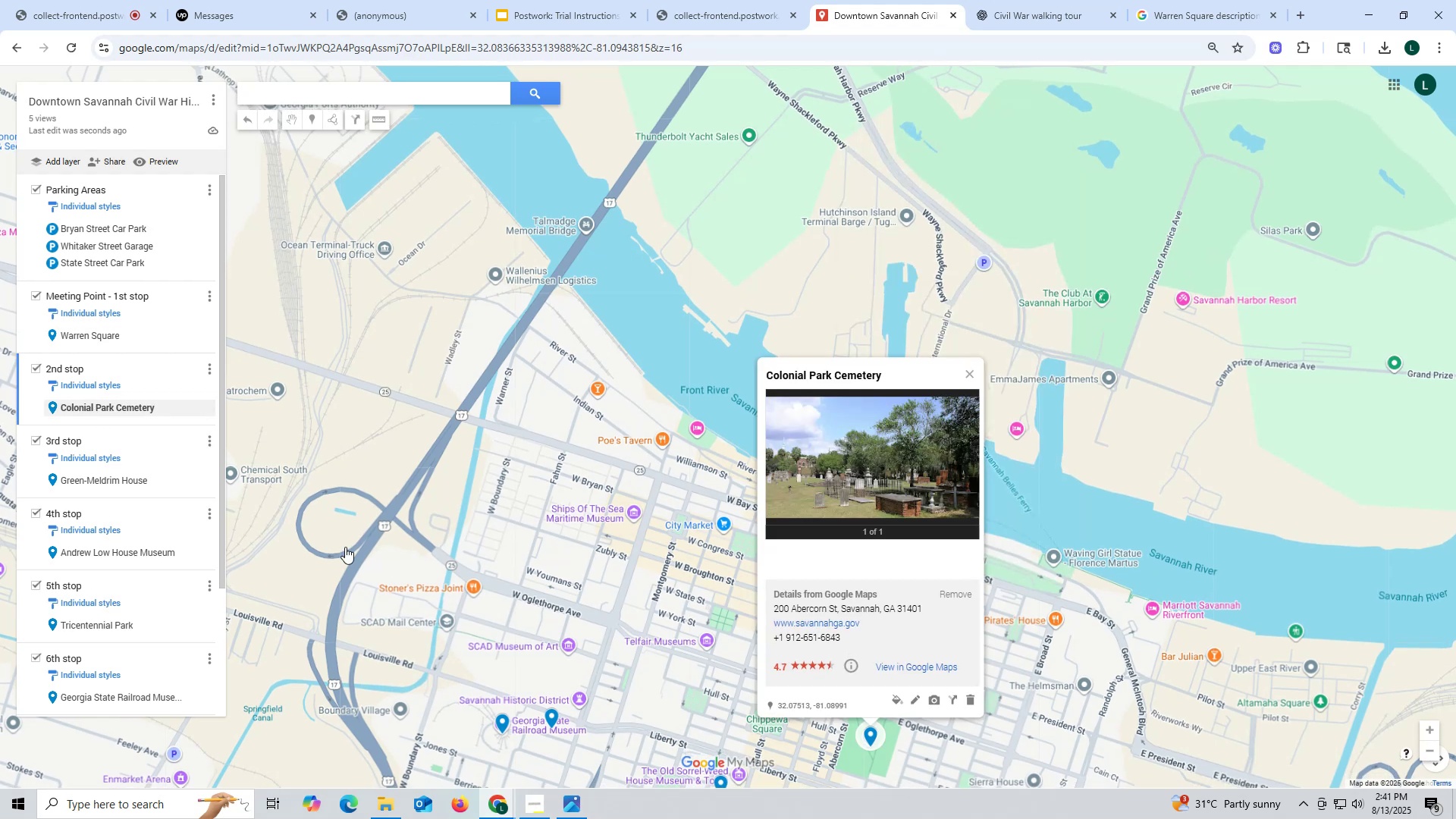 
left_click_drag(start_coordinate=[766, 375], to_coordinate=[883, 371])
 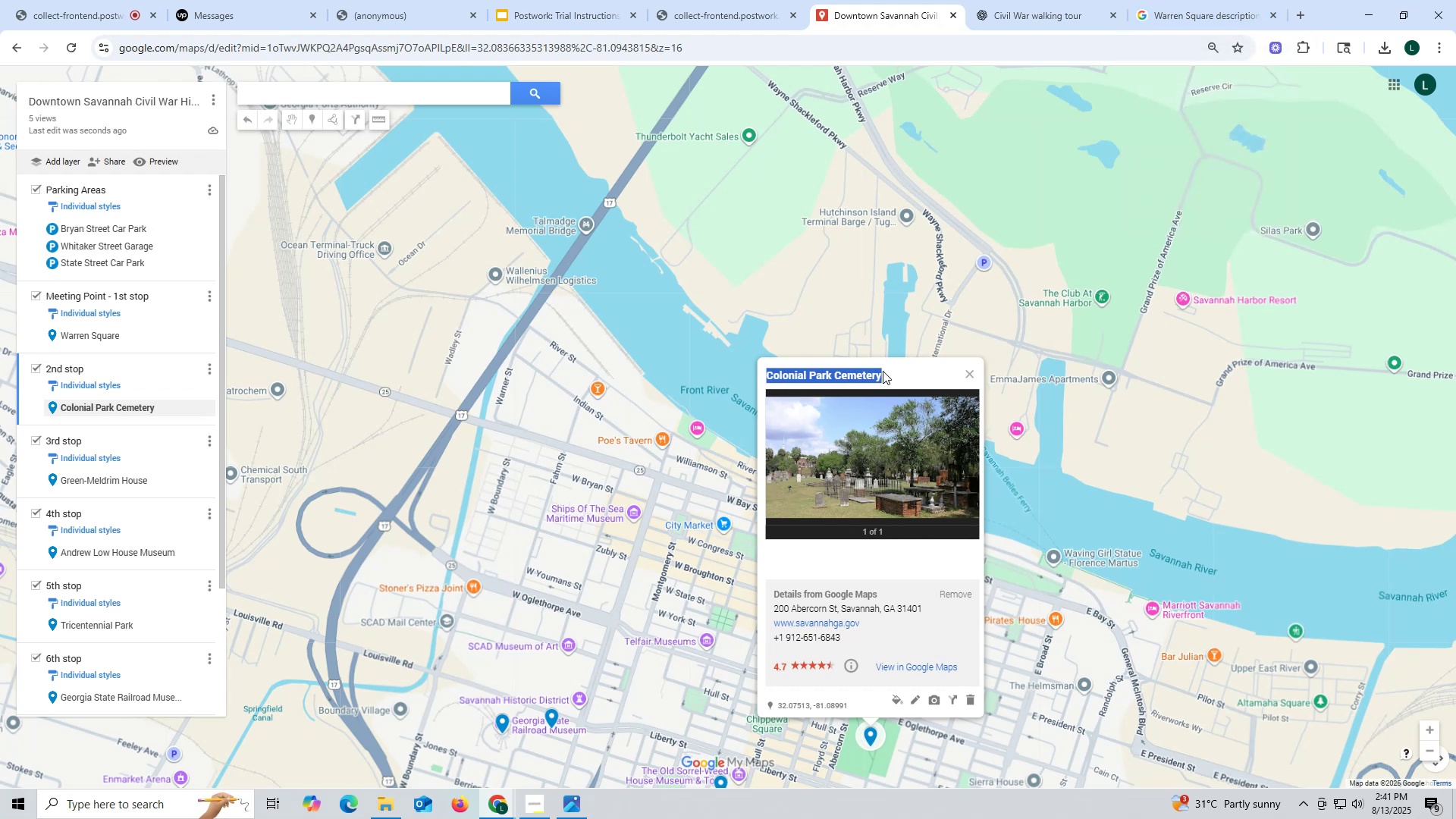 
key(Control+ControlLeft)
 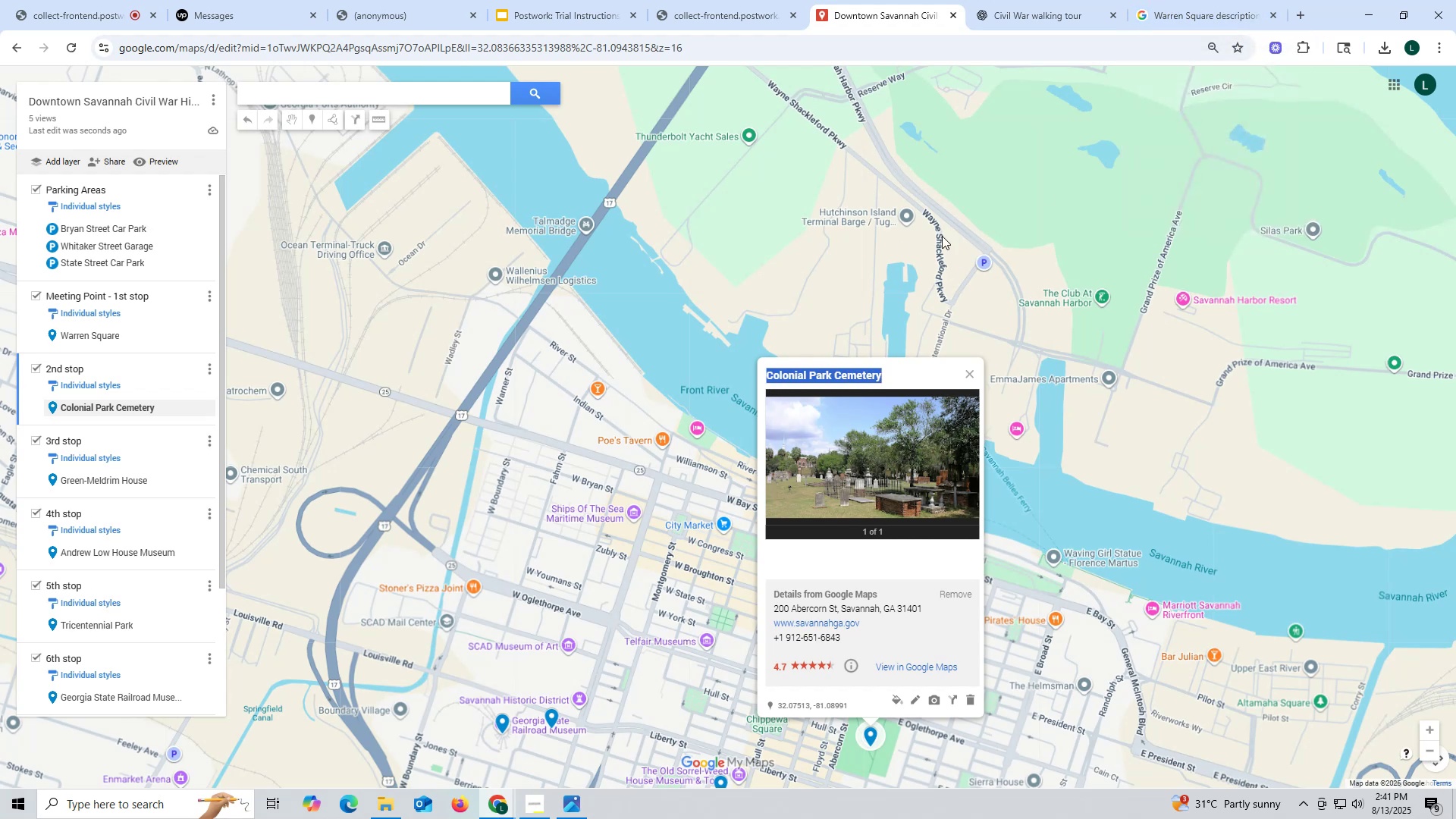 
key(Control+C)
 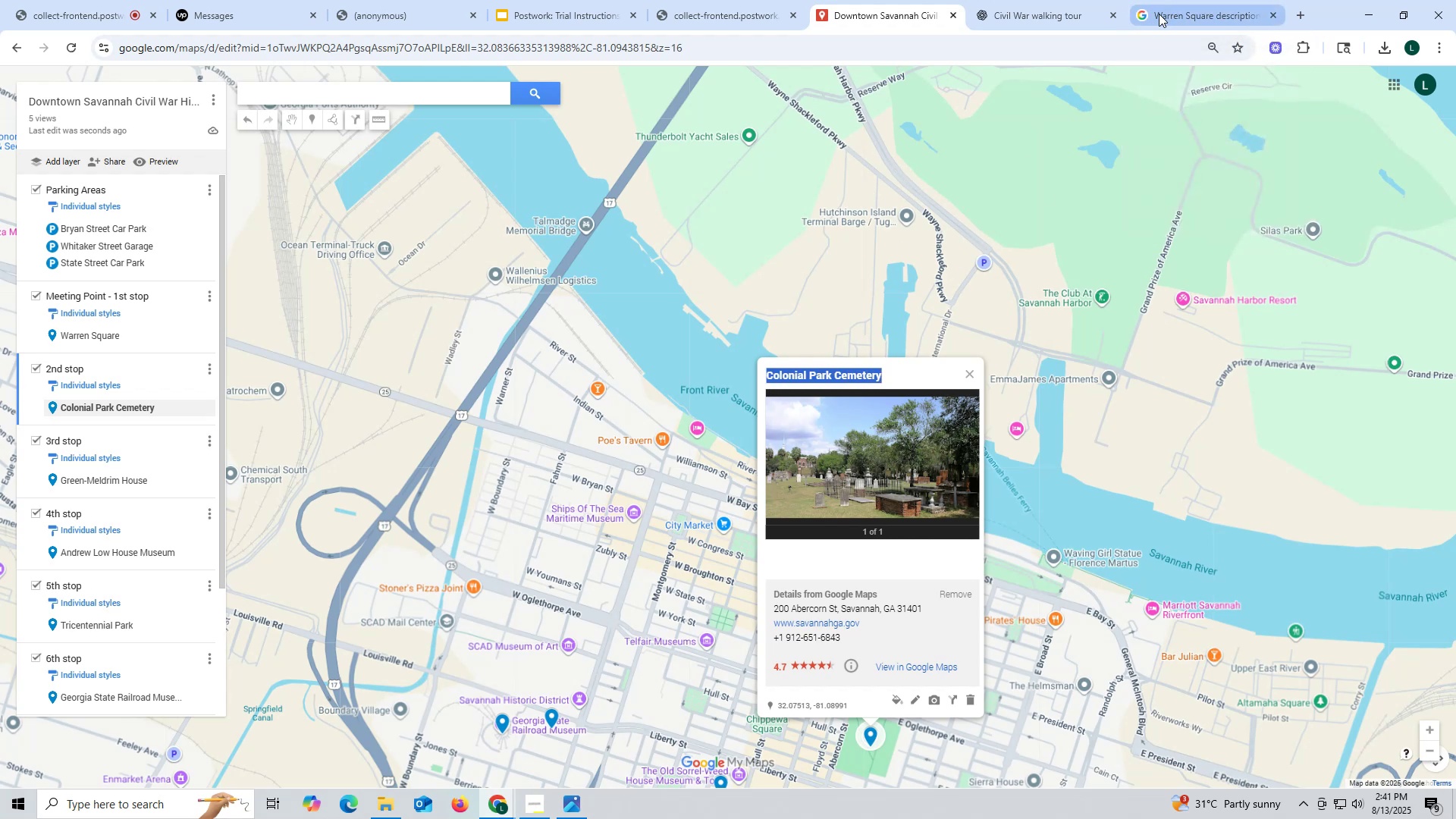 
left_click([1159, 14])
 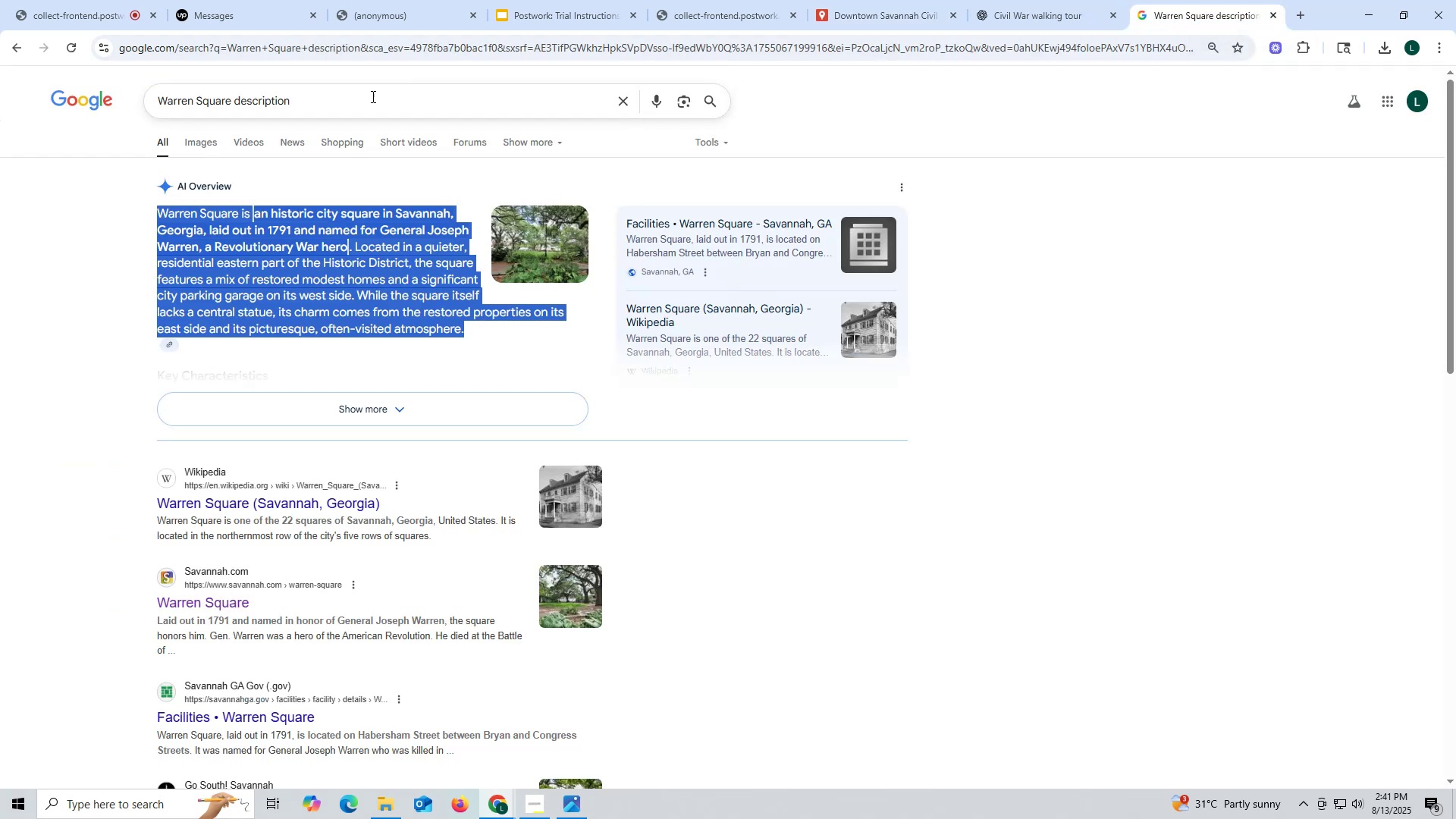 
left_click_drag(start_coordinate=[315, 104], to_coordinate=[115, 112])
 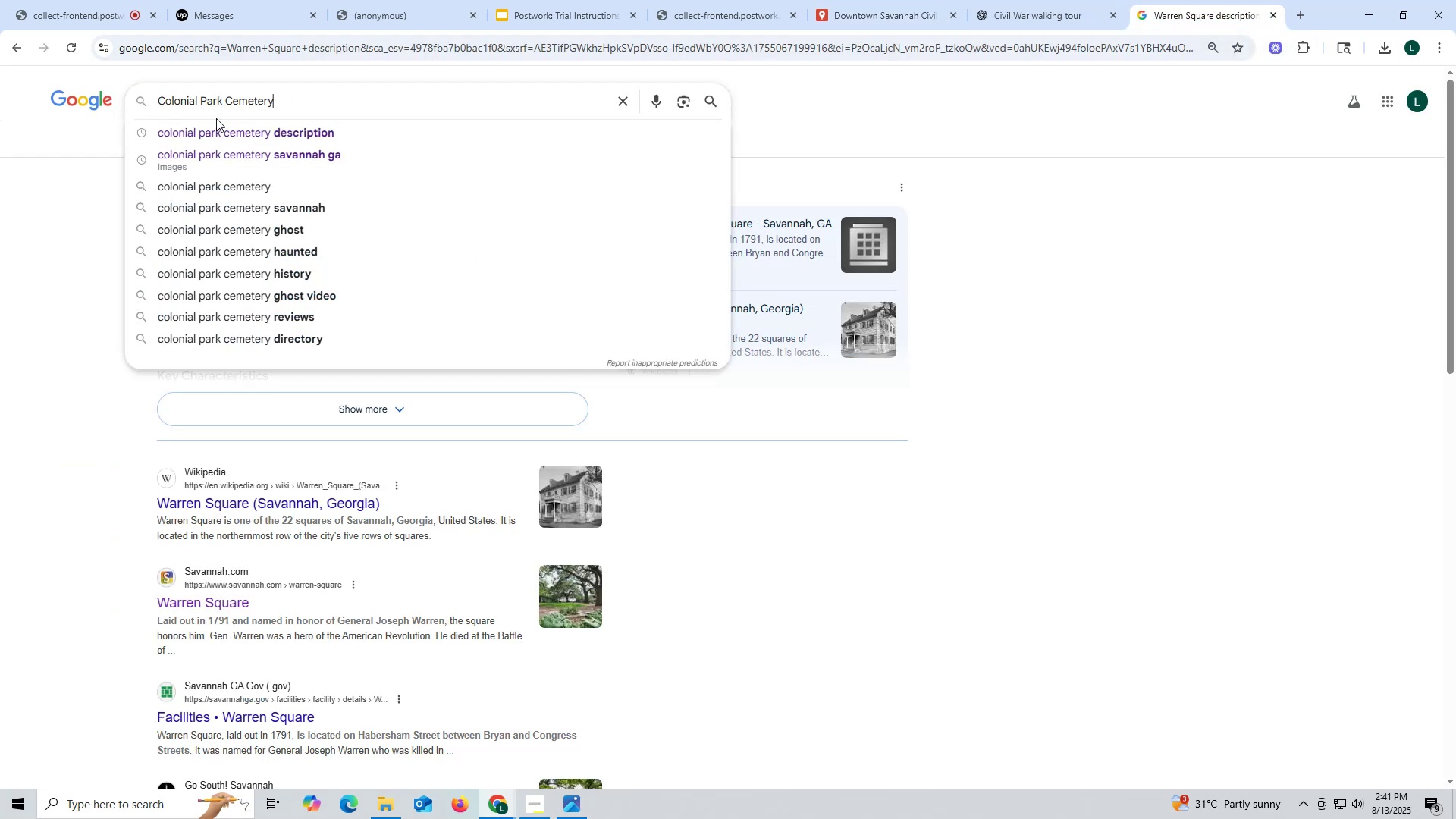 
key(Control+ControlLeft)
 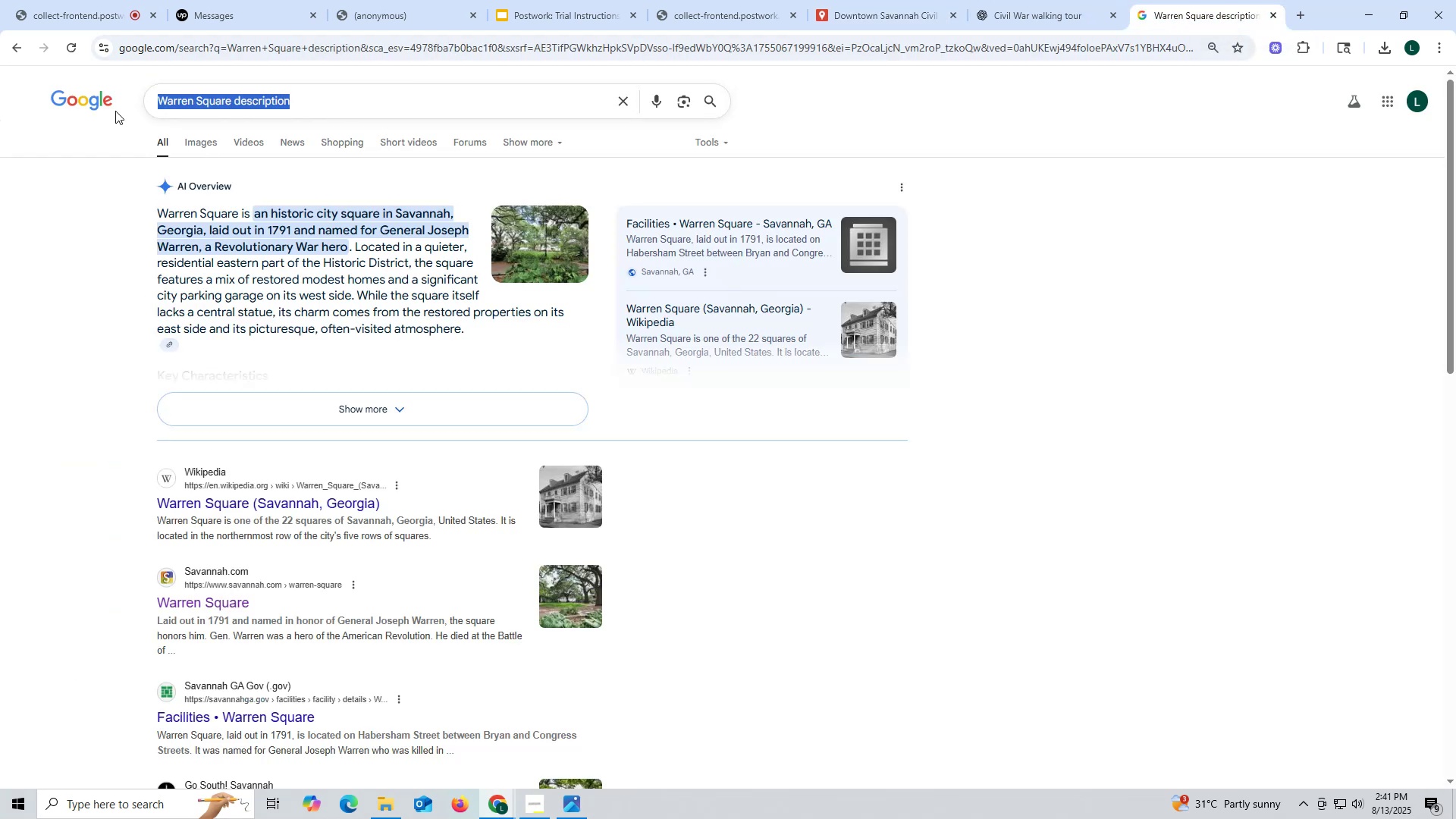 
key(Control+ControlLeft)
 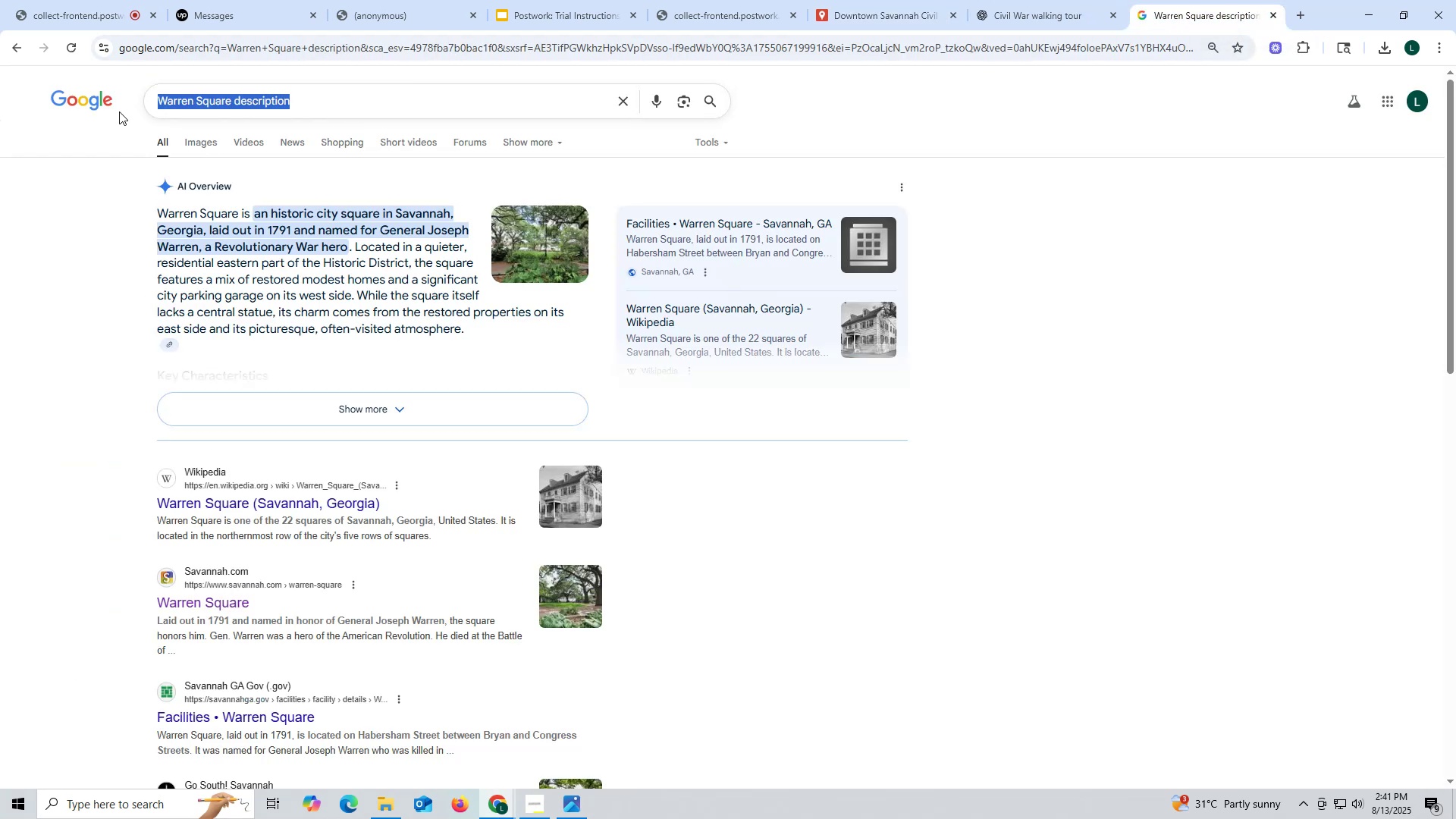 
key(Control+V)
 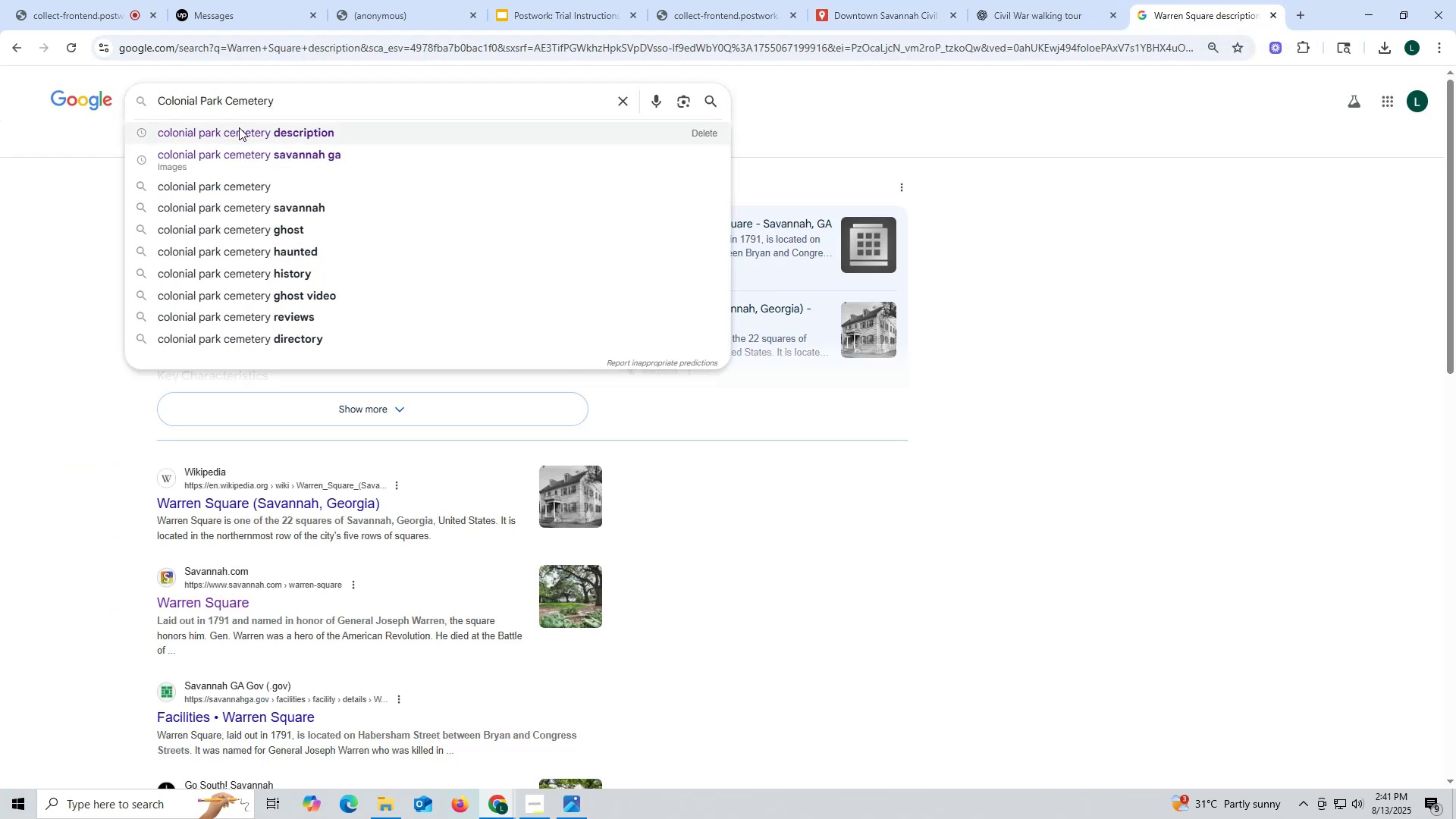 
left_click([240, 128])
 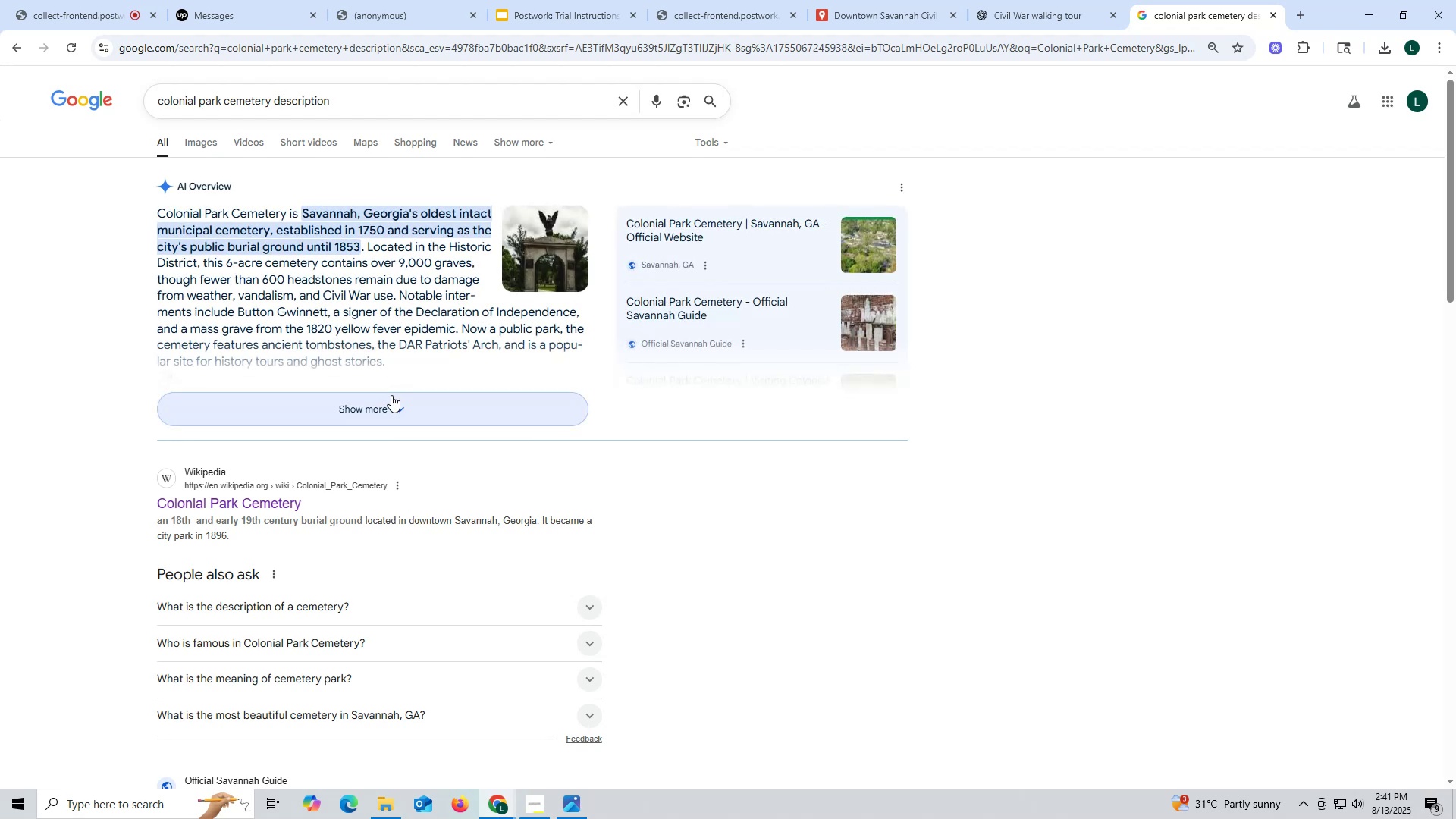 
wait(6.31)
 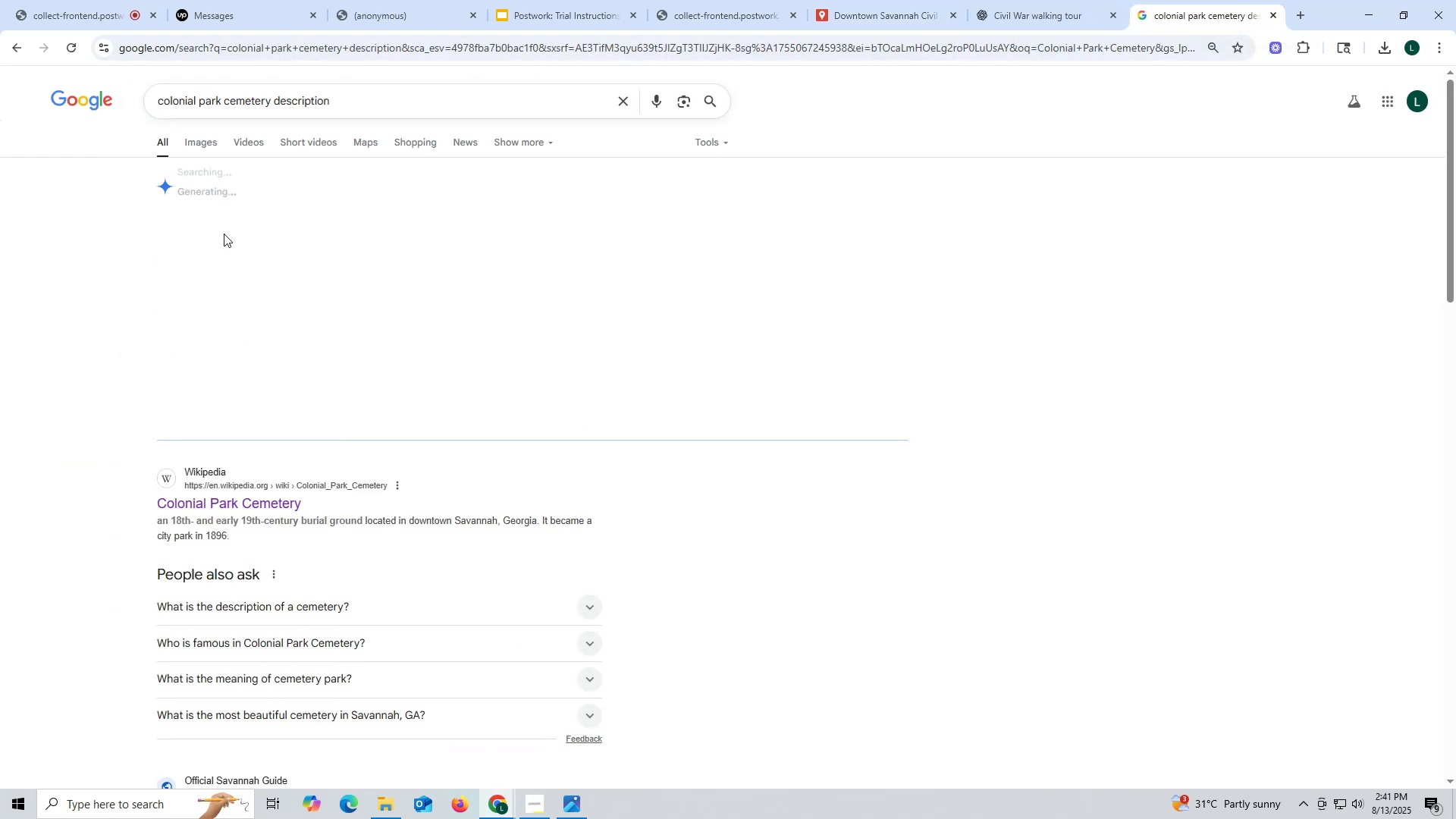 
left_click([398, 412])
 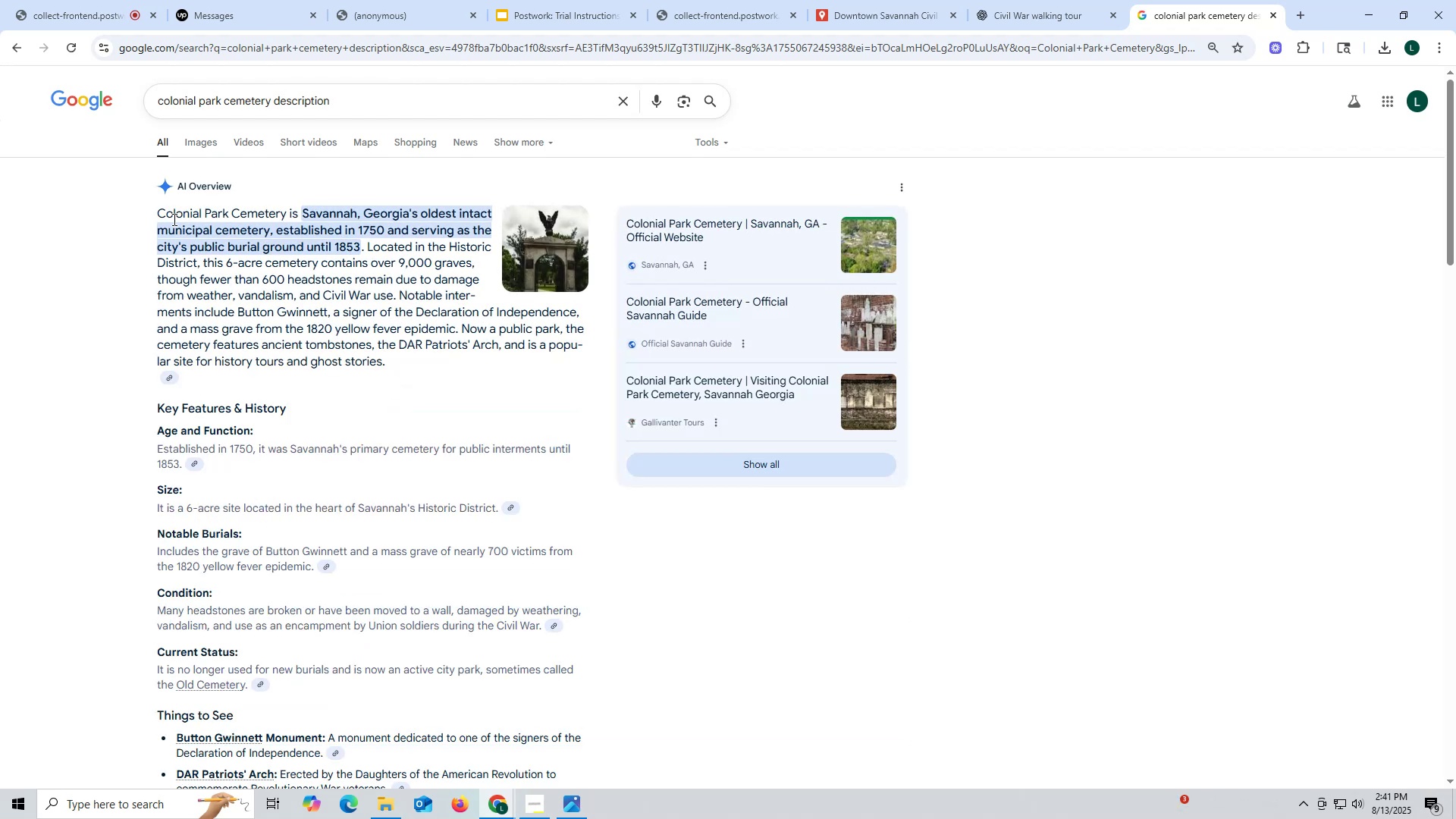 
left_click_drag(start_coordinate=[156, 210], to_coordinate=[390, 362])
 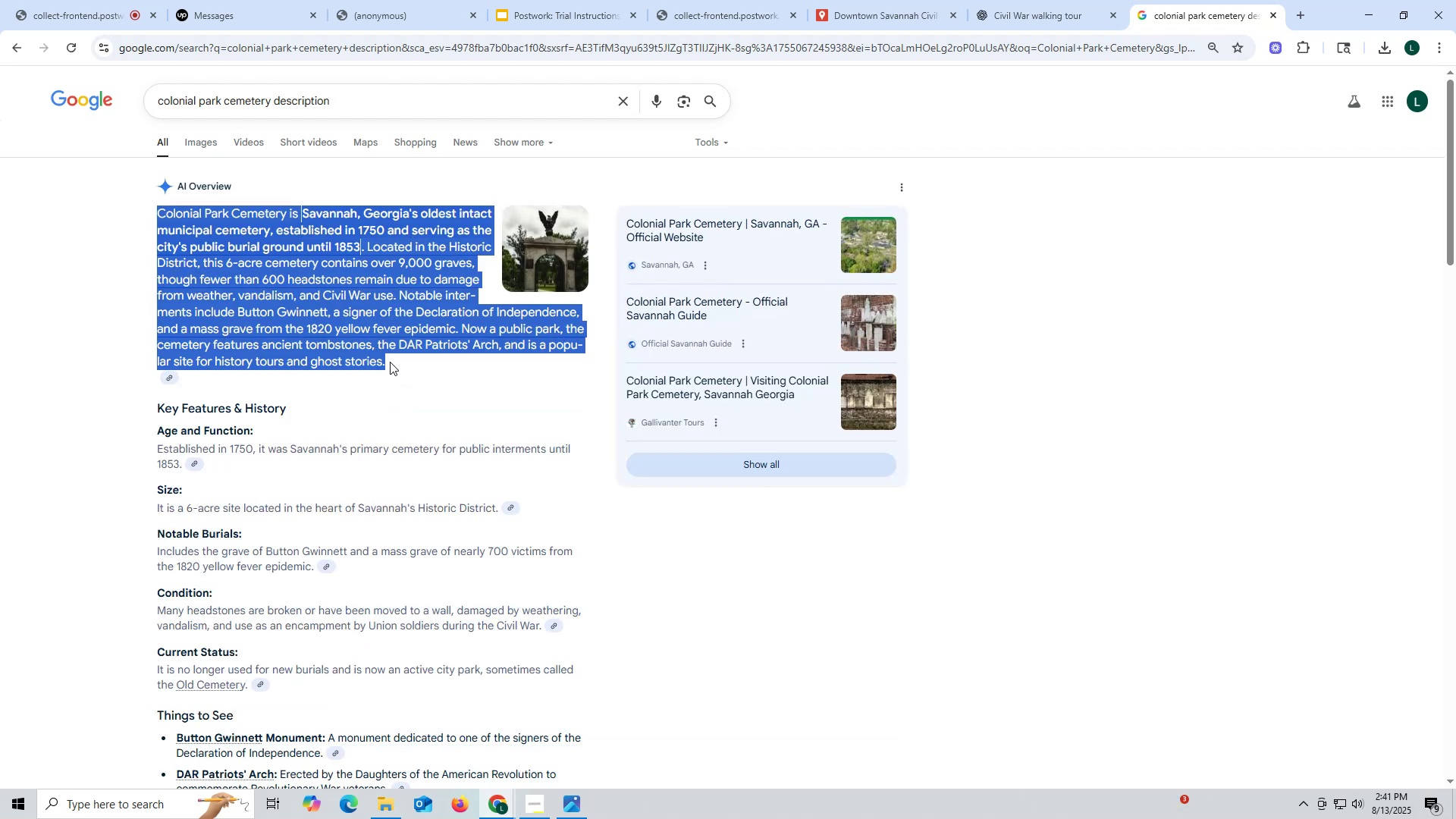 
key(Control+ControlLeft)
 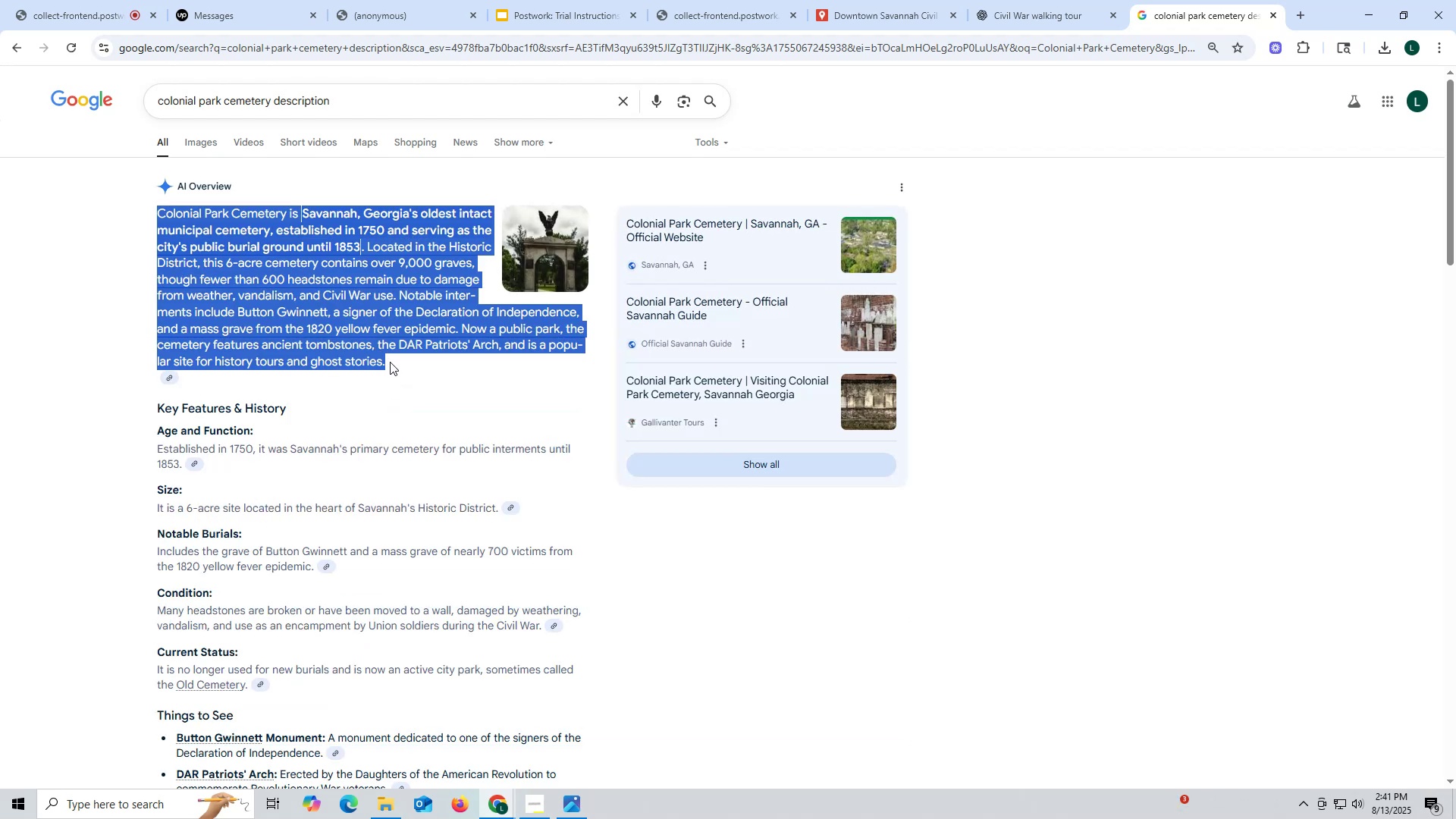 
key(Control+C)
 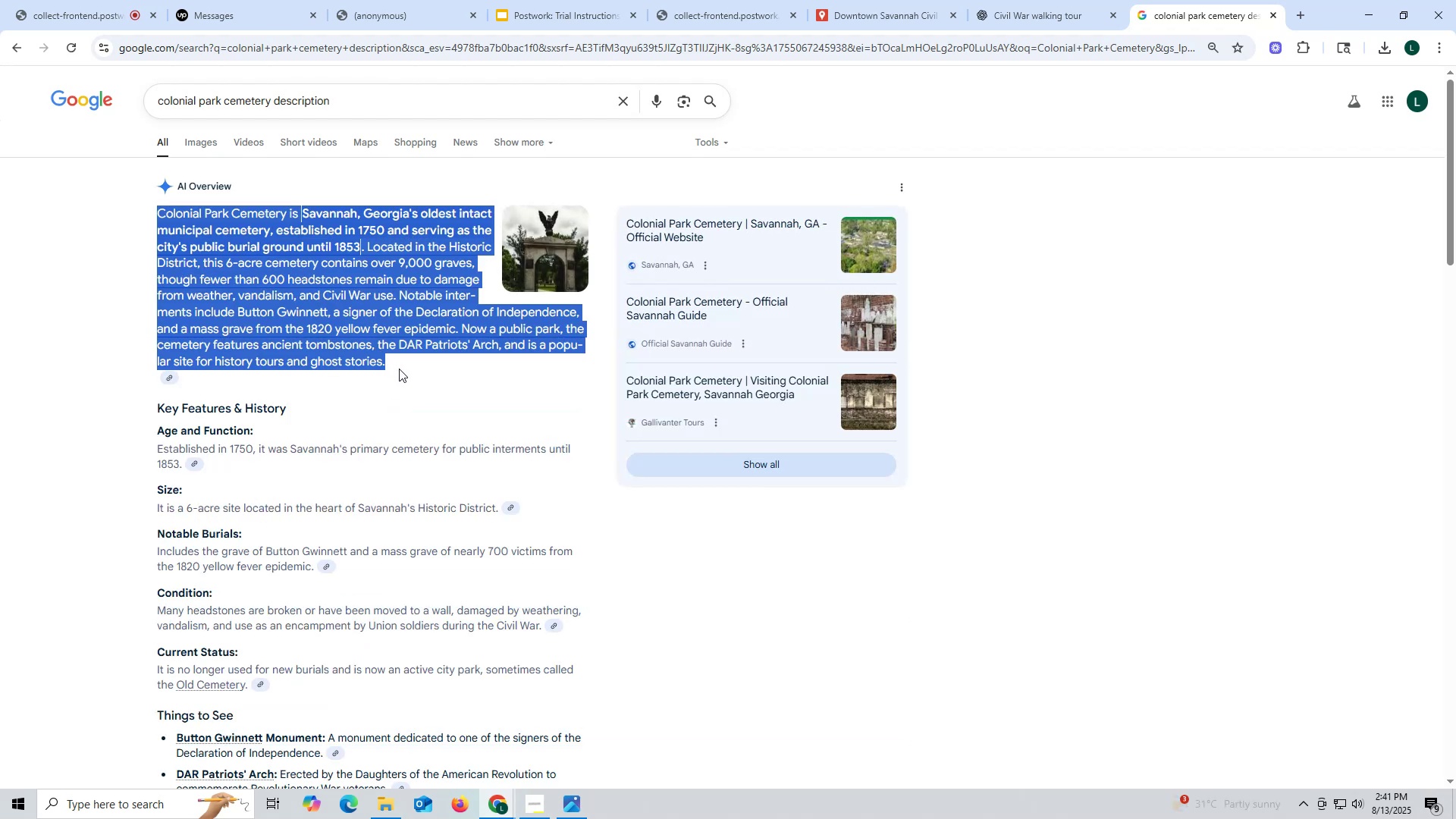 
key(Control+ControlLeft)
 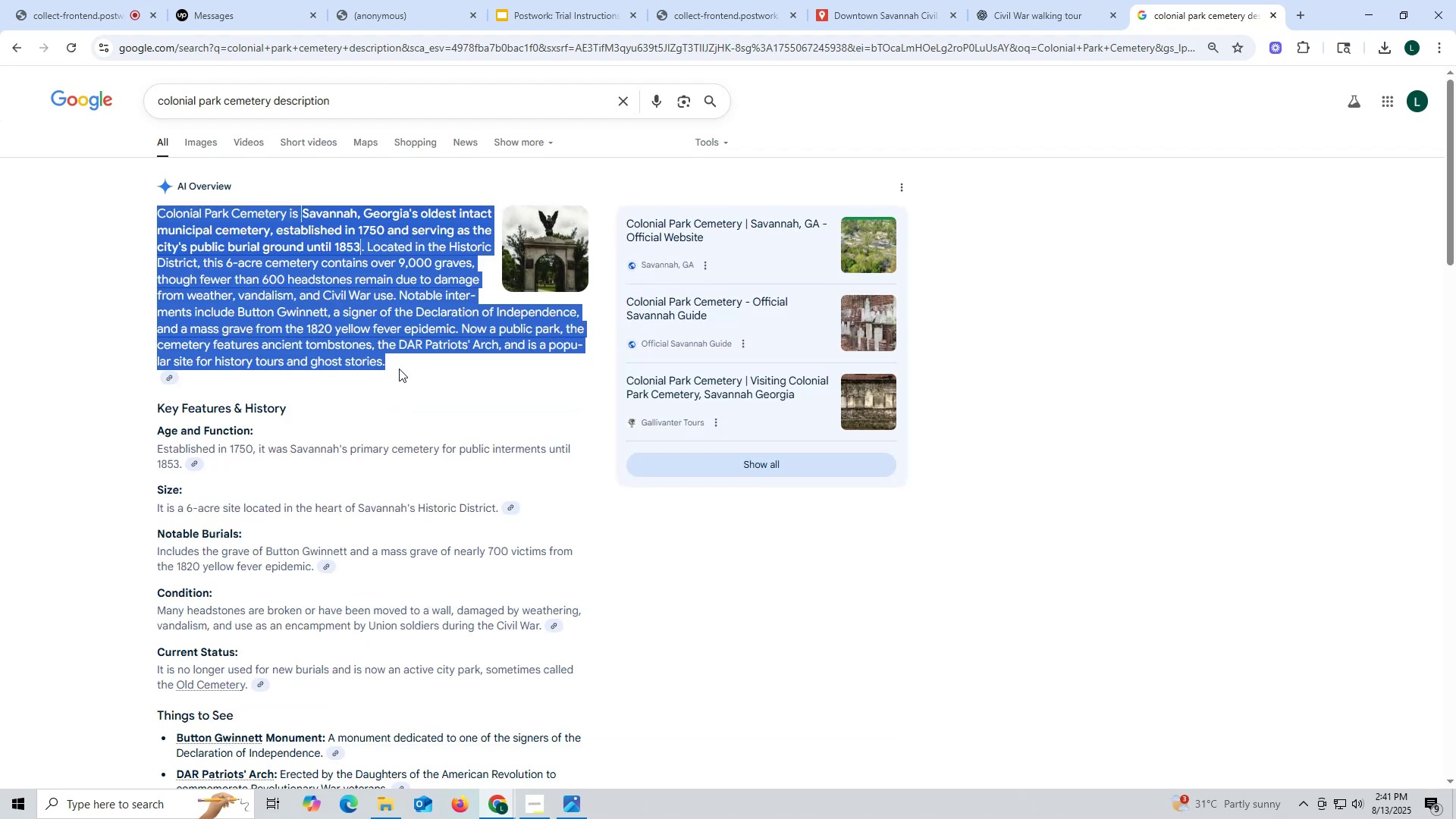 
key(Control+C)
 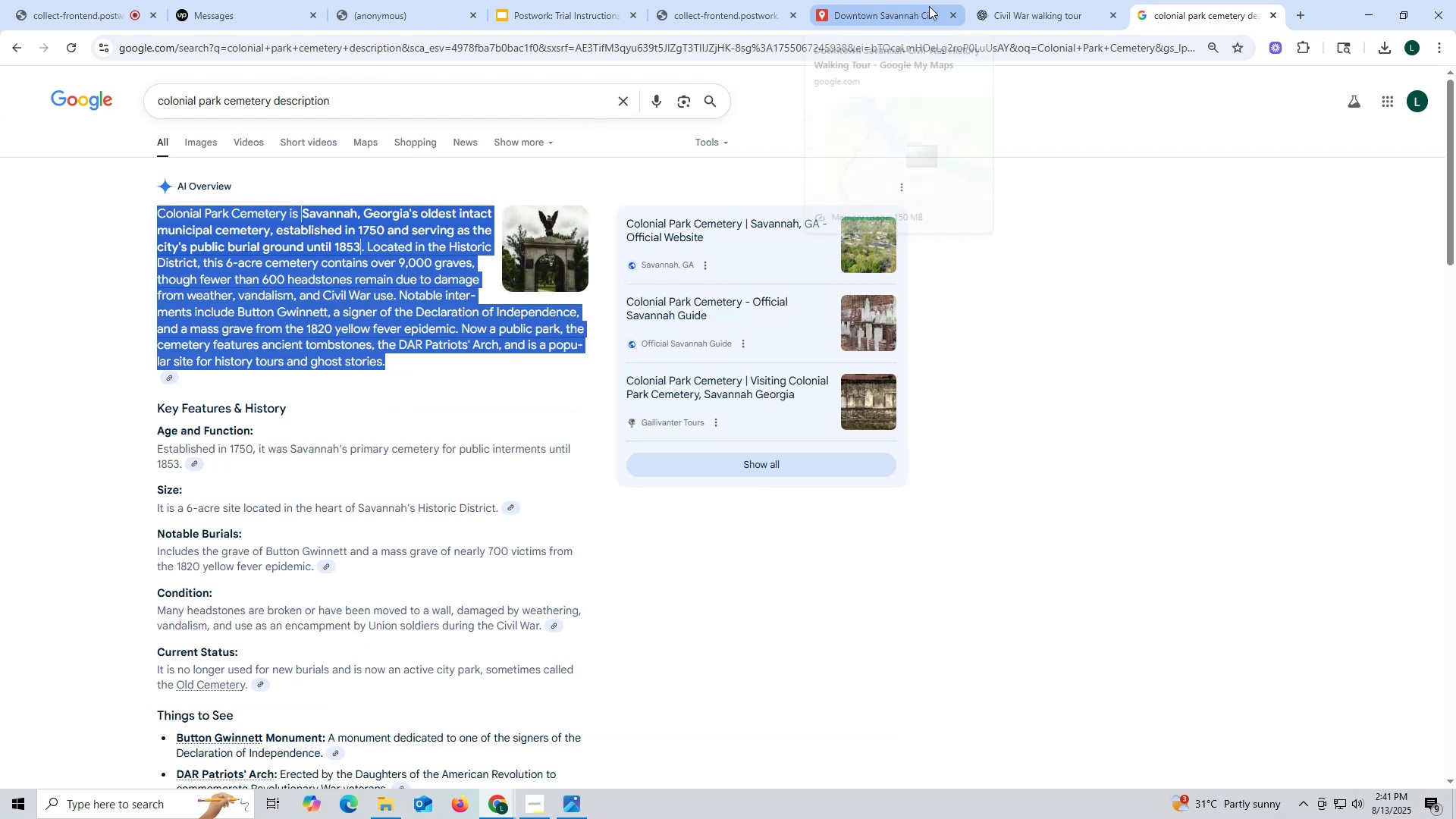 
left_click([858, 6])
 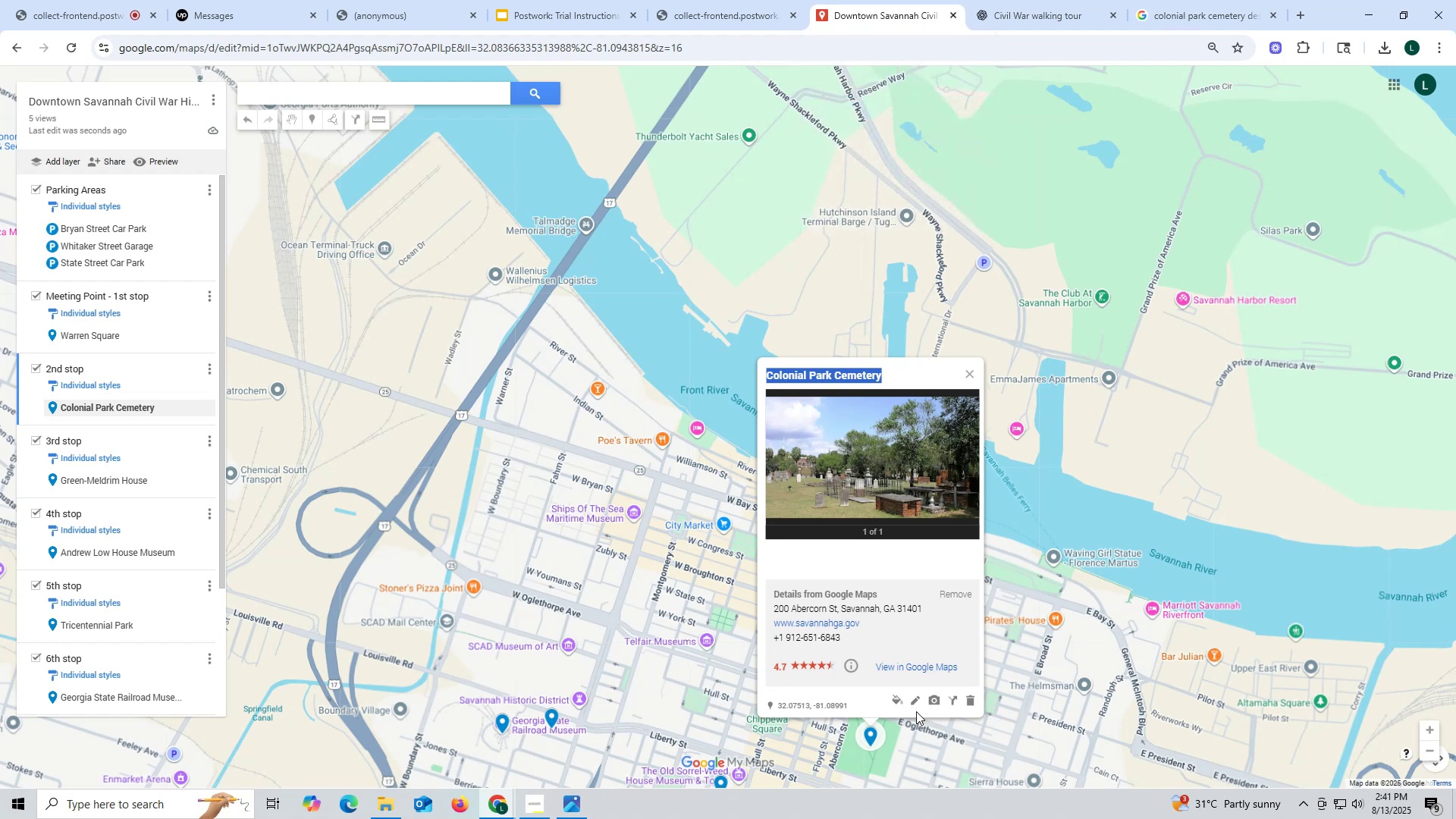 
left_click([912, 706])
 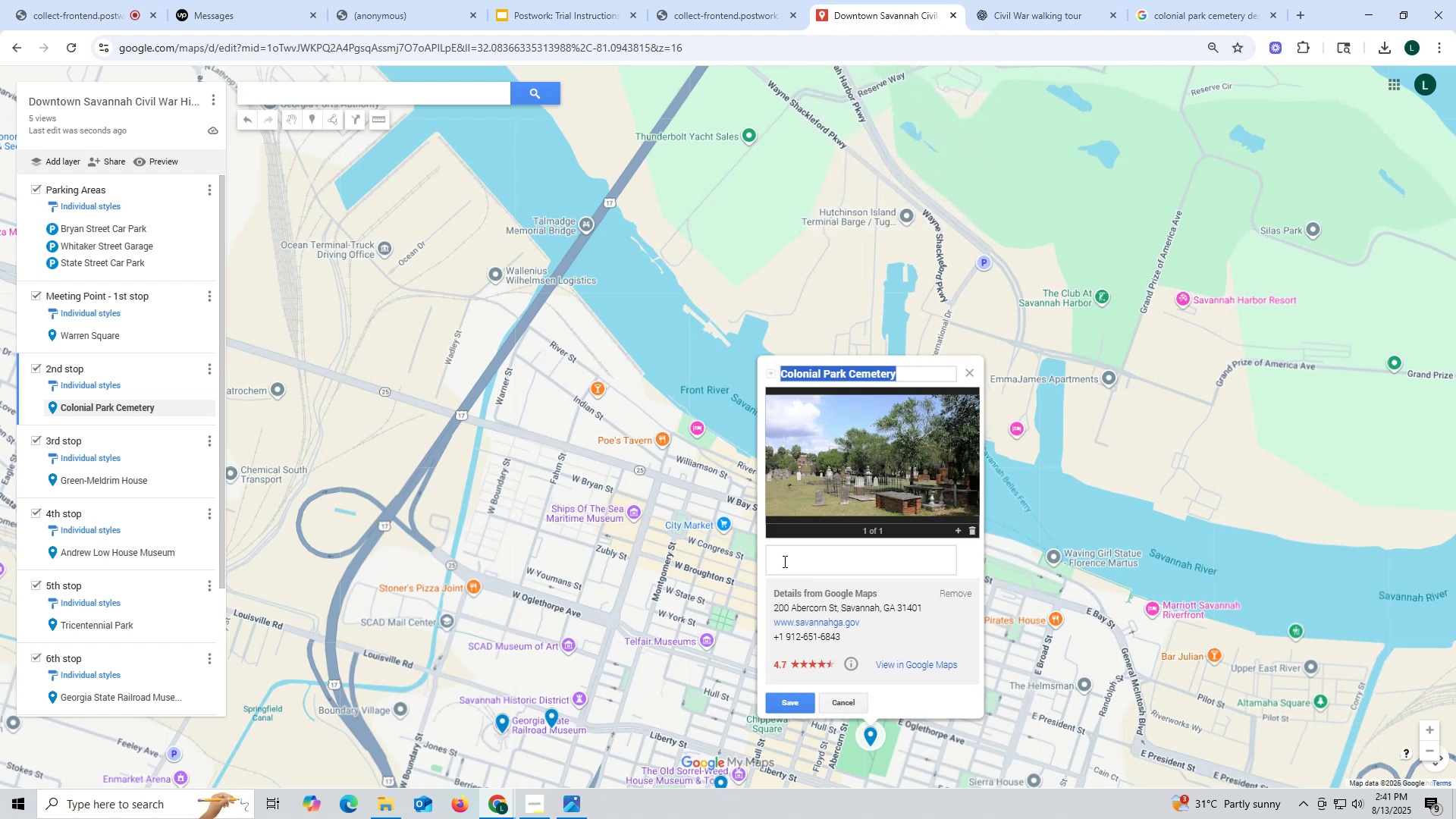 
key(Control+ControlLeft)
 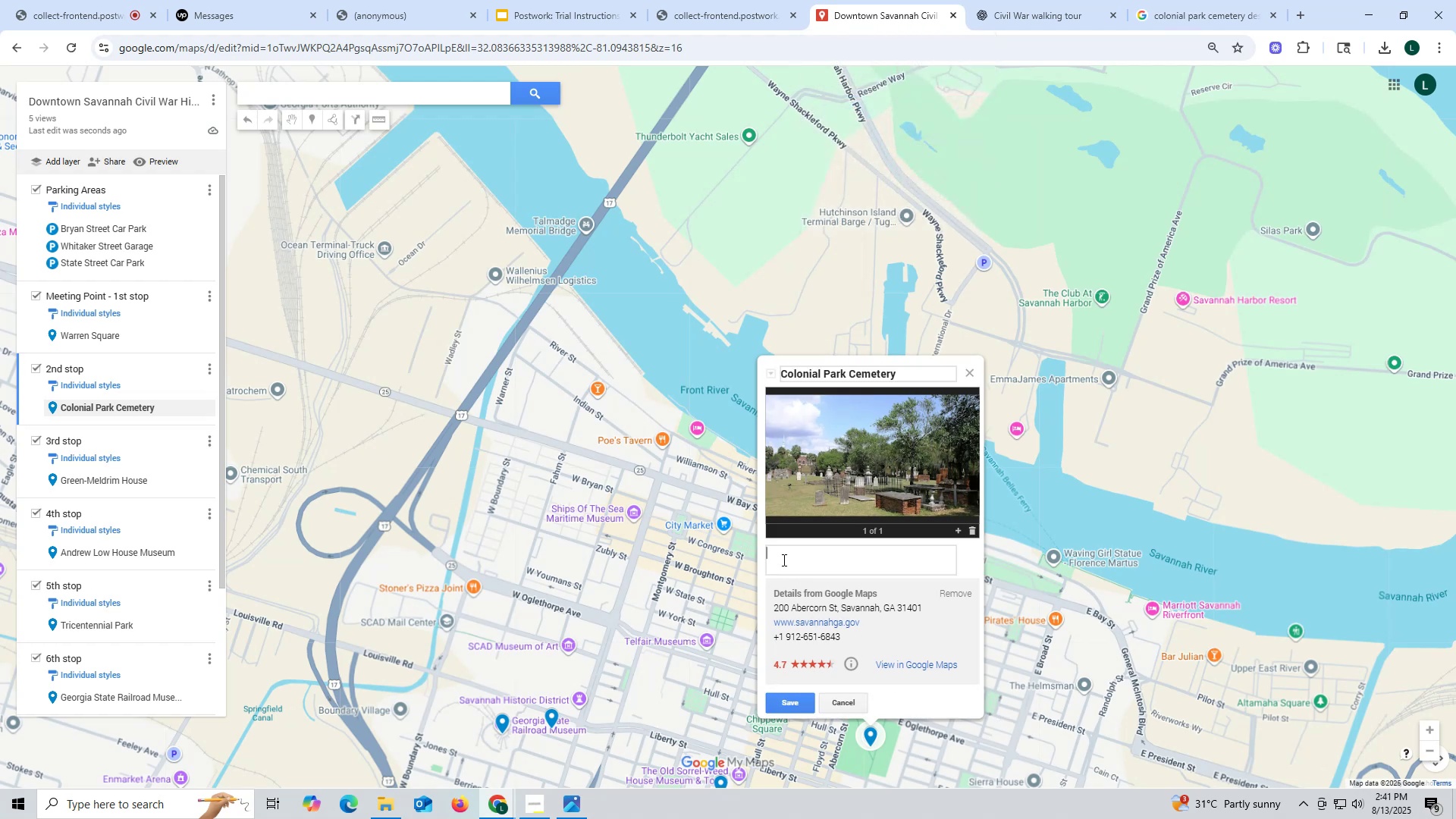 
left_click([783, 560])
 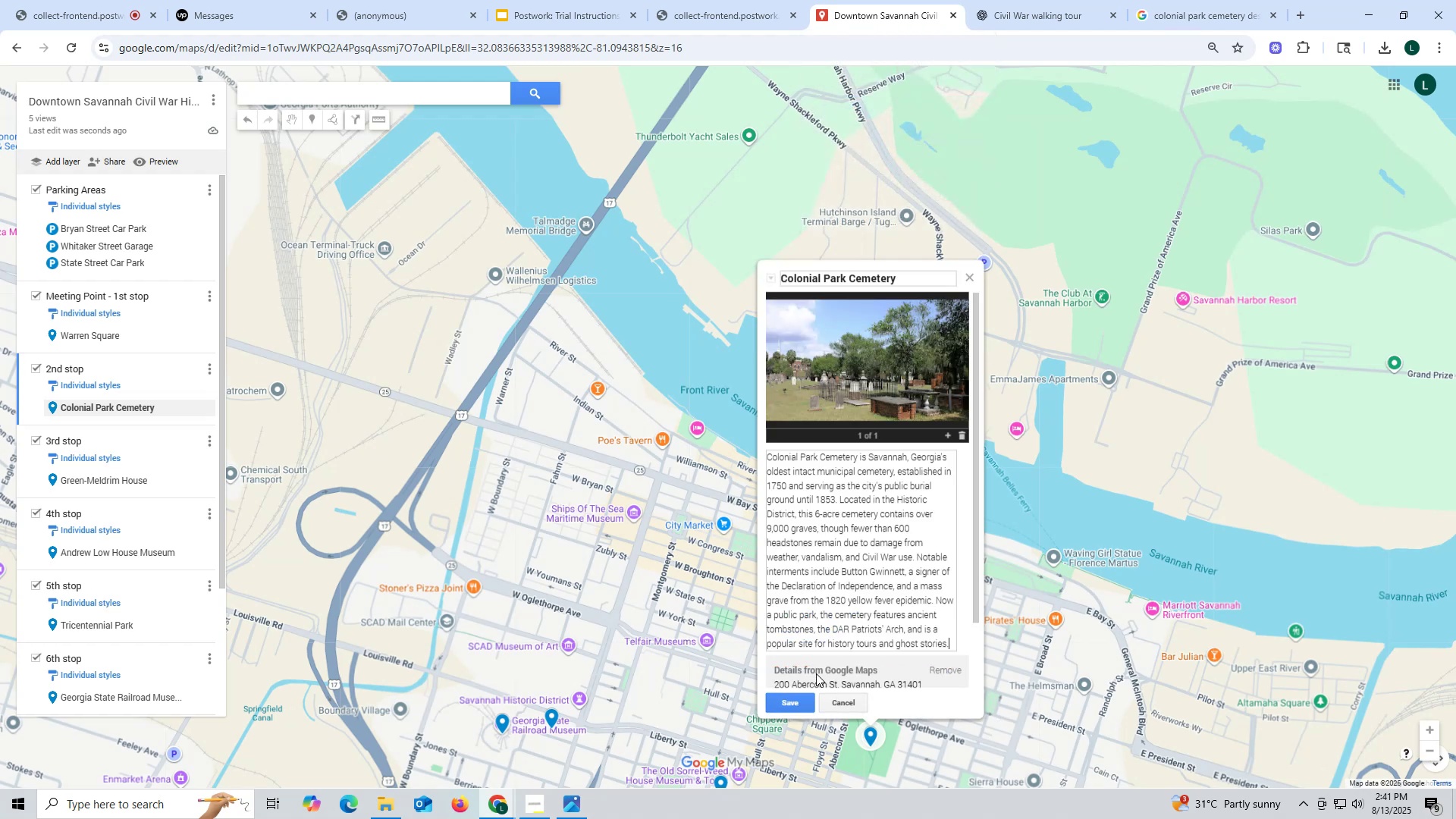 
key(Control+V)
 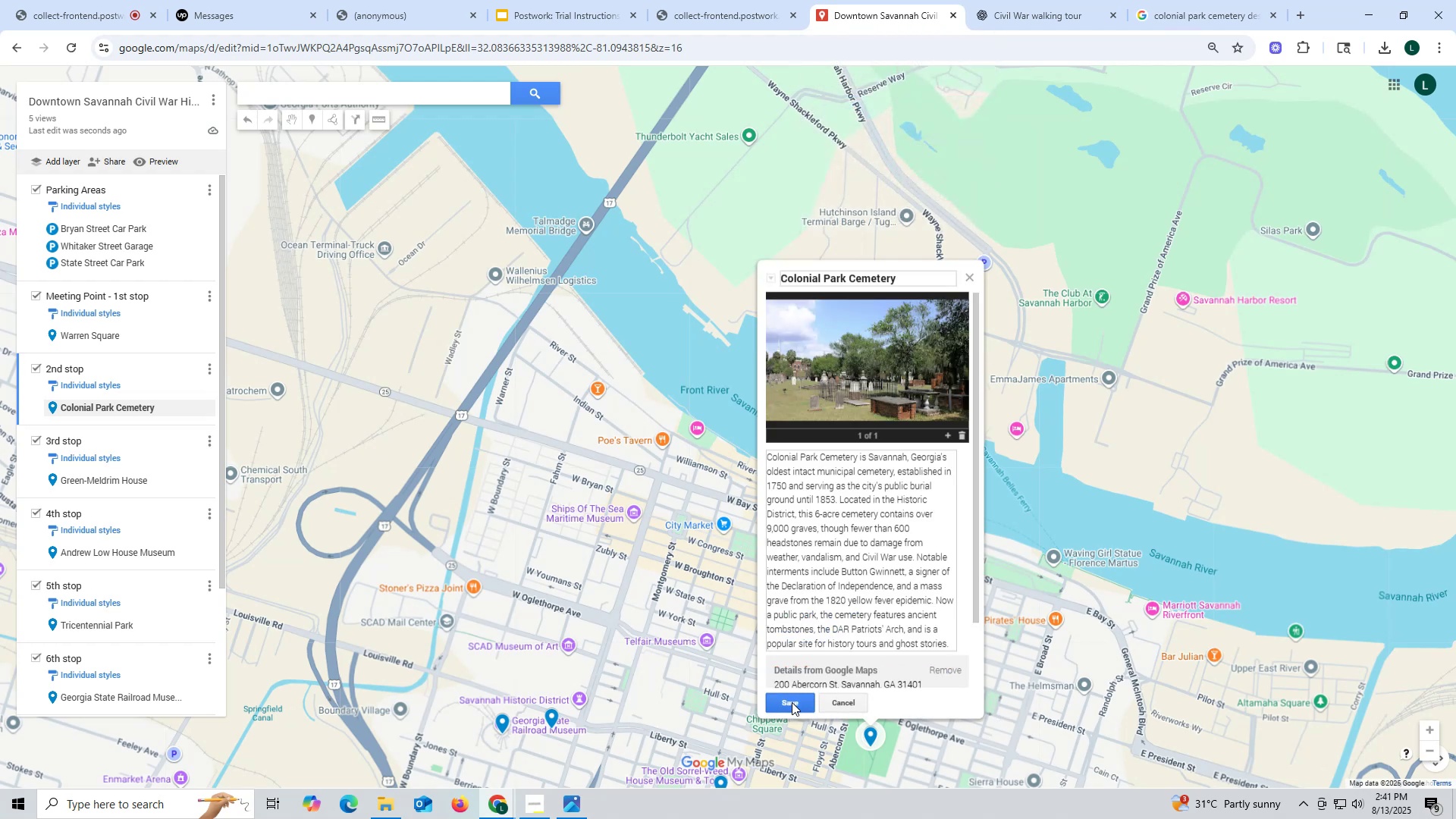 
left_click([792, 702])
 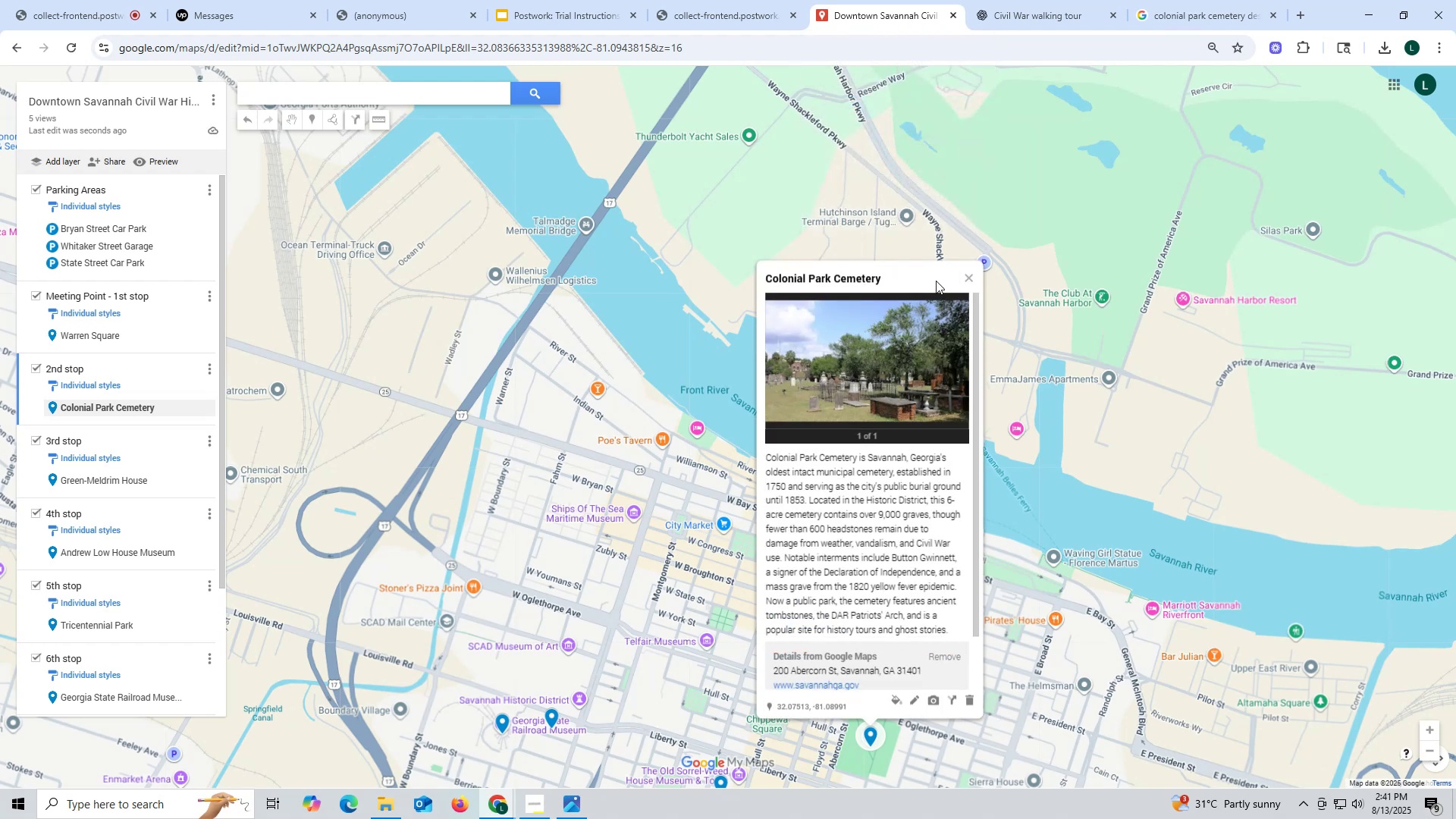 
left_click([970, 280])
 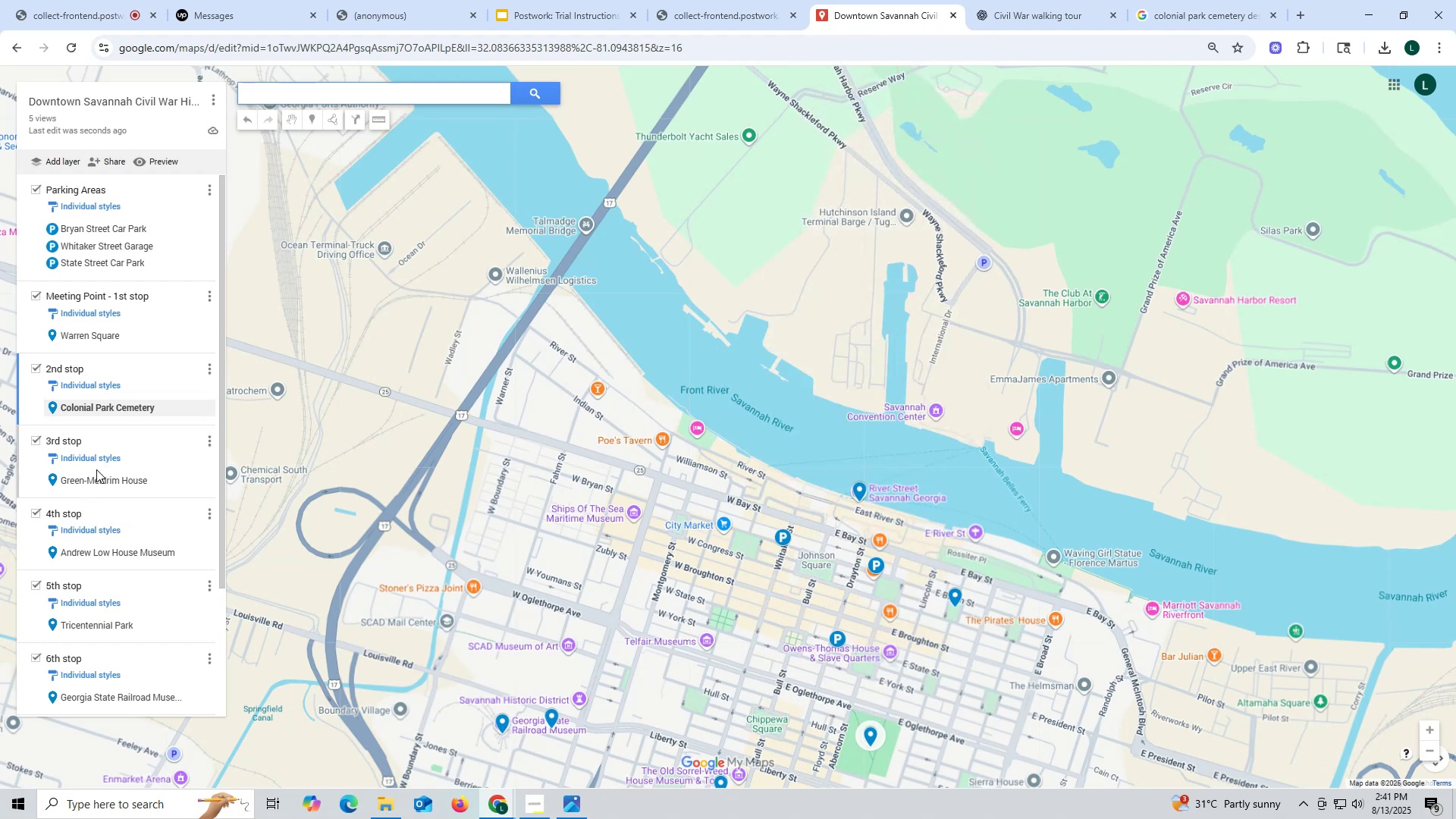 
left_click([102, 478])
 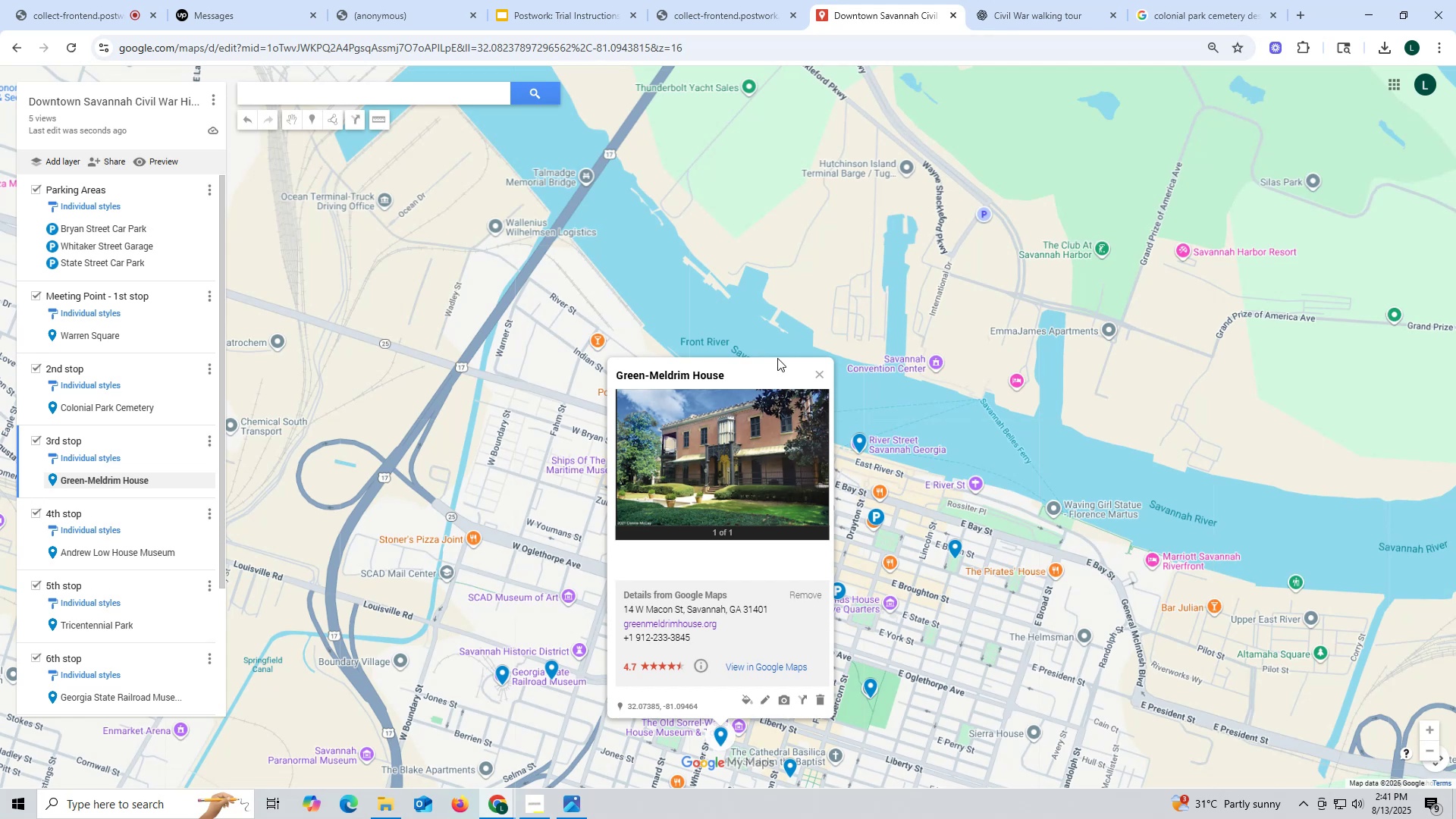 
left_click_drag(start_coordinate=[613, 375], to_coordinate=[732, 376])
 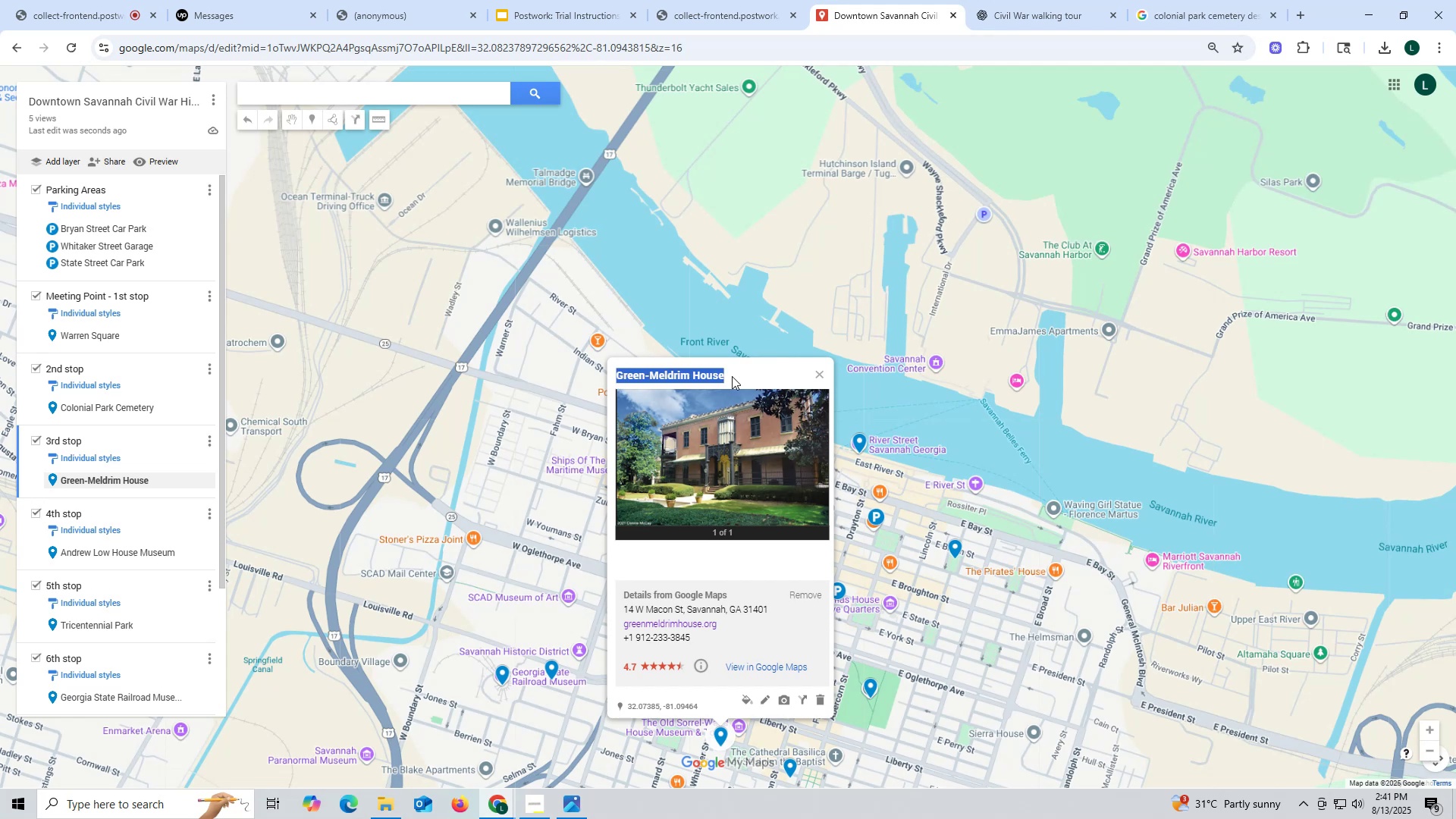 
key(Control+ControlLeft)
 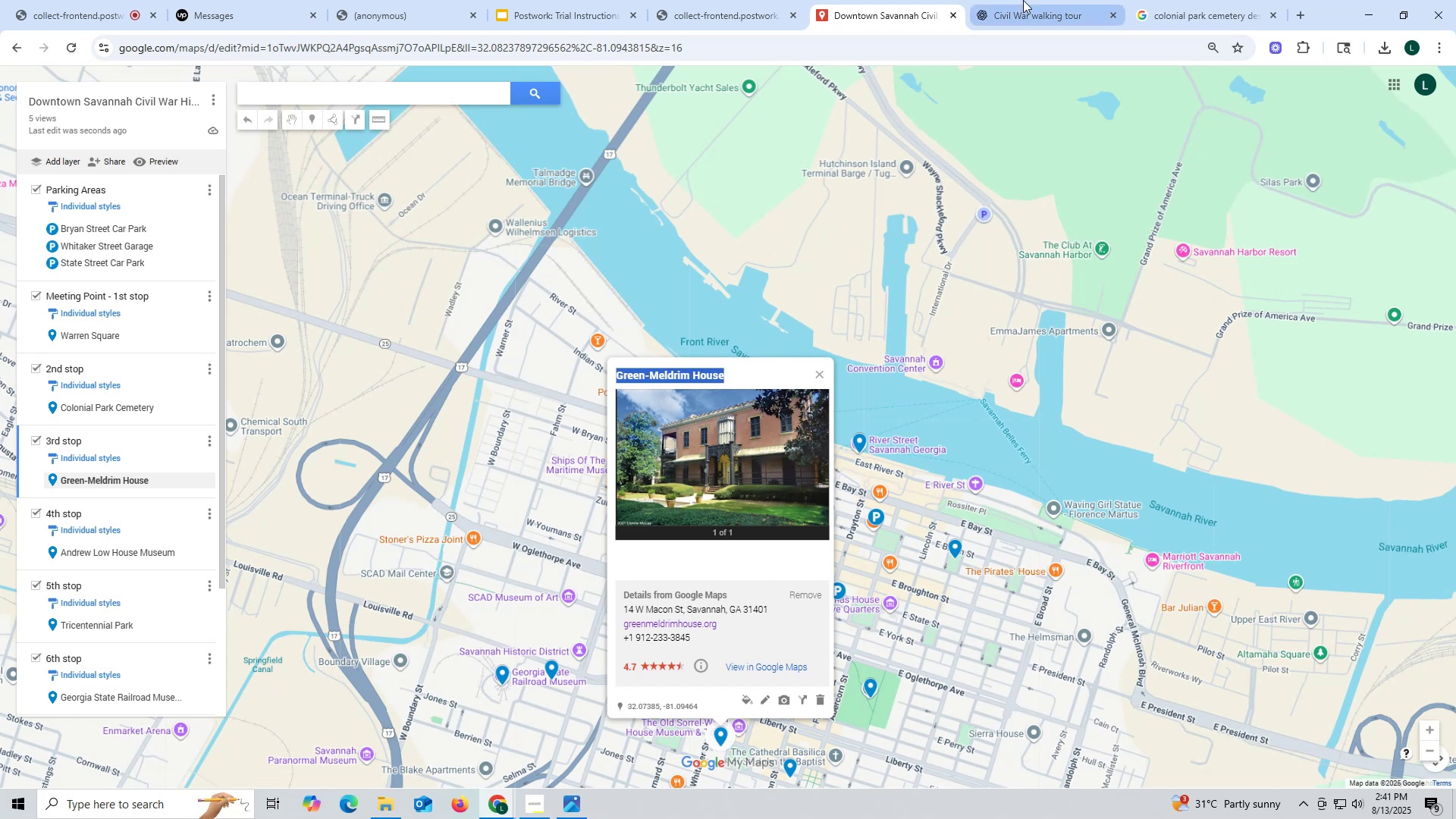 
key(Control+ControlLeft)
 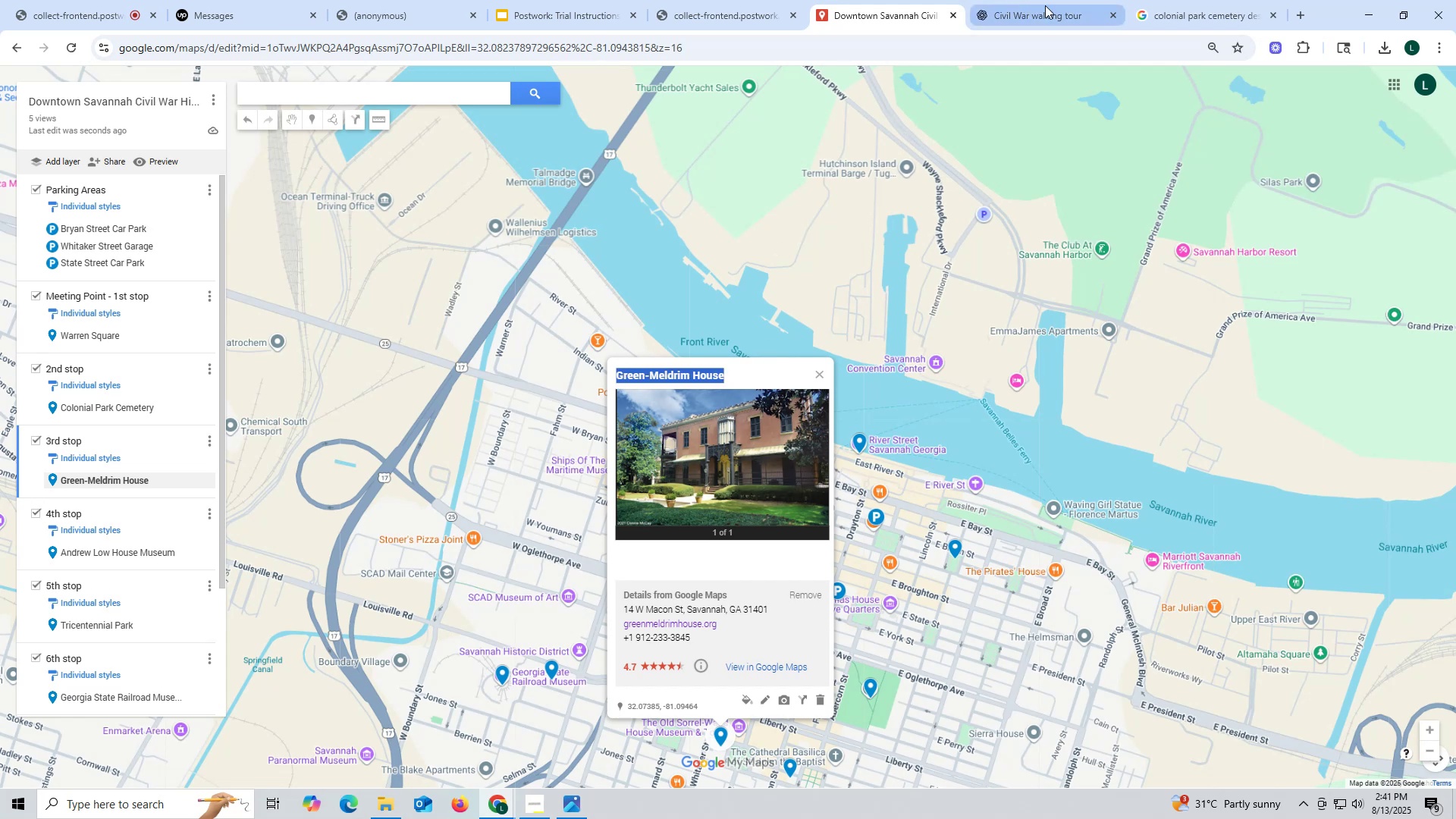 
key(Control+C)
 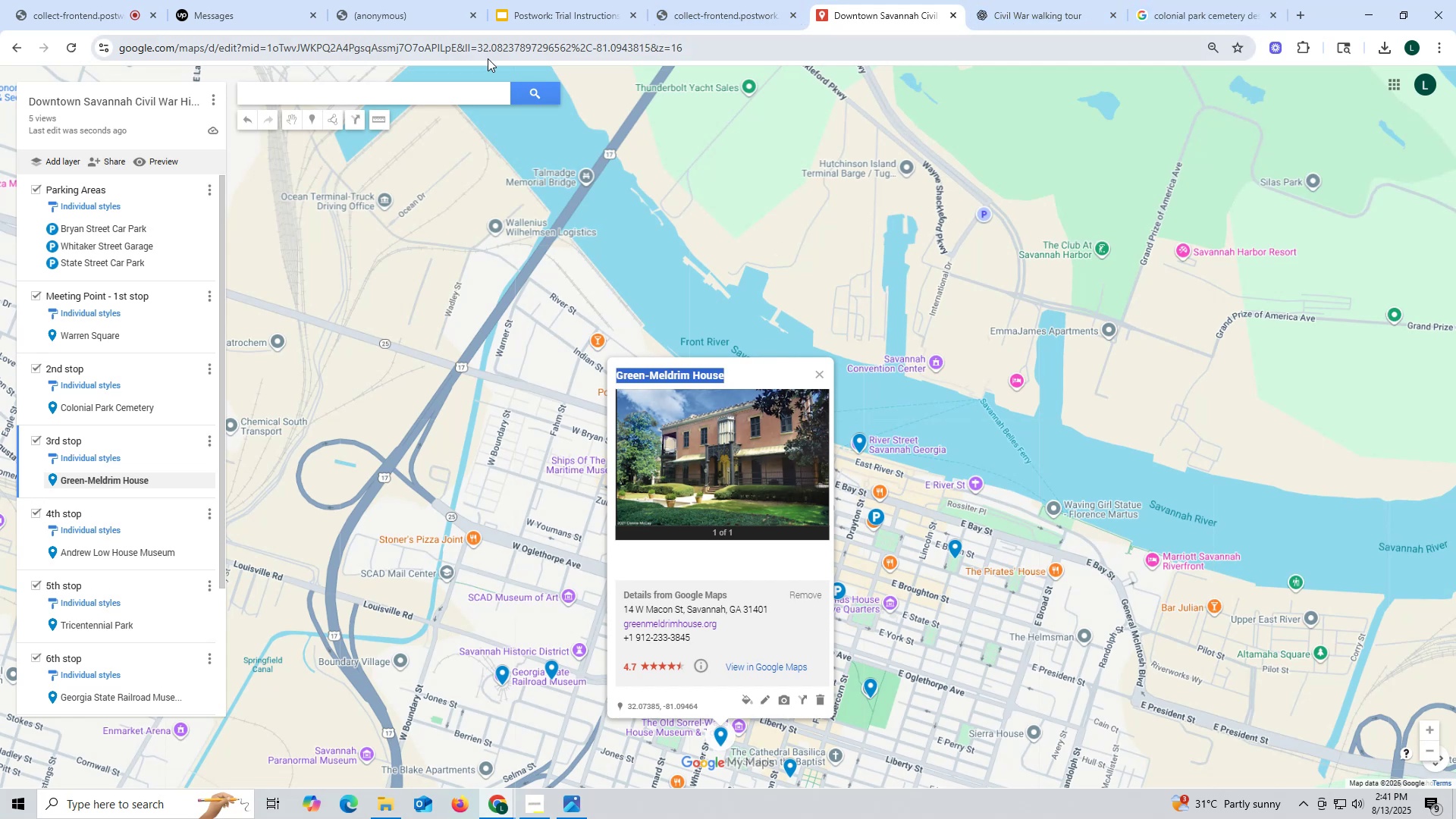 
left_click([1307, 14])
 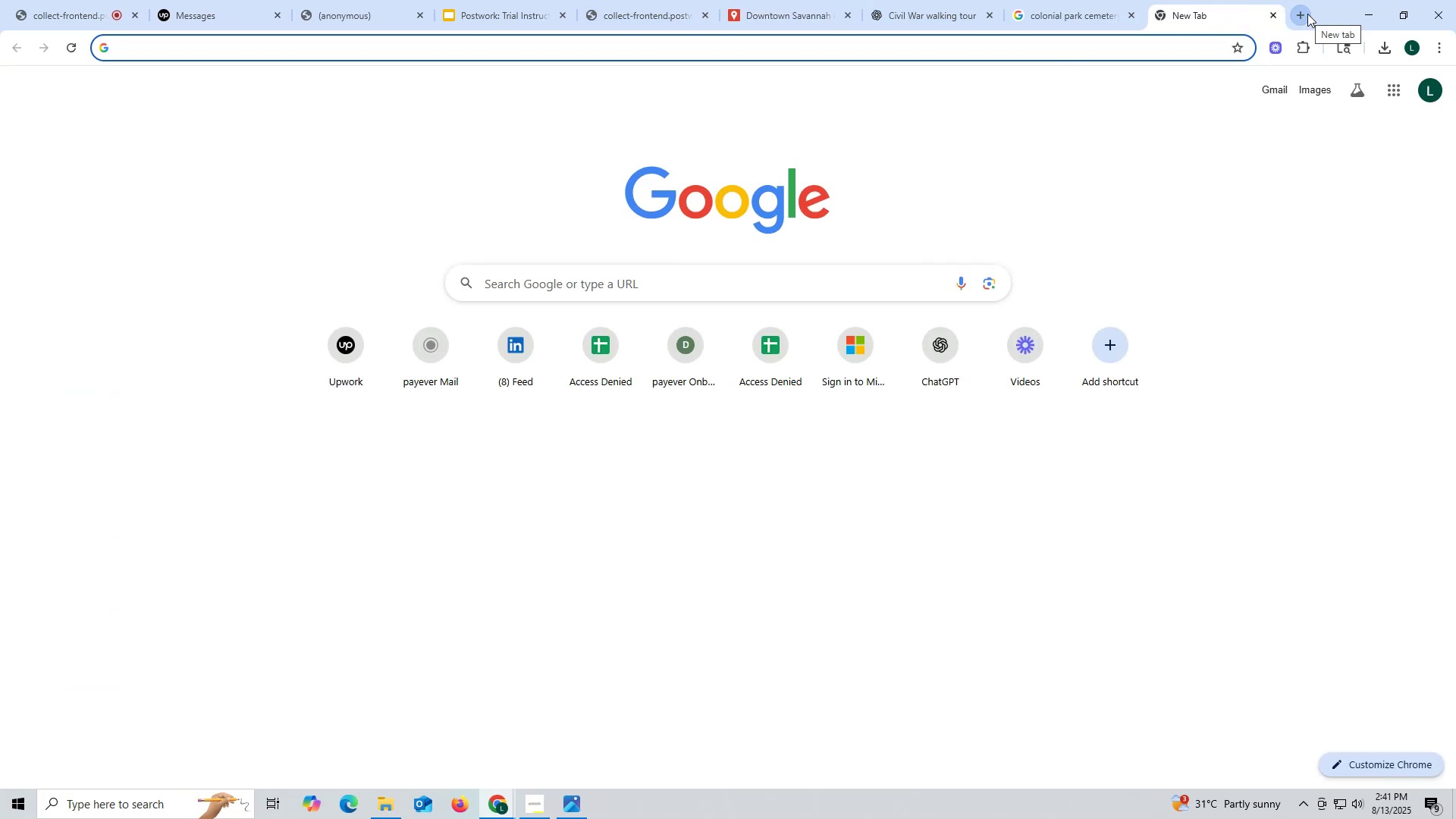 
type(go)
 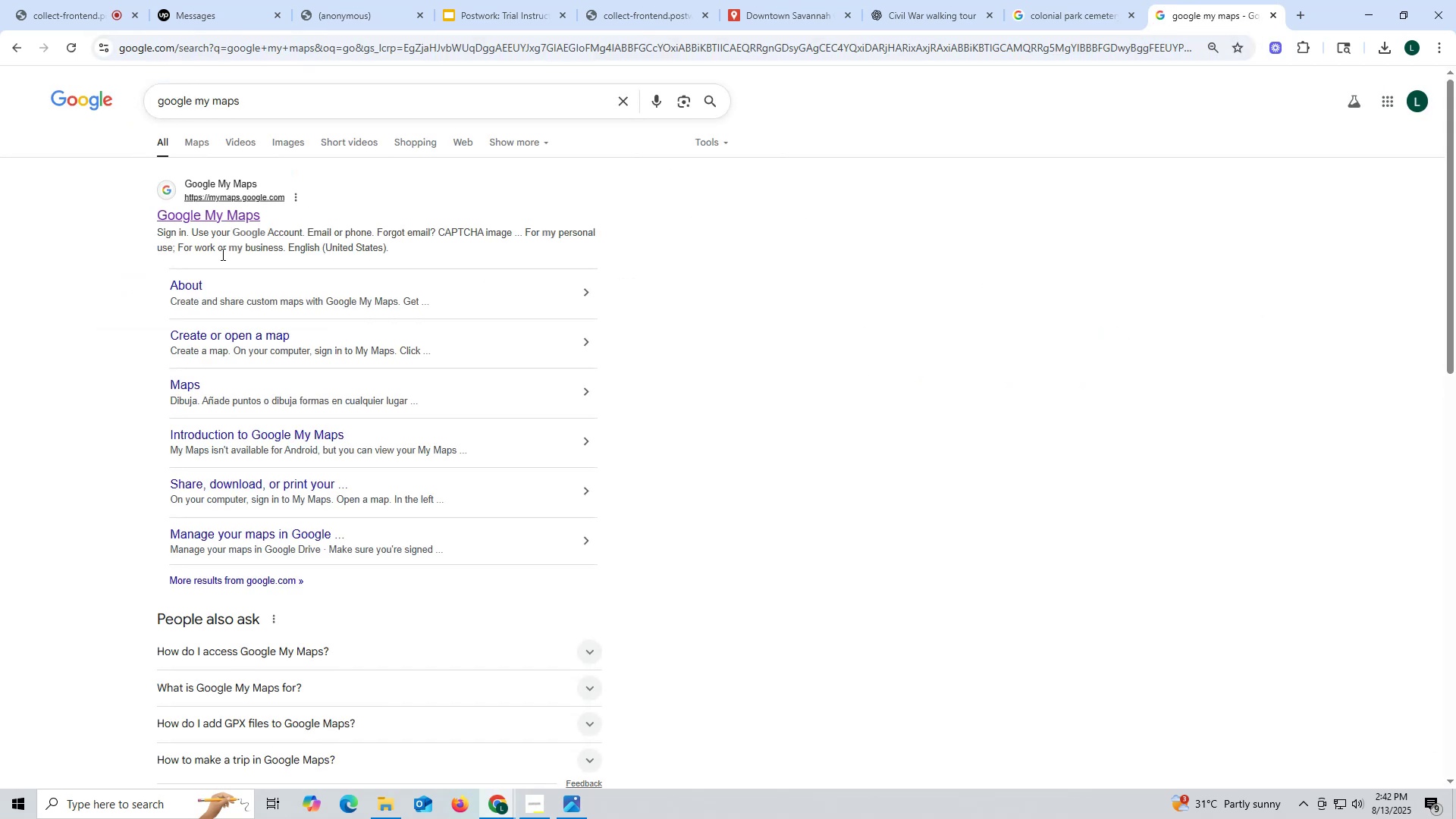 
left_click([223, 215])
 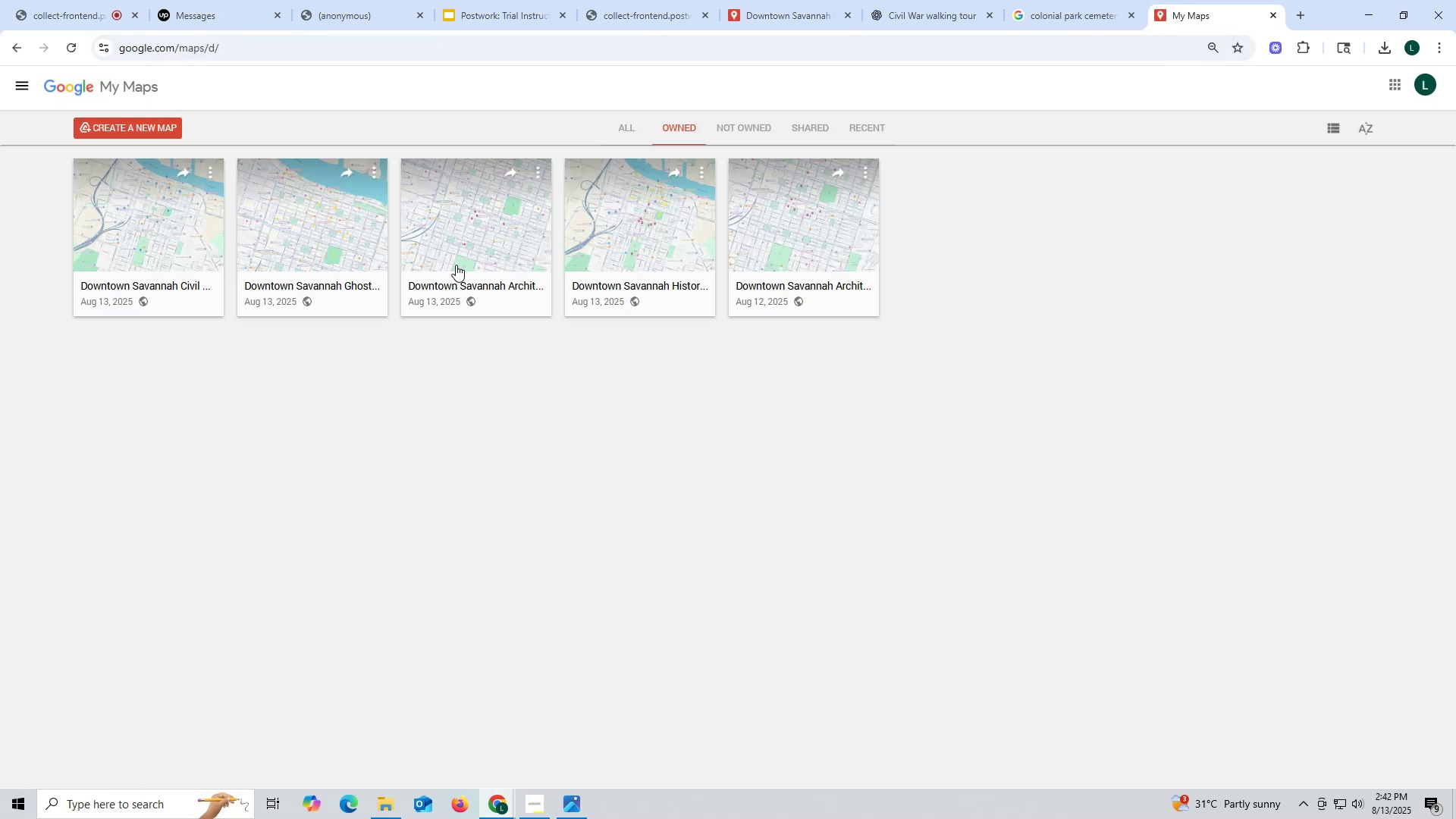 
wait(5.98)
 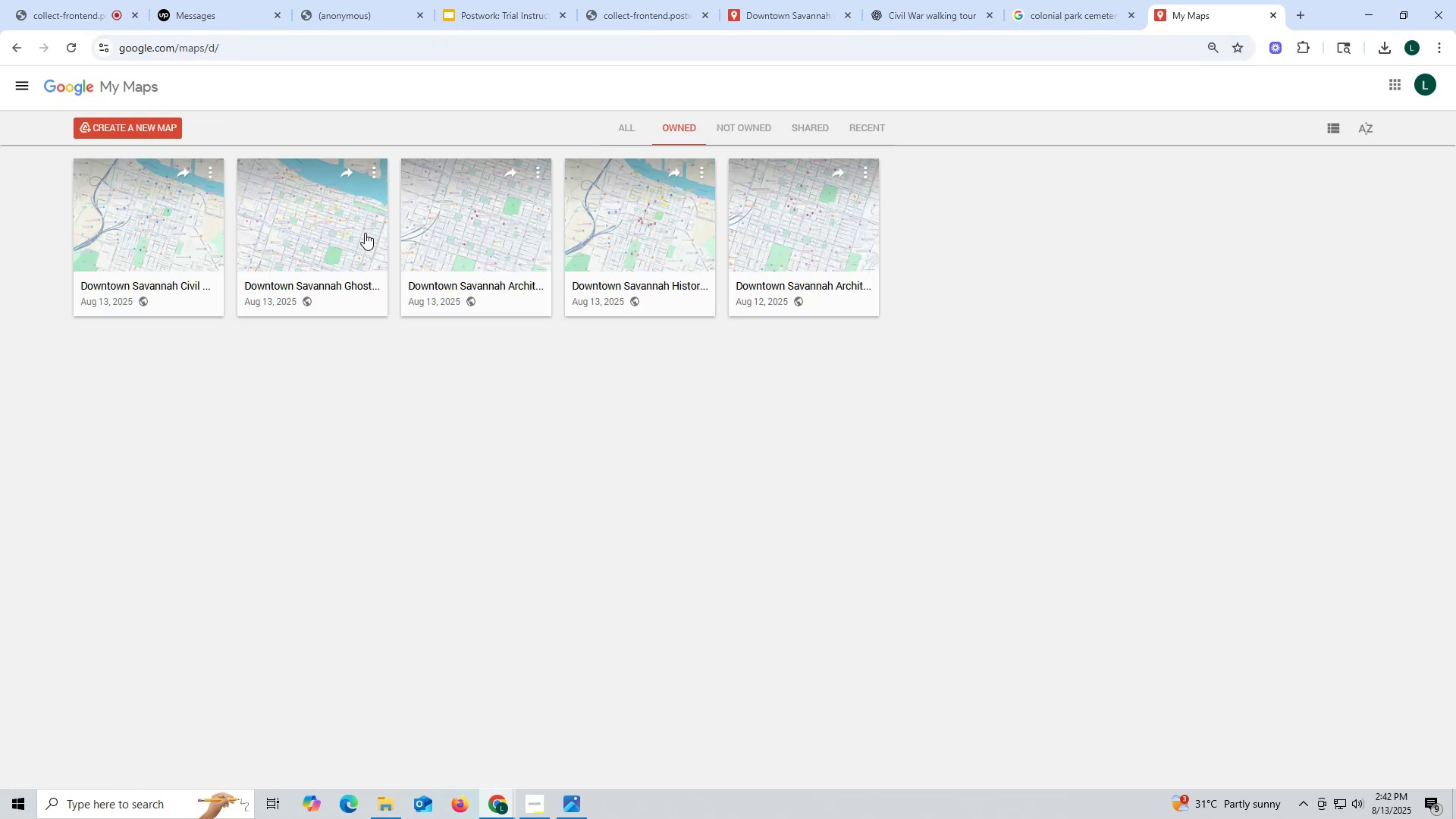 
right_click([459, 240])
 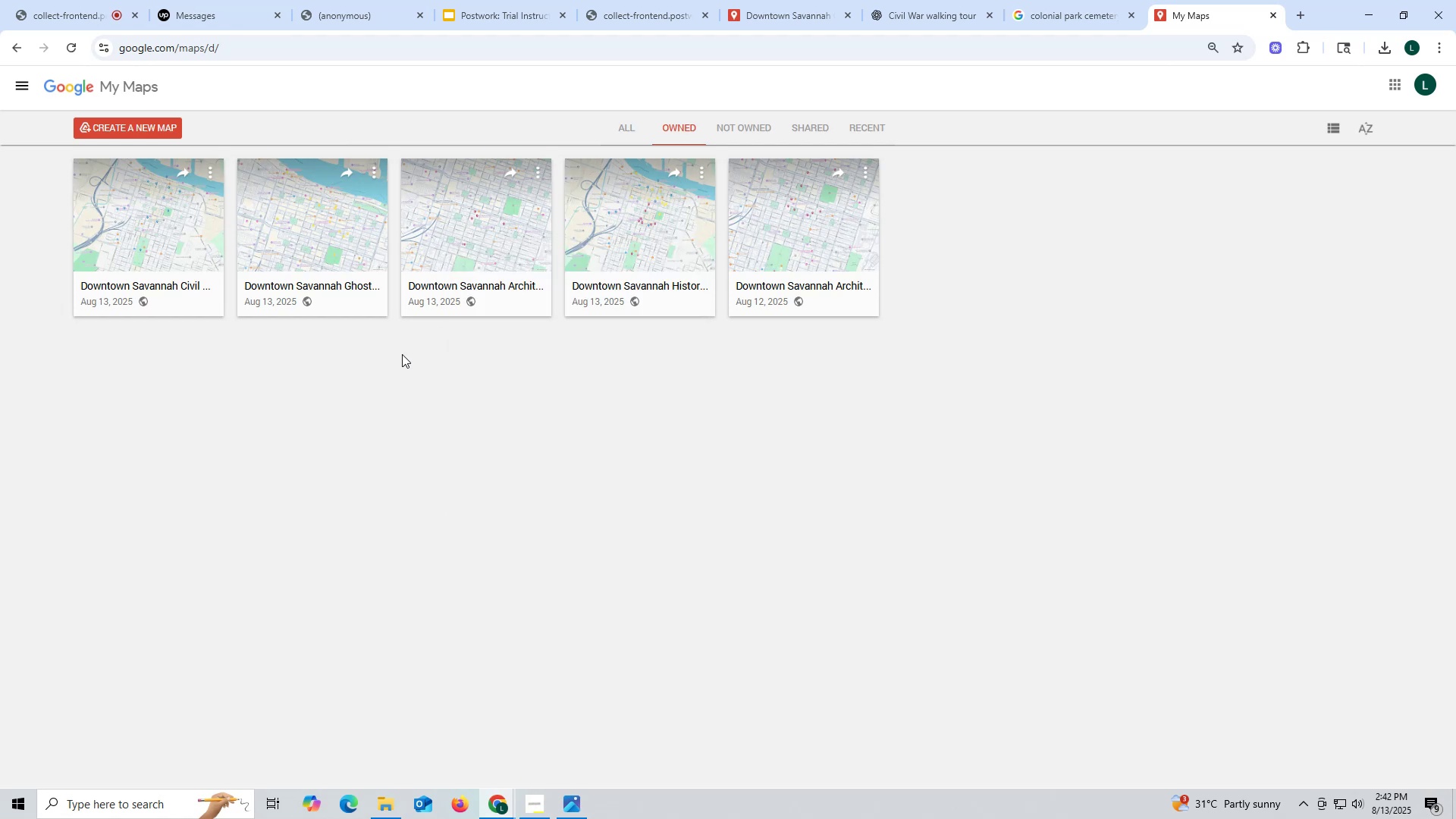 
double_click([466, 228])
 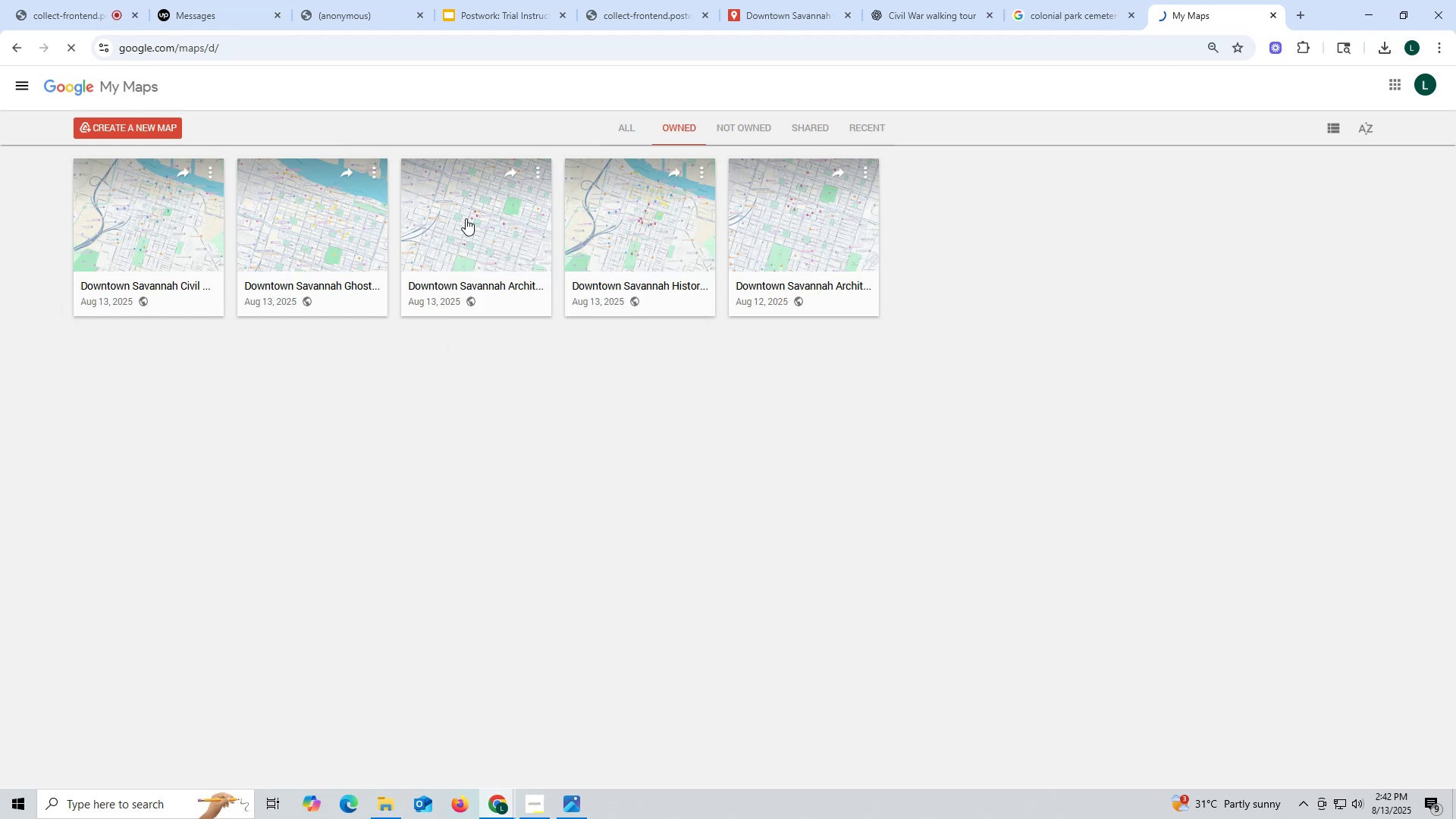 
mouse_move([442, 202])
 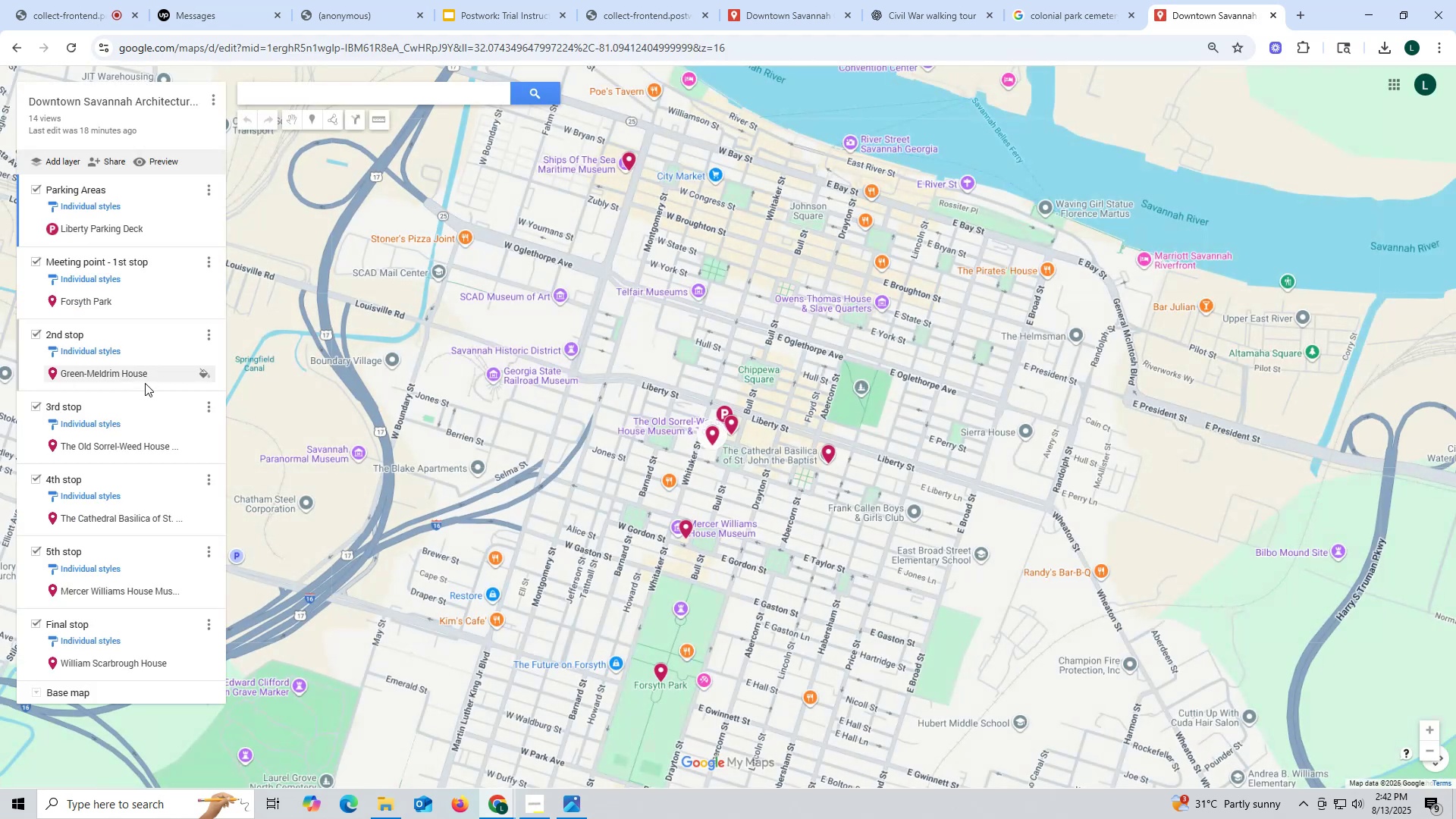 
left_click([139, 366])
 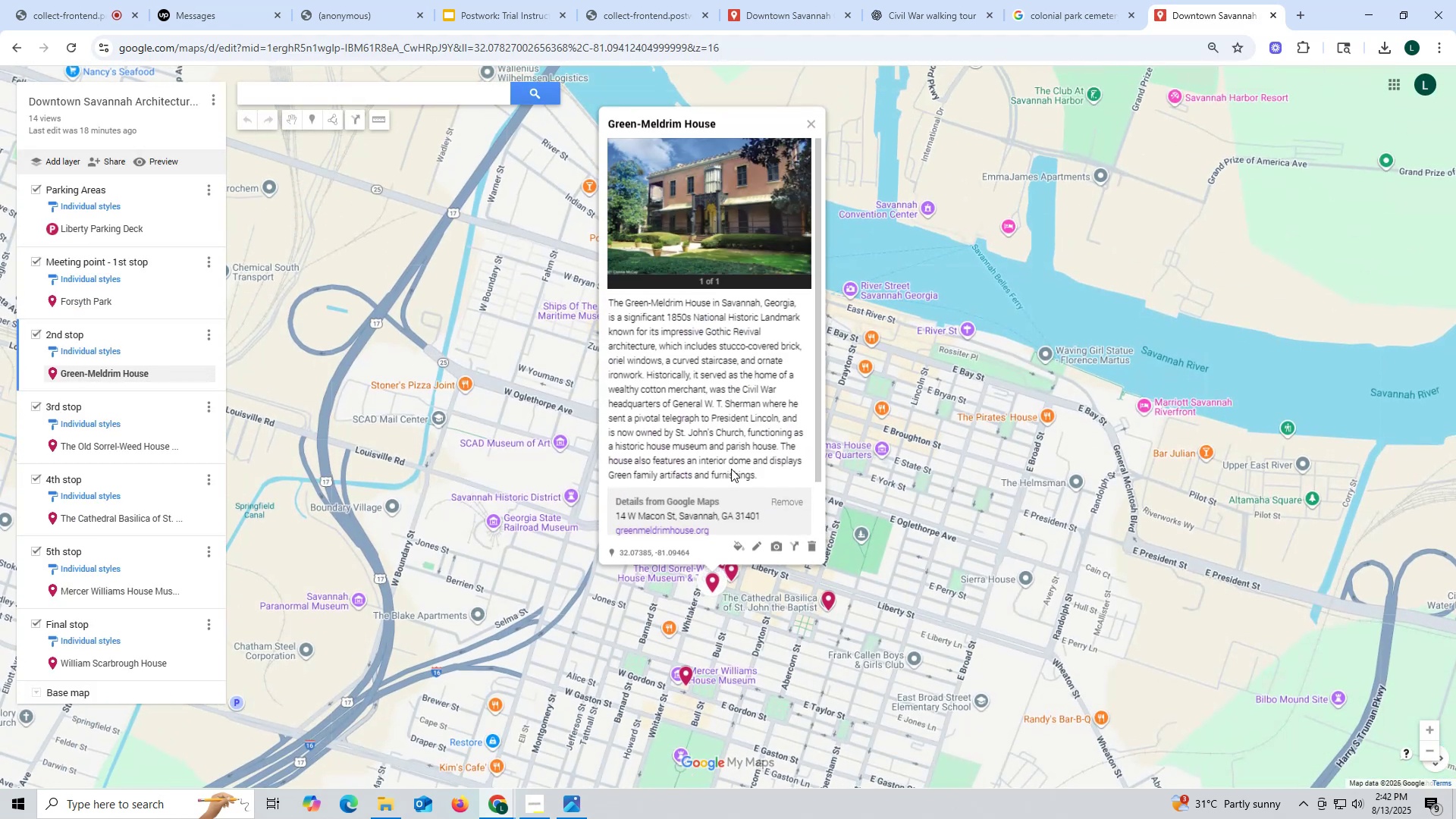 
left_click_drag(start_coordinate=[762, 480], to_coordinate=[609, 306])
 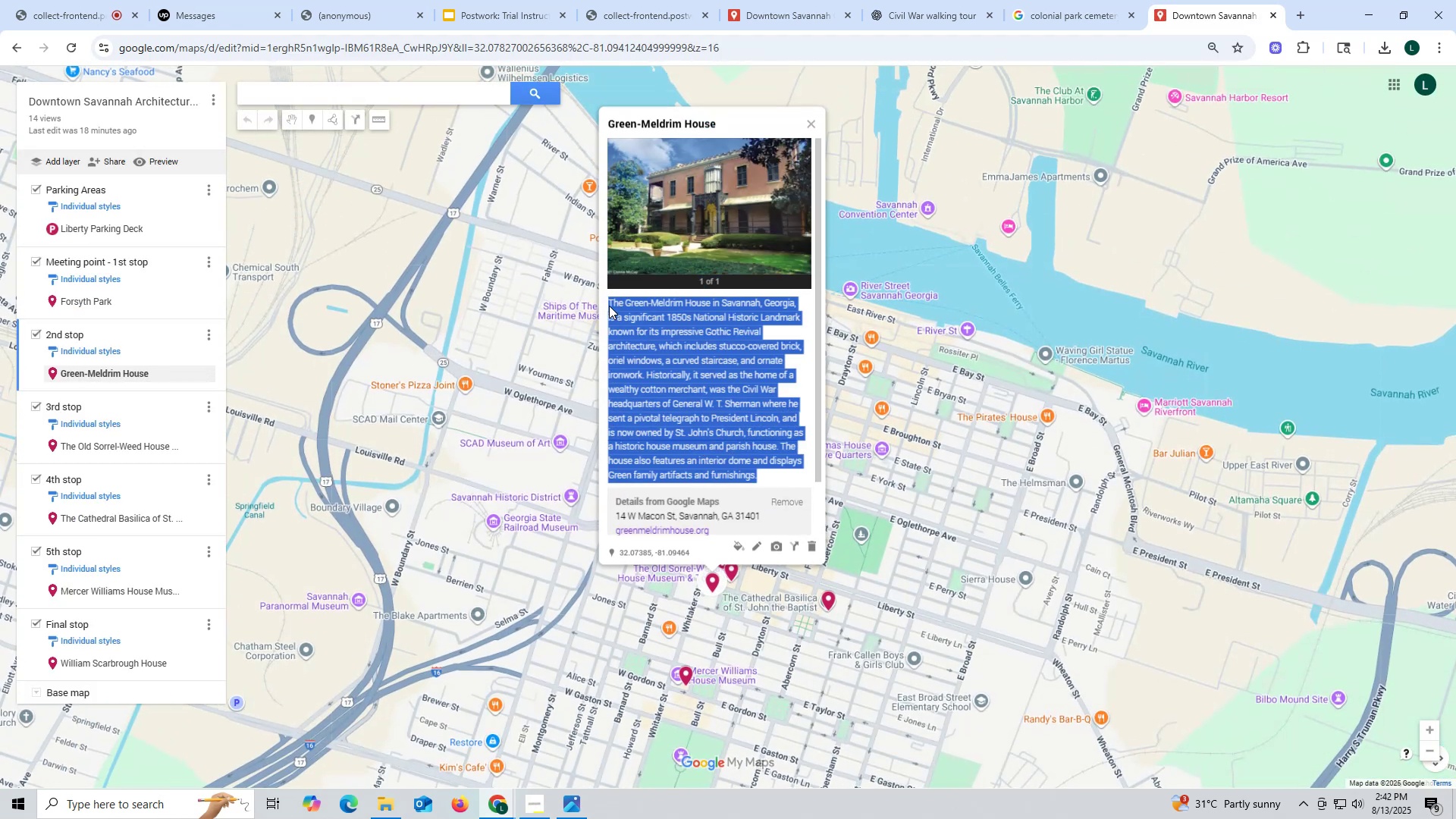 
key(Control+ControlLeft)
 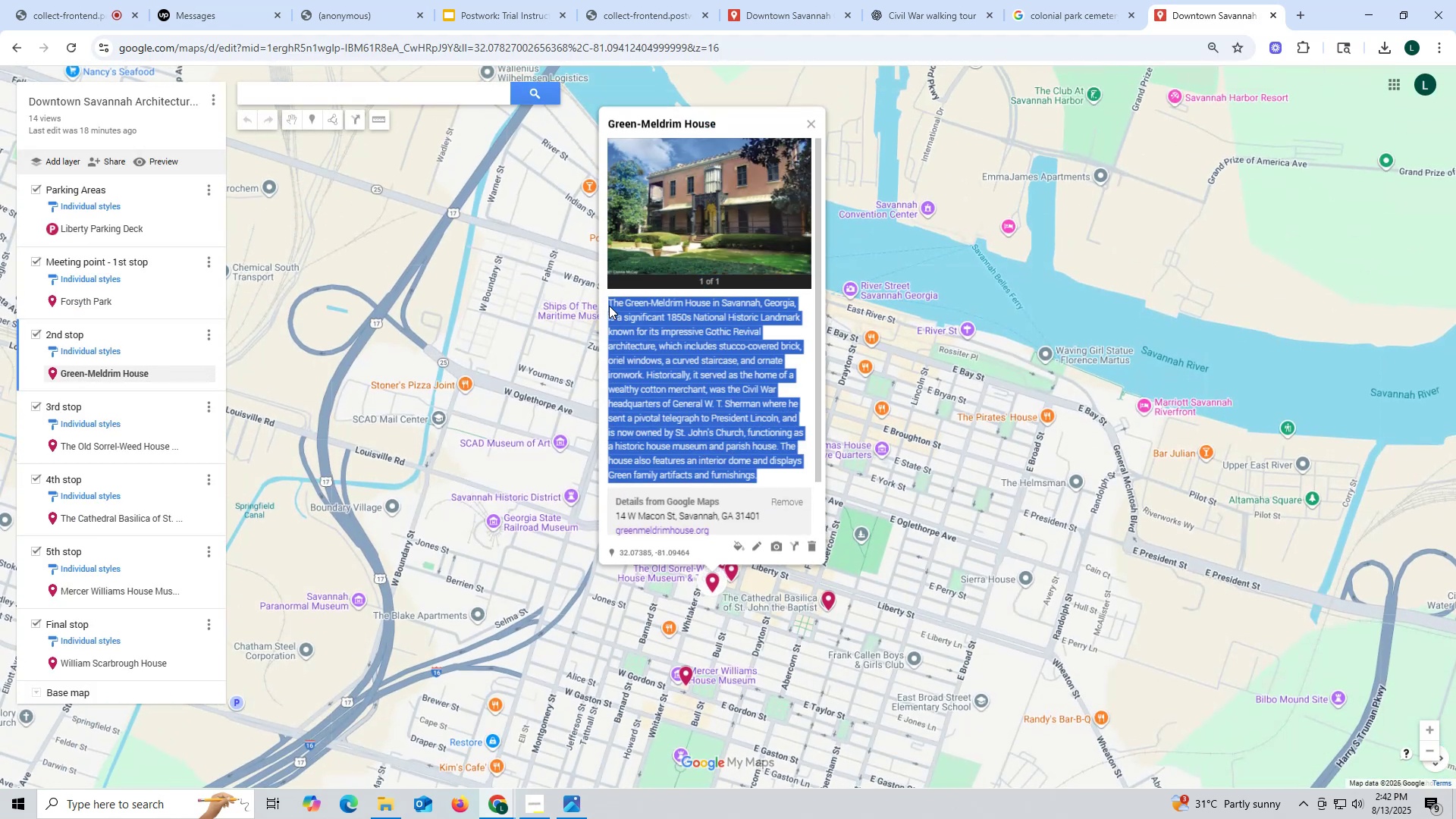 
key(Control+C)
 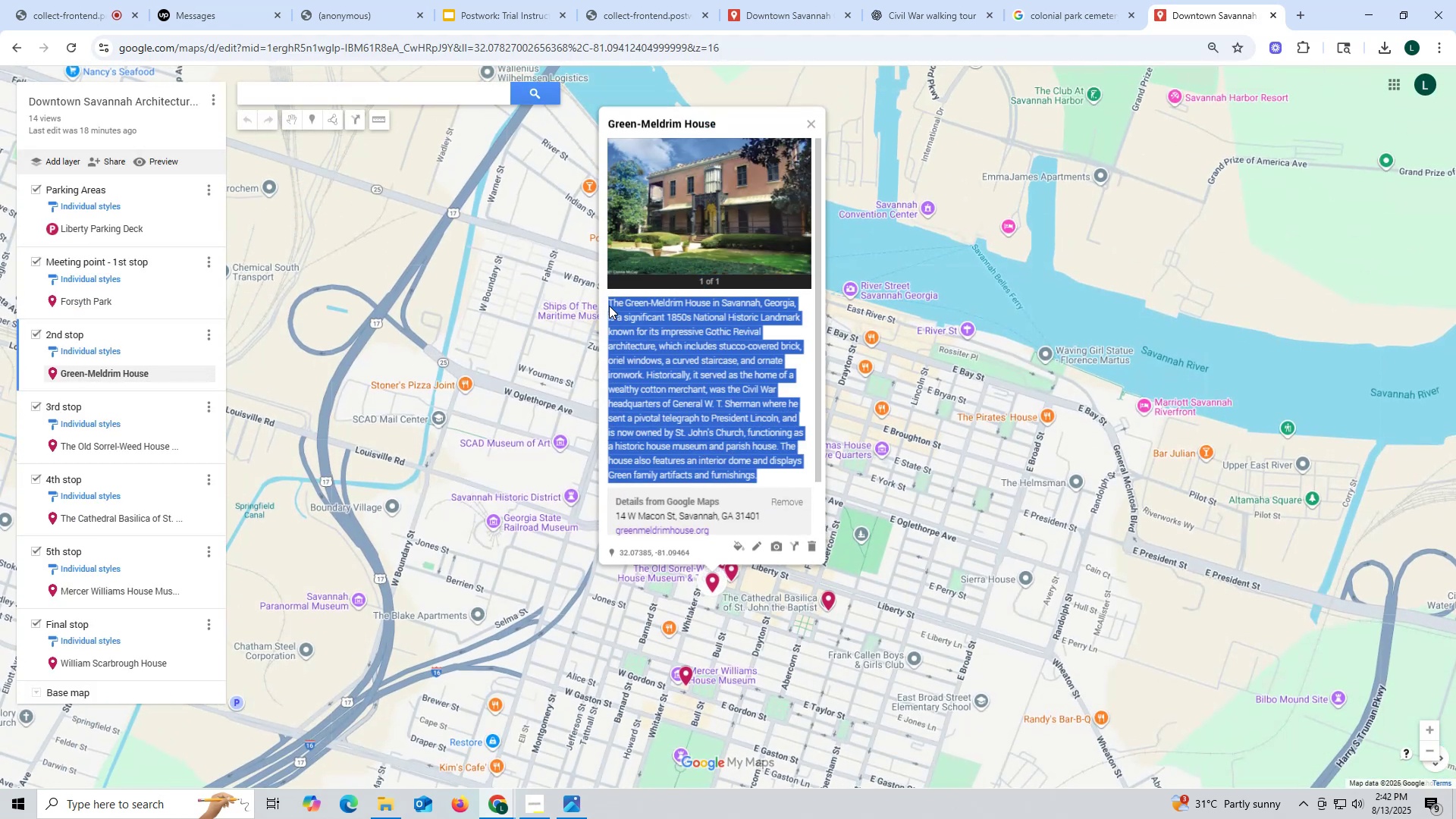 
key(Control+ControlLeft)
 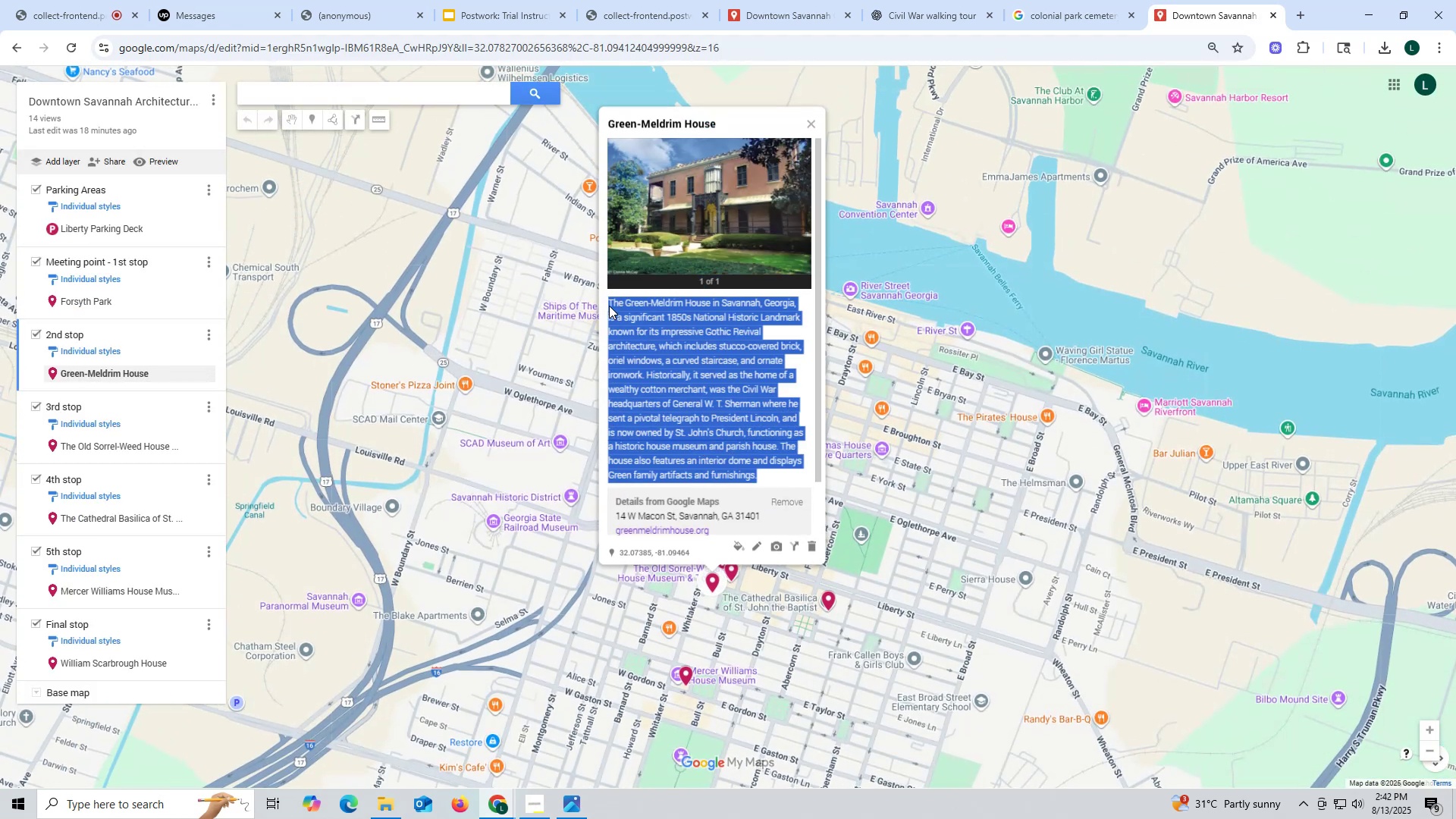 
key(Control+C)
 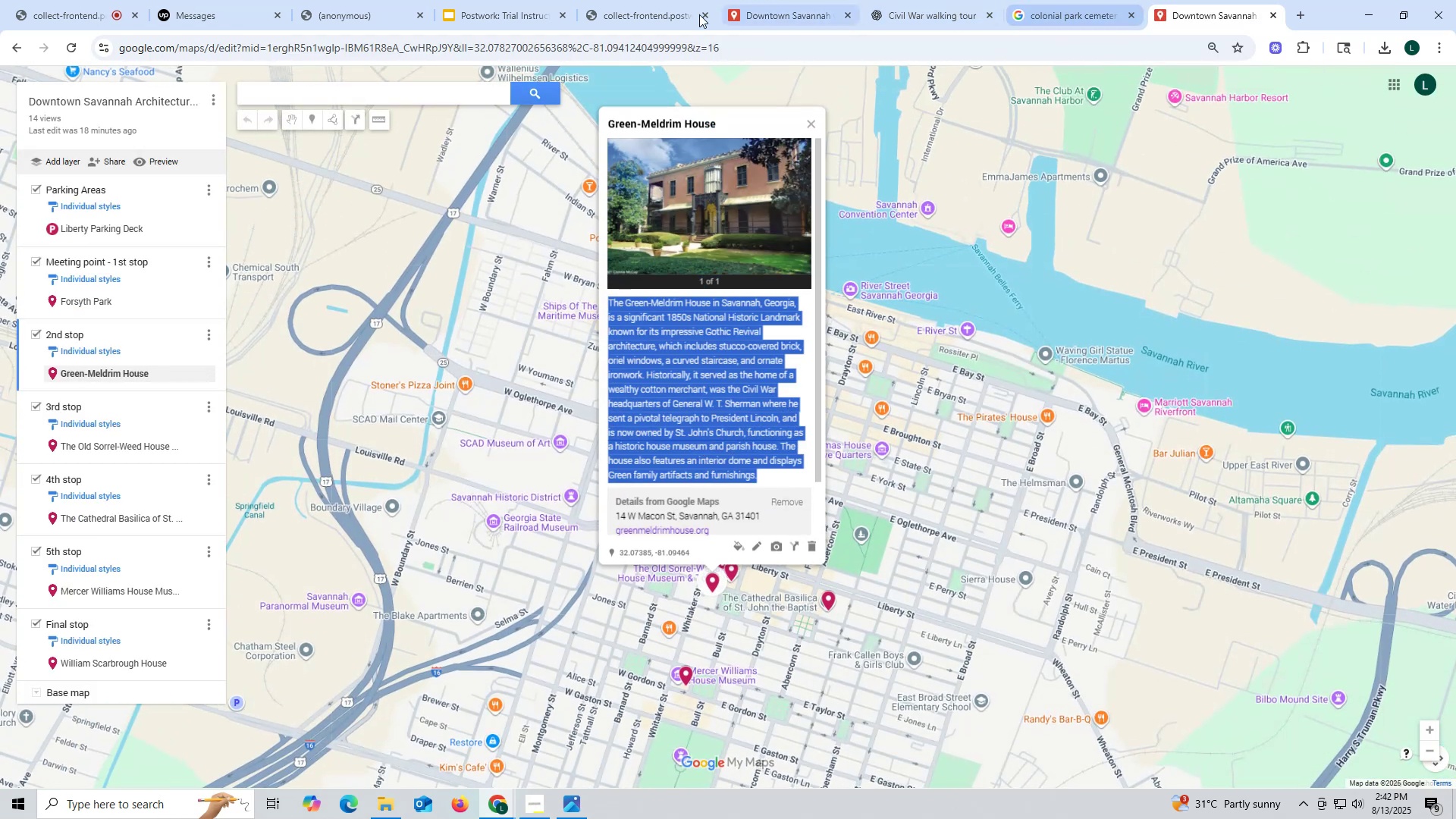 
left_click([750, 12])
 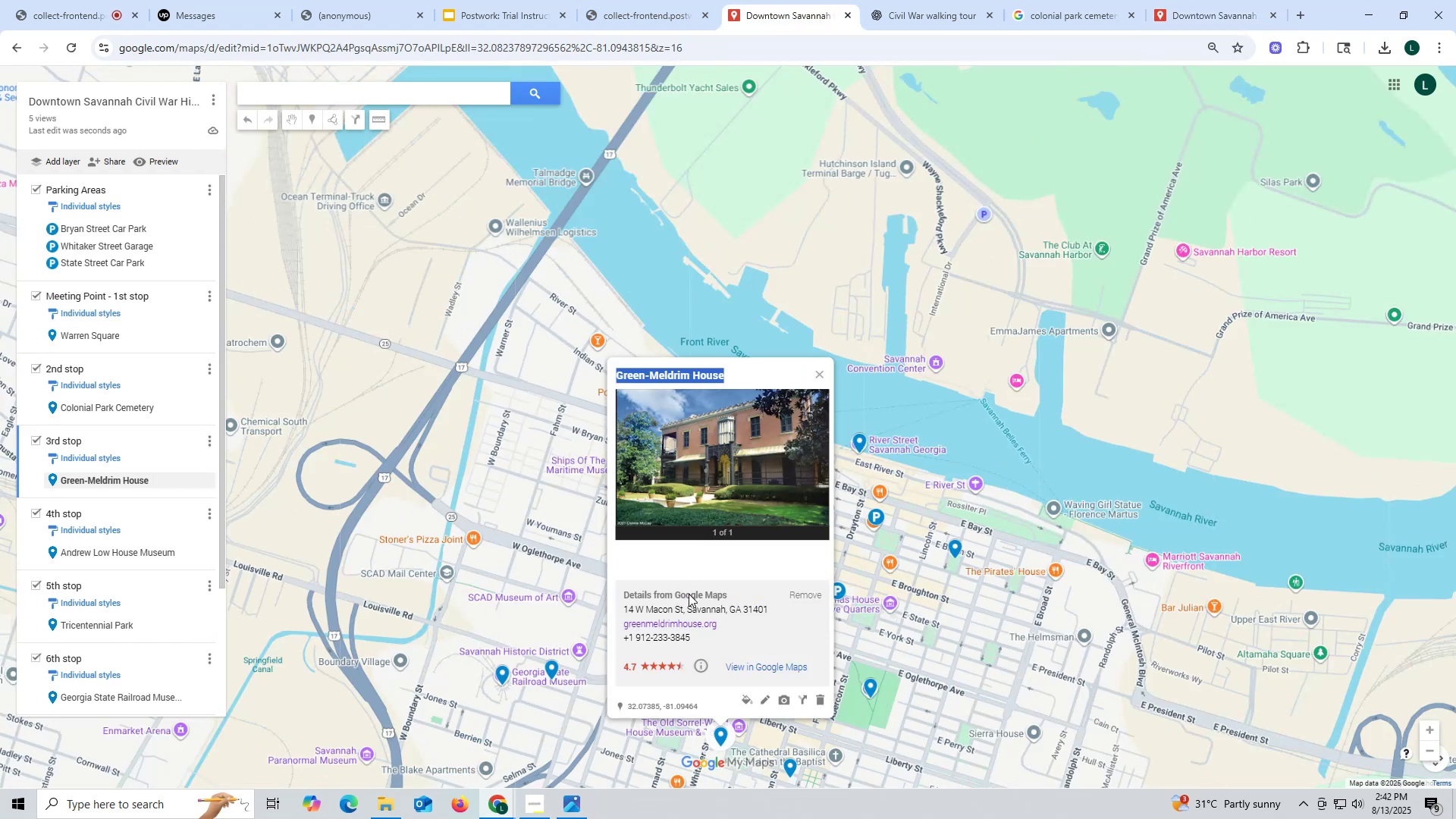 
left_click([767, 699])
 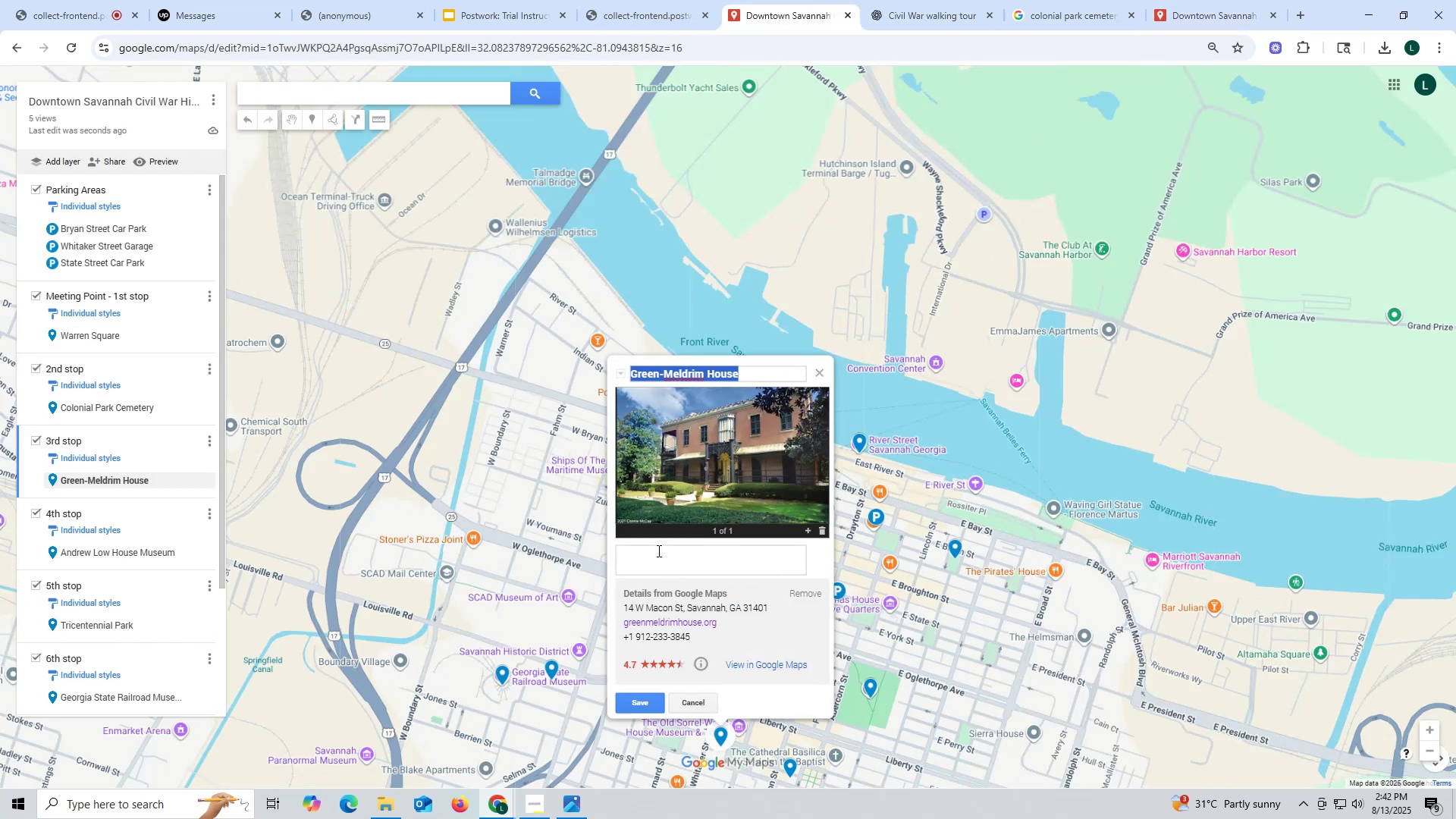 
key(Control+ControlLeft)
 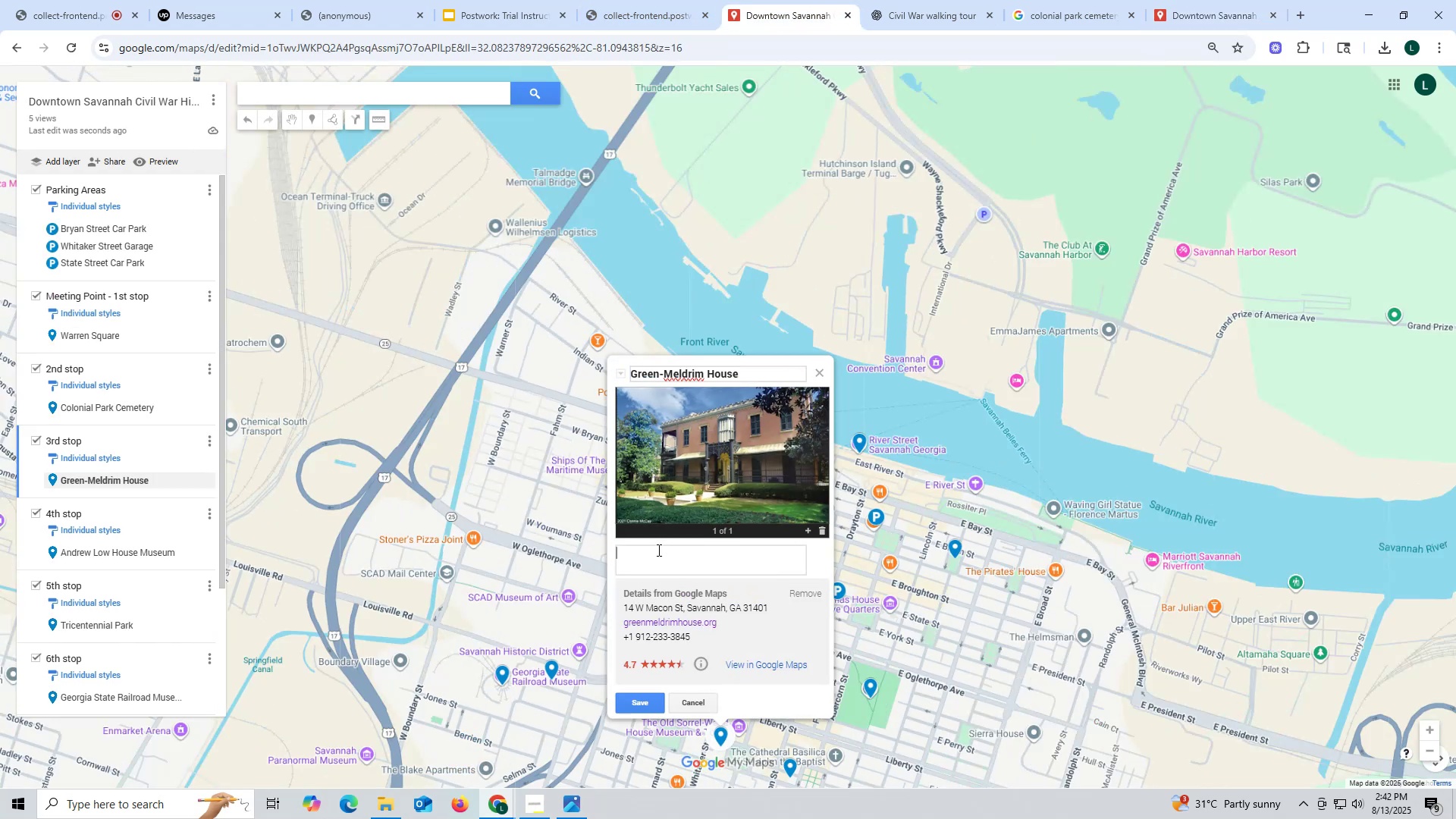 
key(Control+V)
 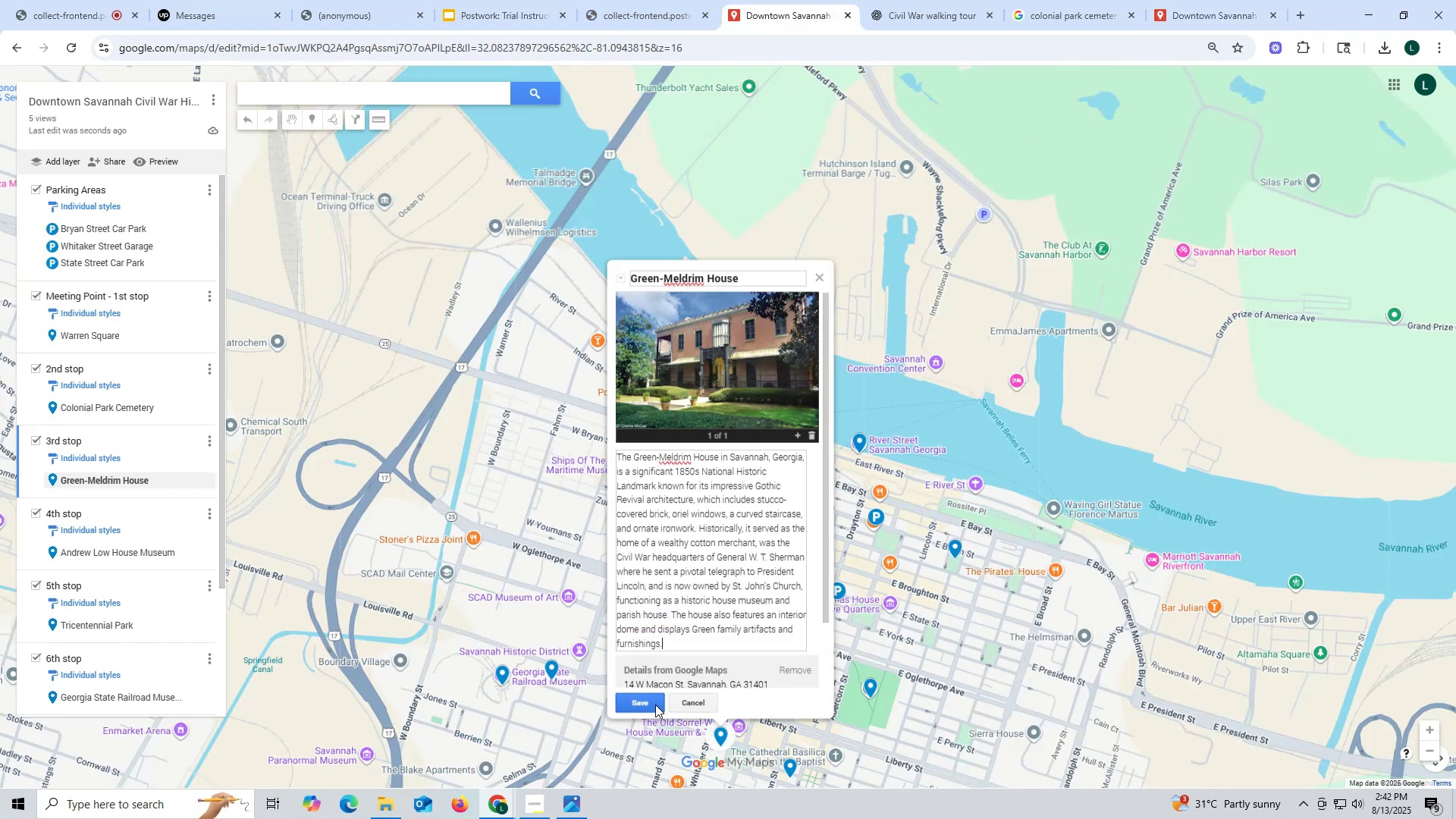 
left_click([655, 703])
 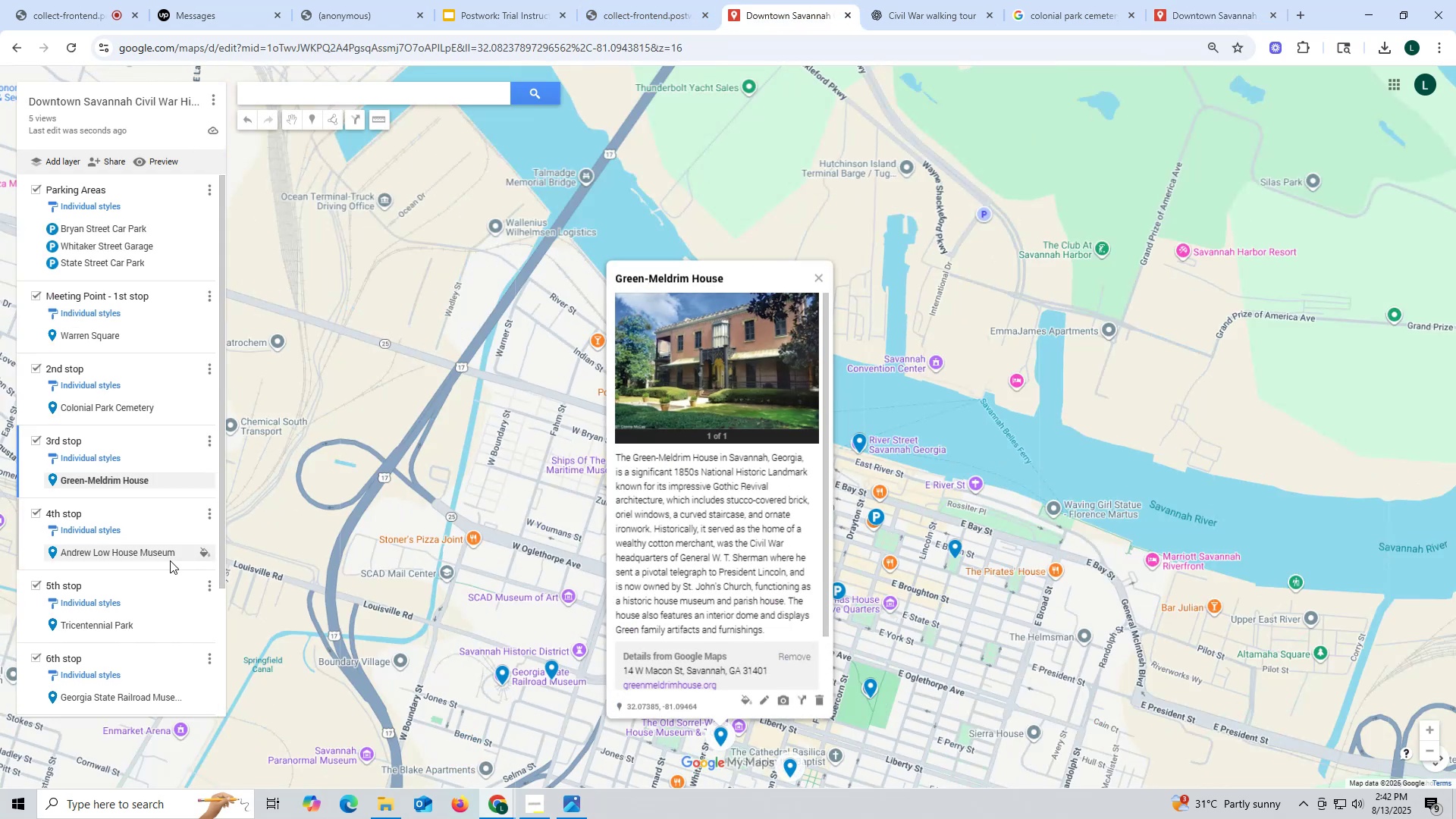 
left_click([157, 557])
 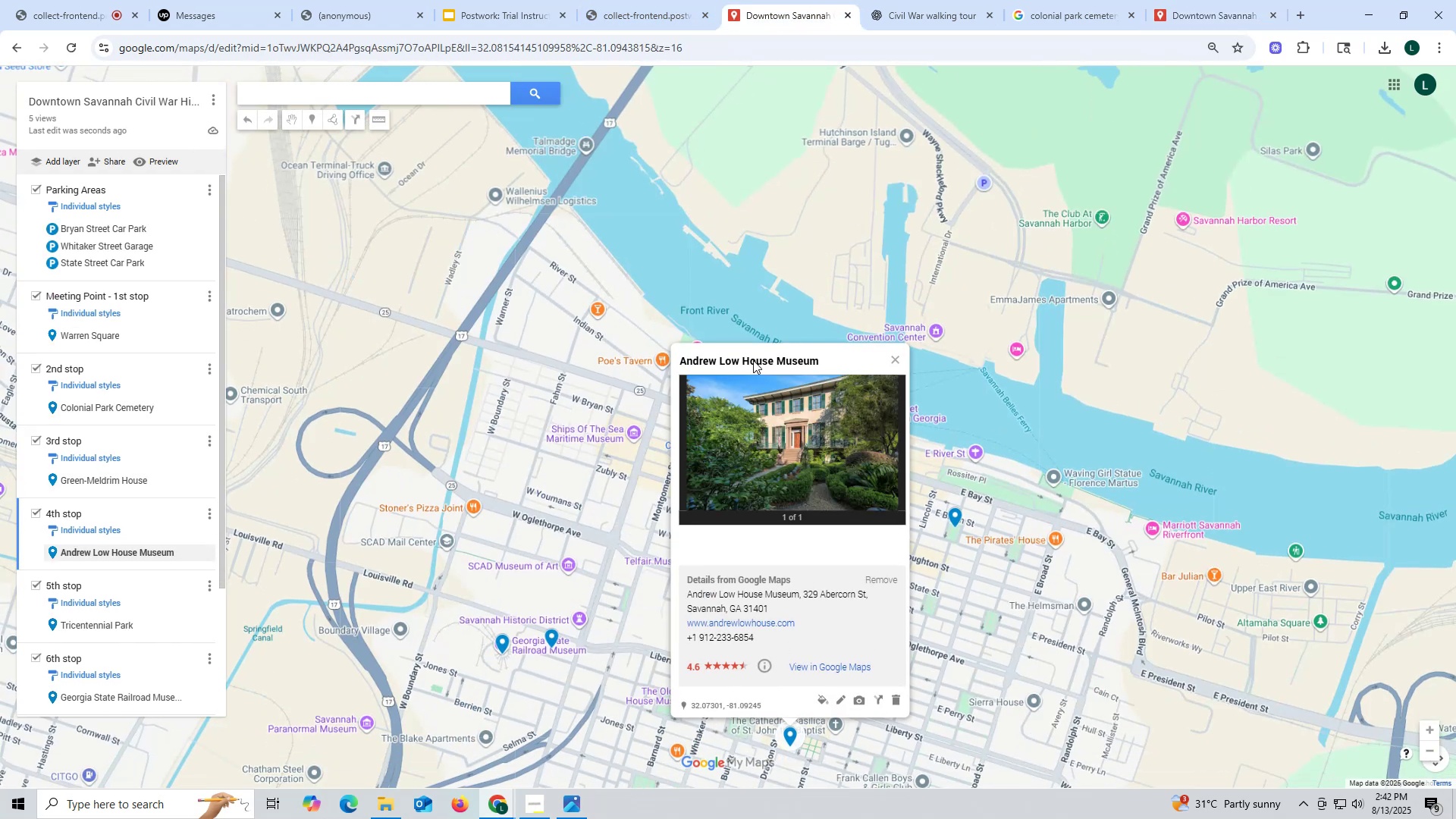 
left_click_drag(start_coordinate=[828, 358], to_coordinate=[679, 360])
 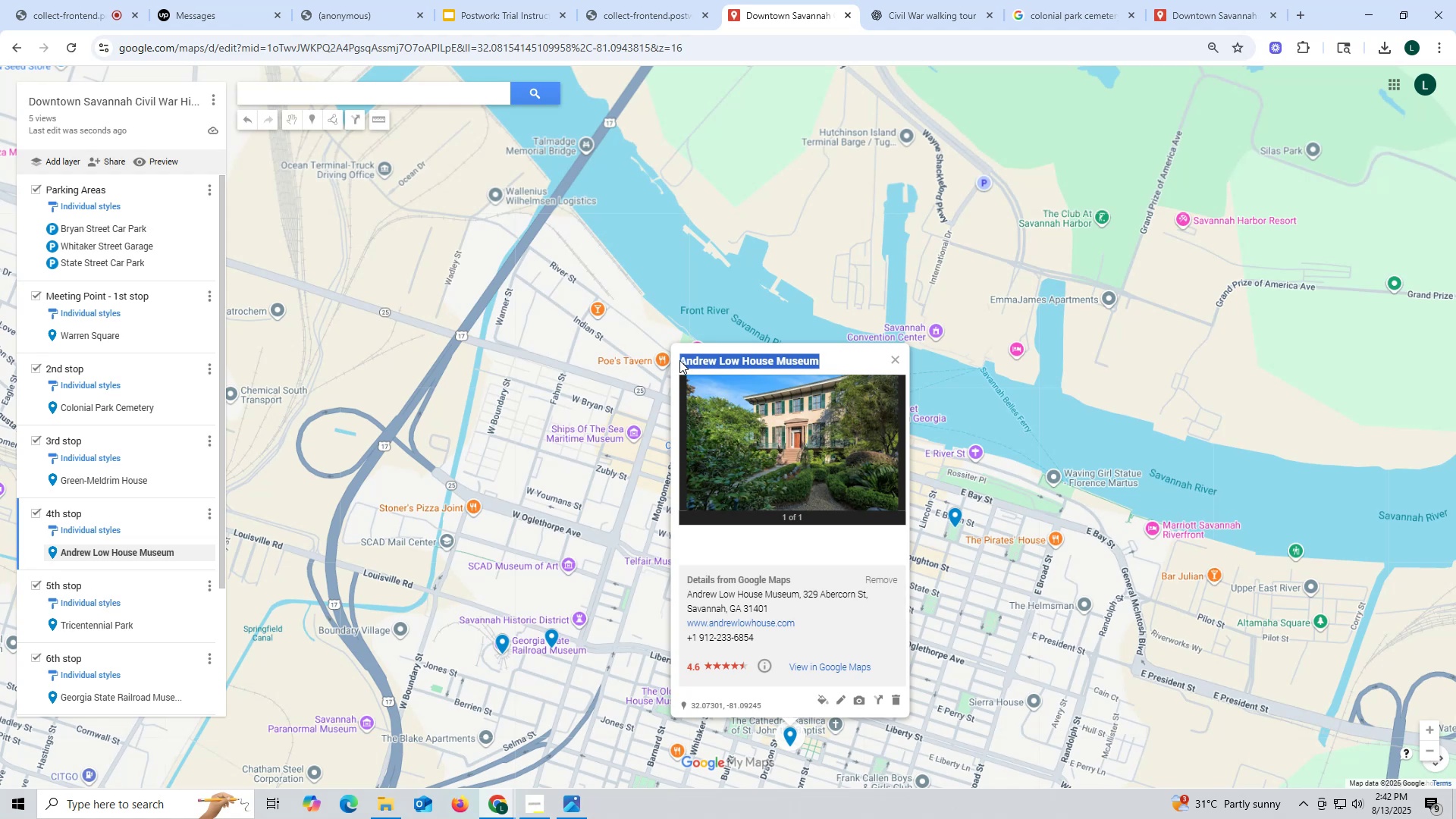 
key(Control+ControlLeft)
 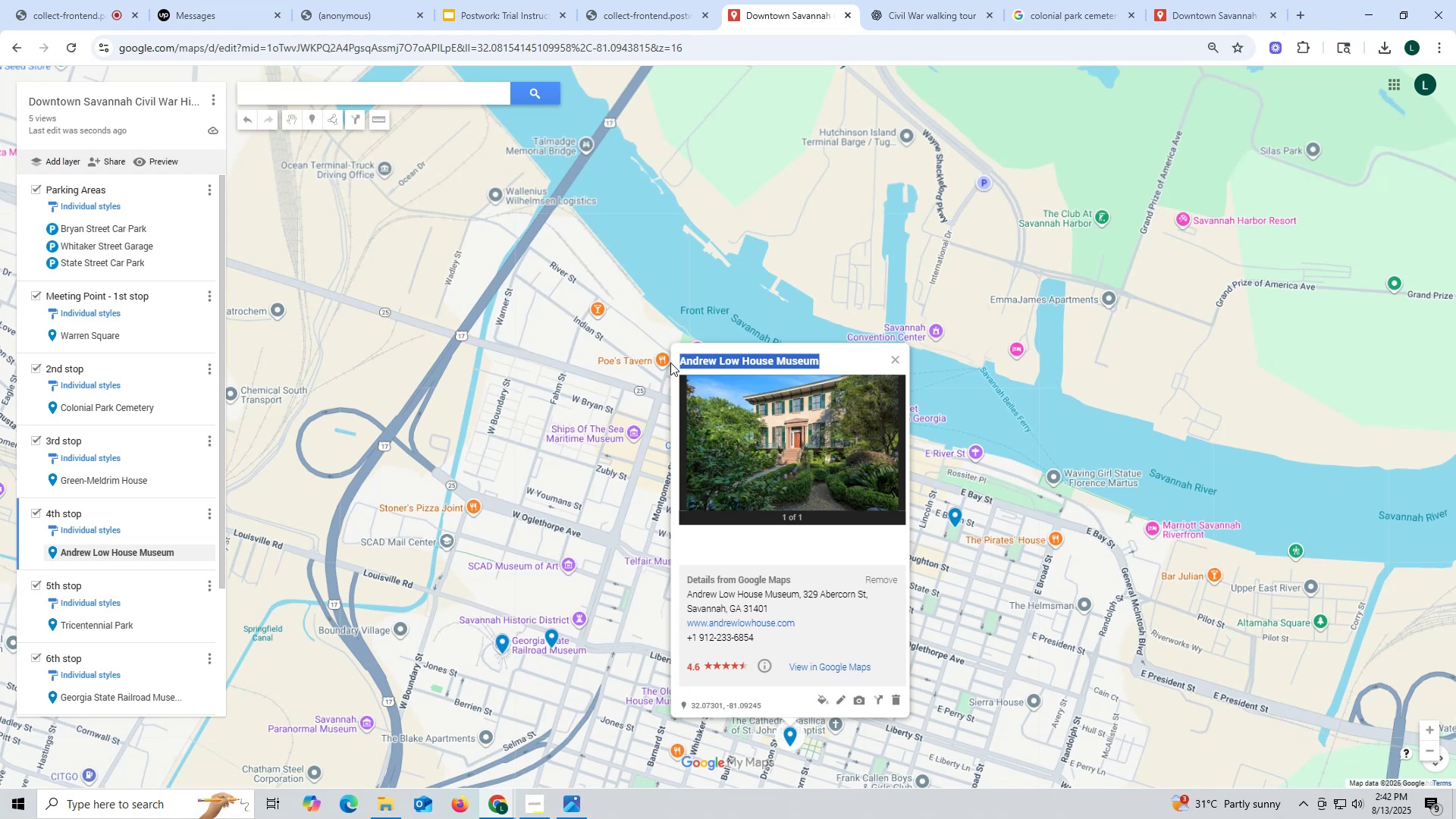 
key(Control+C)
 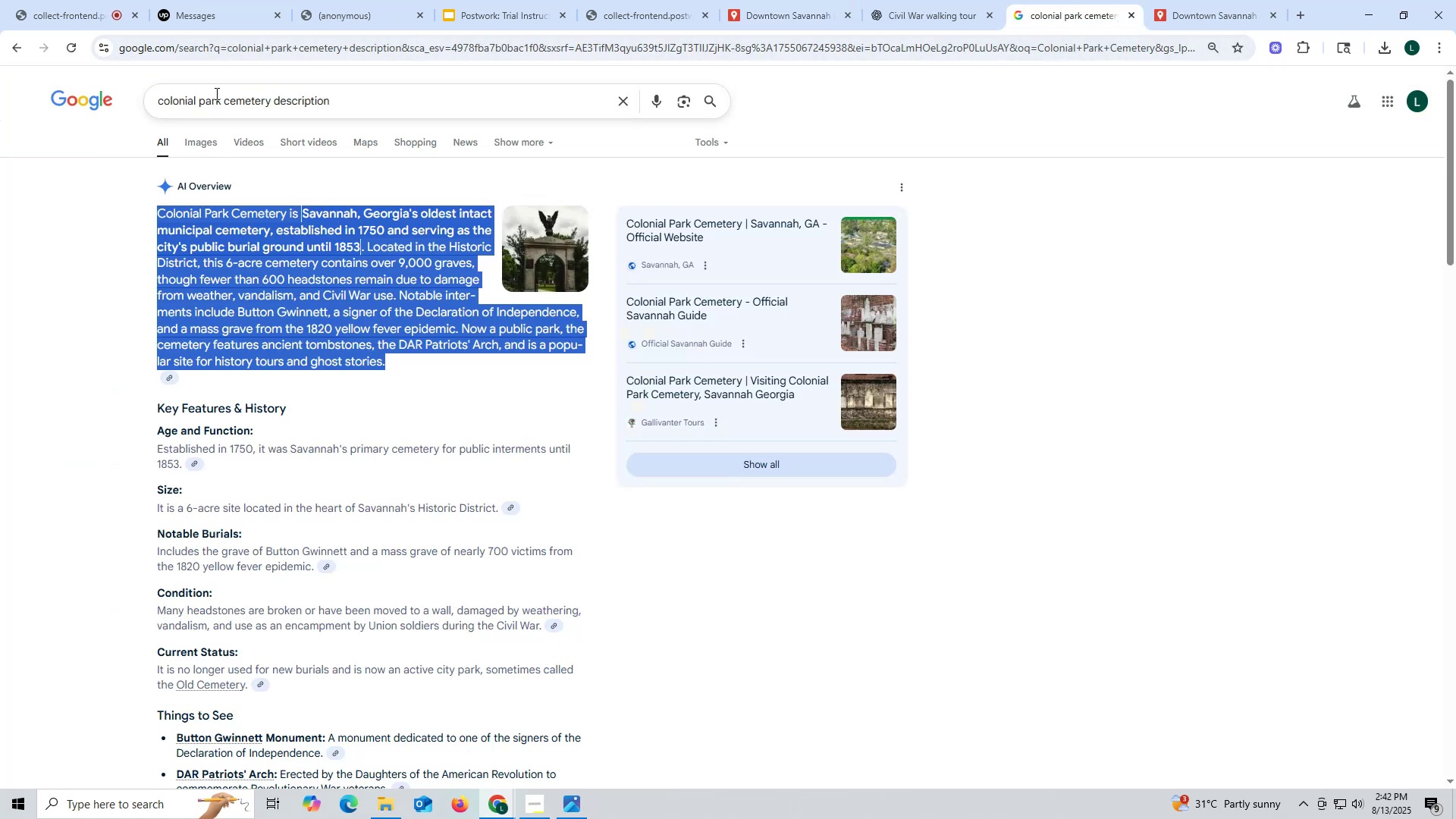 
left_click_drag(start_coordinate=[270, 99], to_coordinate=[0, 100])
 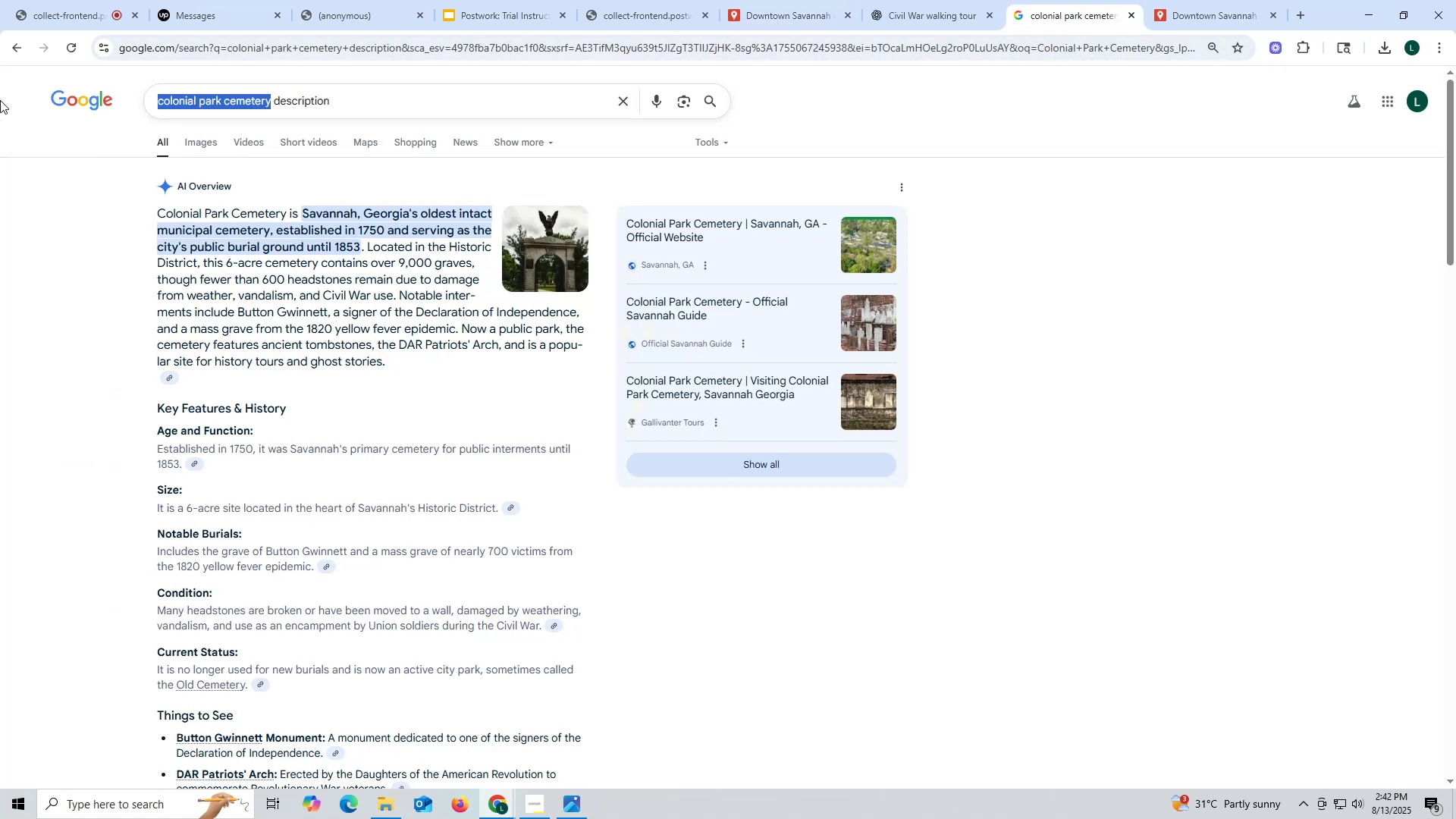 
key(Control+ControlLeft)
 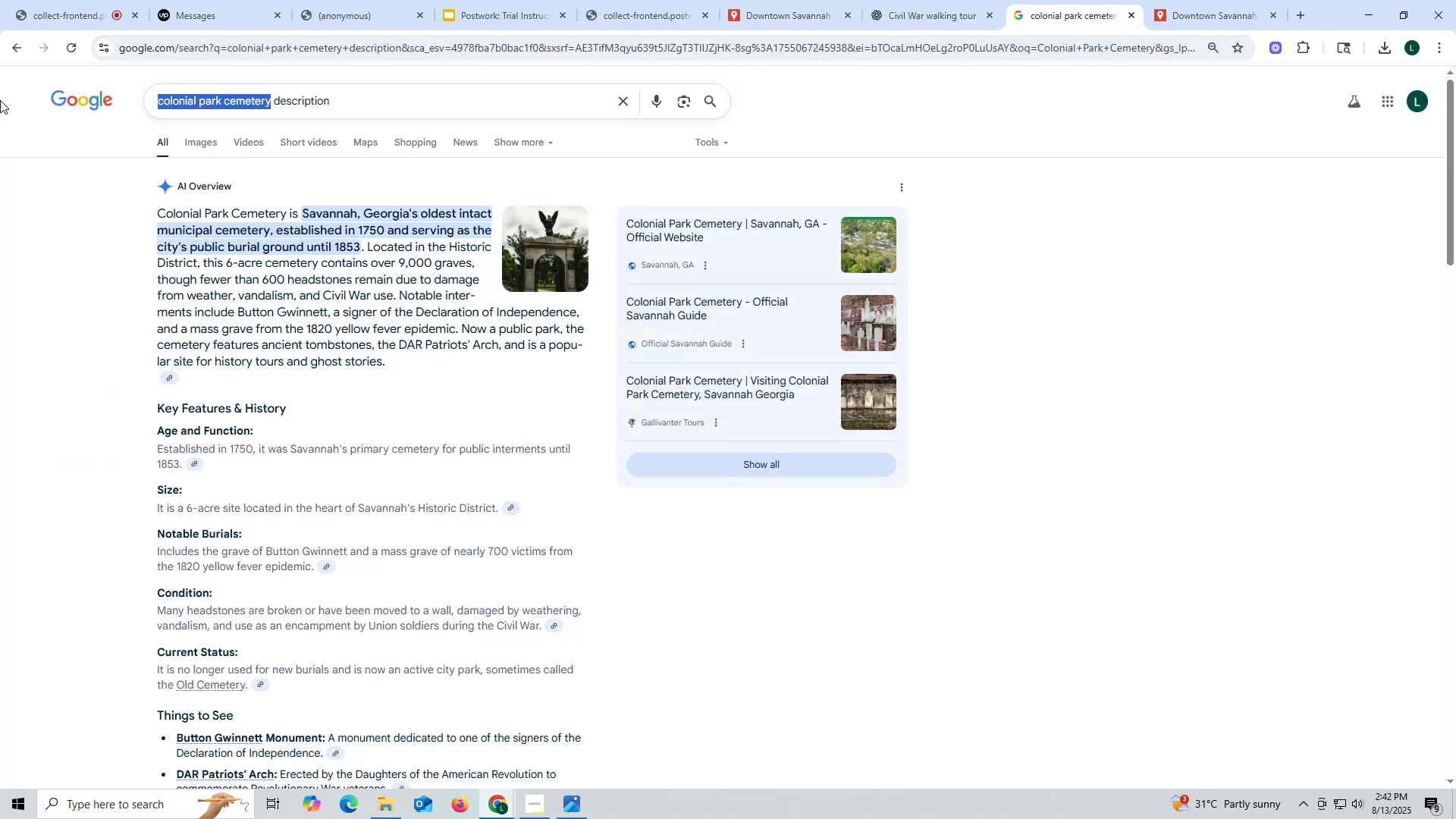 
key(Control+V)
 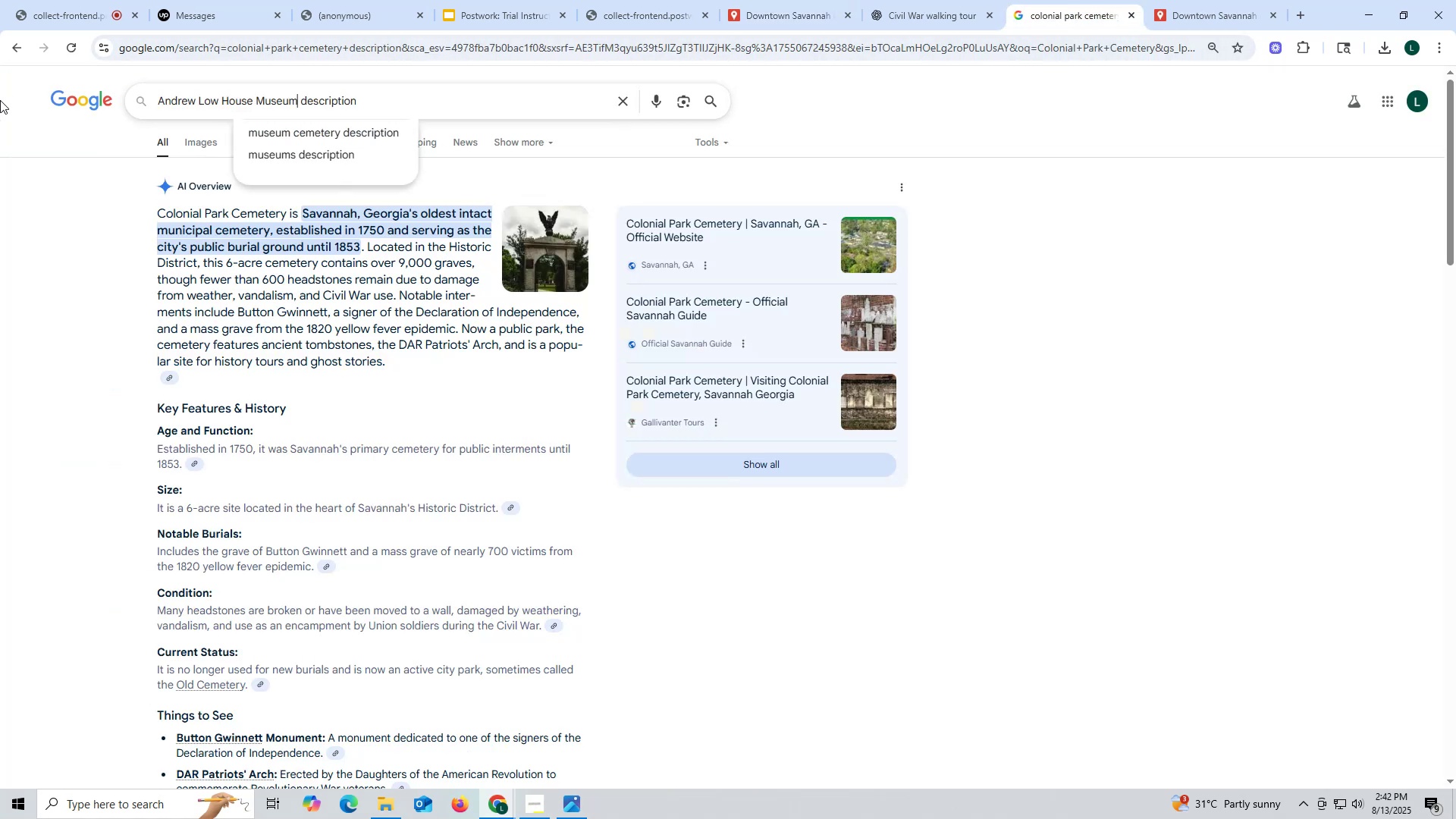 
key(Enter)
 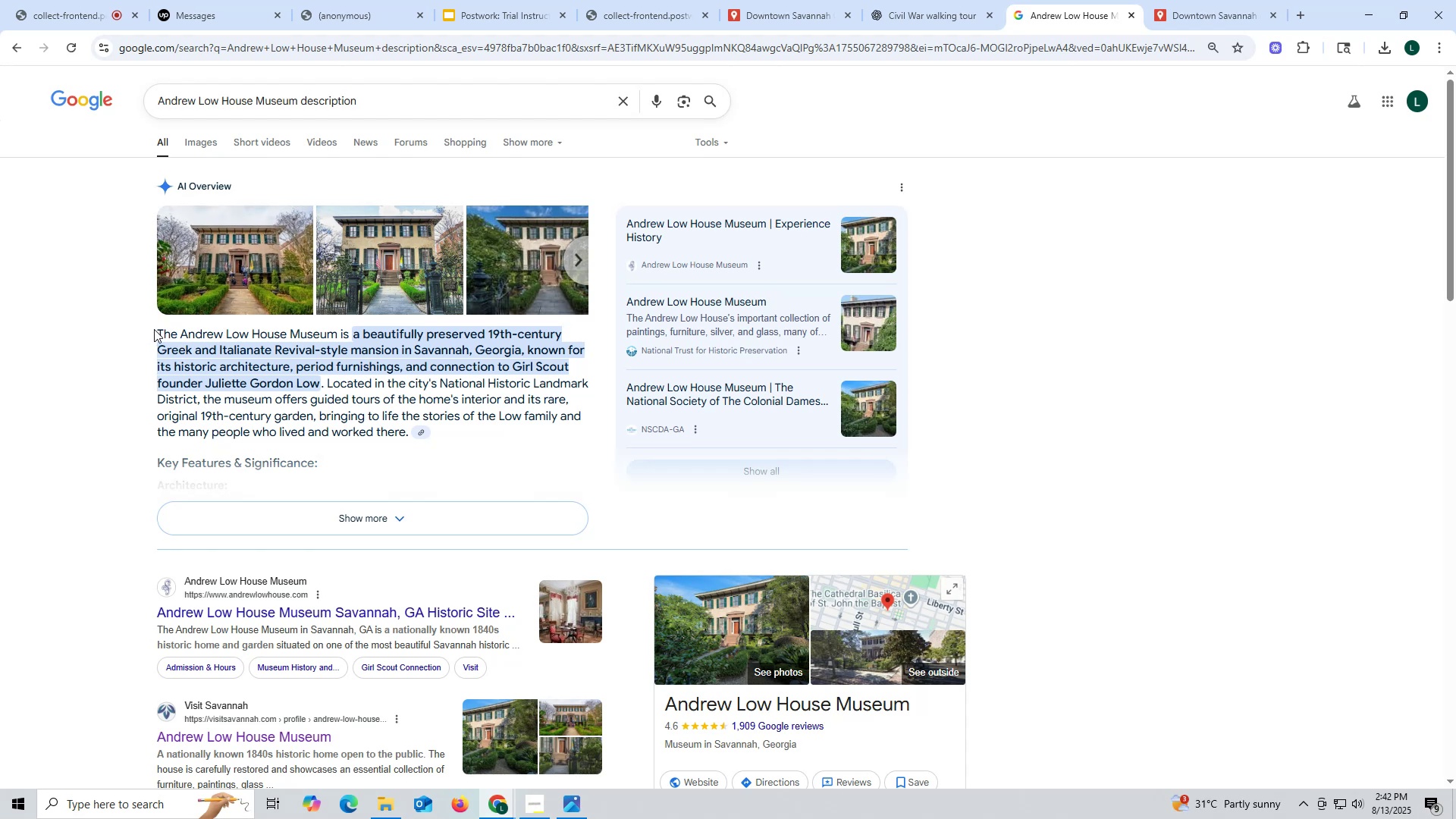 
wait(13.9)
 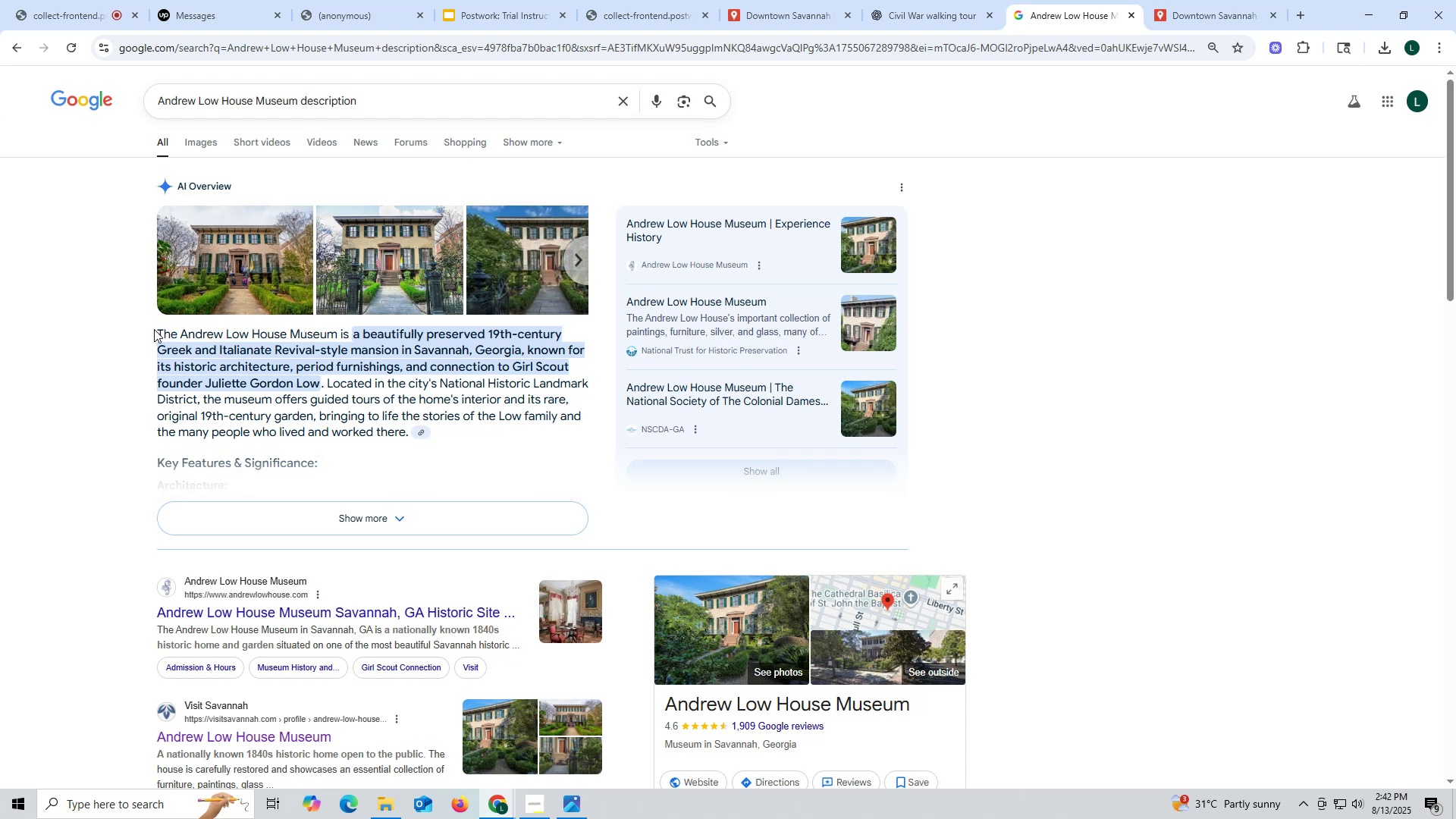 
left_click_drag(start_coordinate=[154, 329], to_coordinate=[405, 431])
 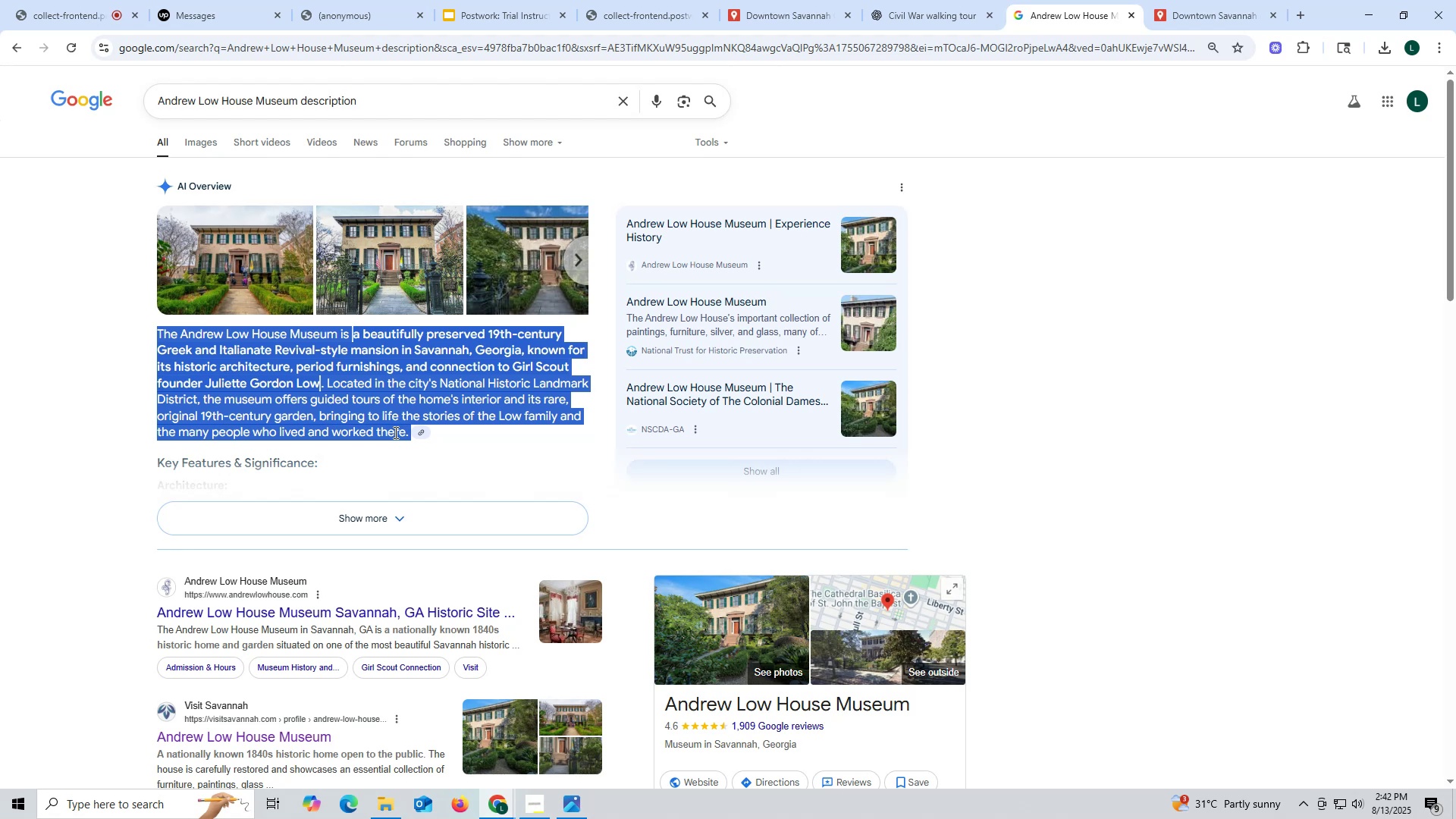 
key(Control+ControlLeft)
 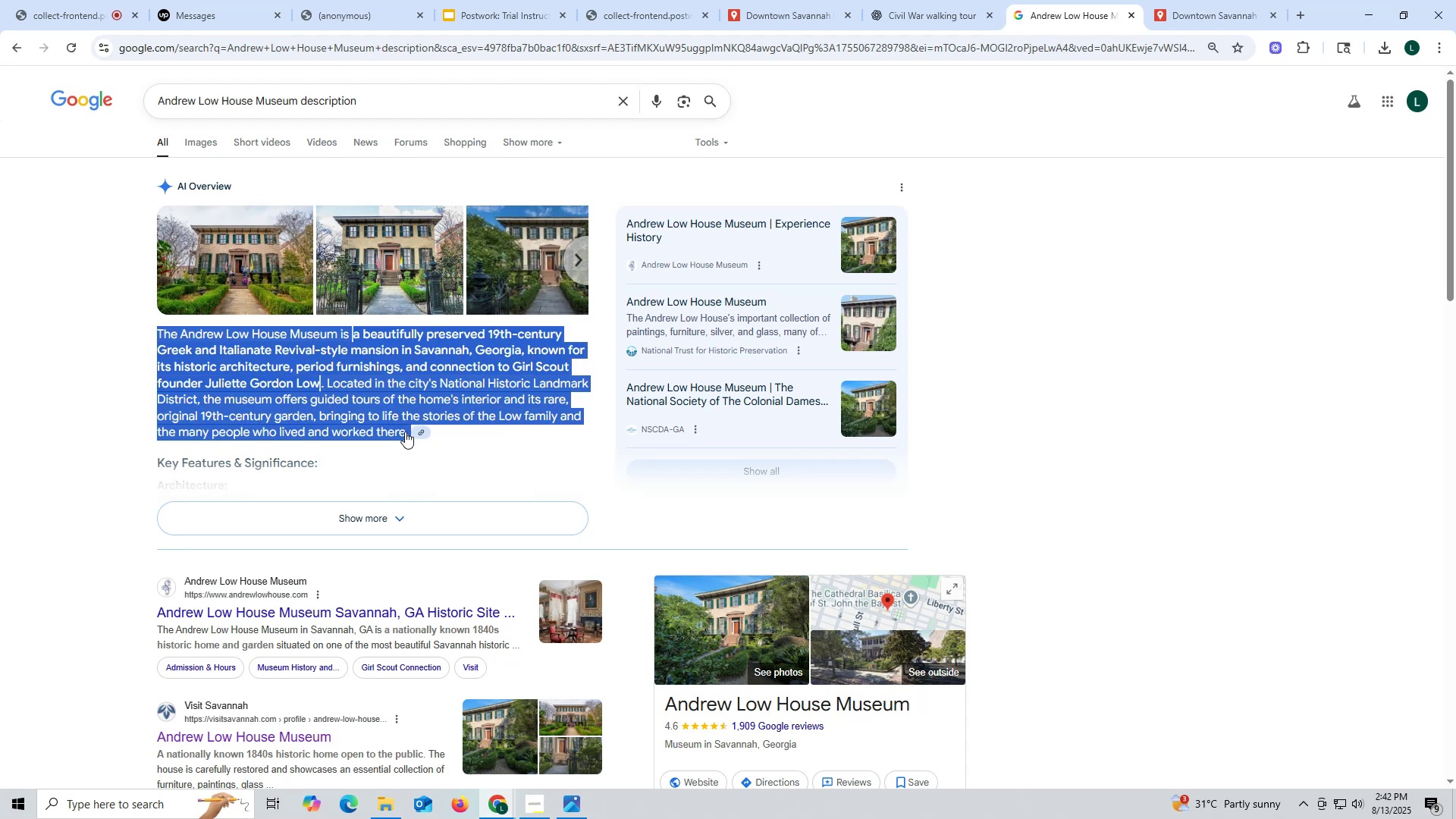 
key(Control+C)
 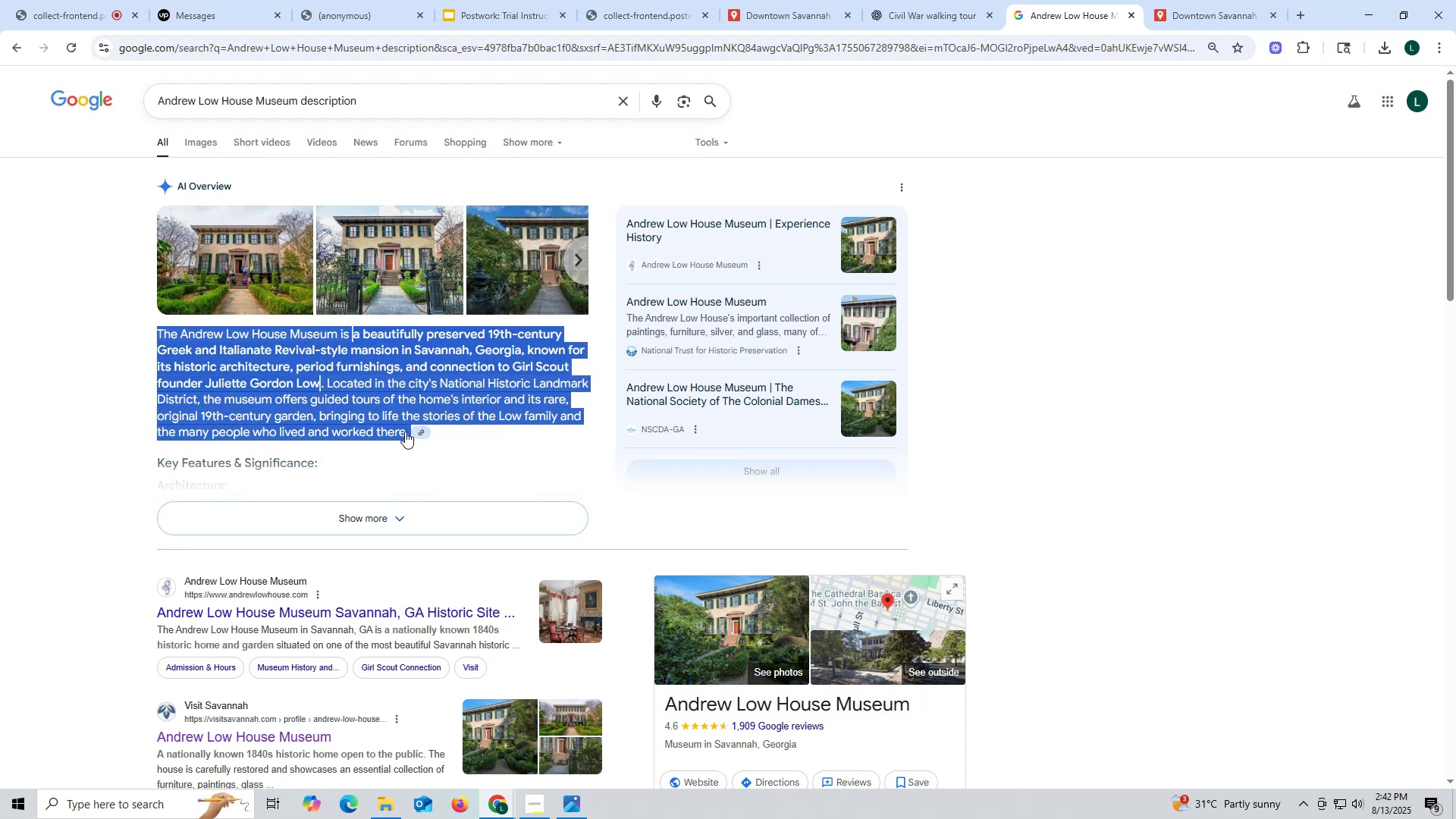 
key(Control+ControlLeft)
 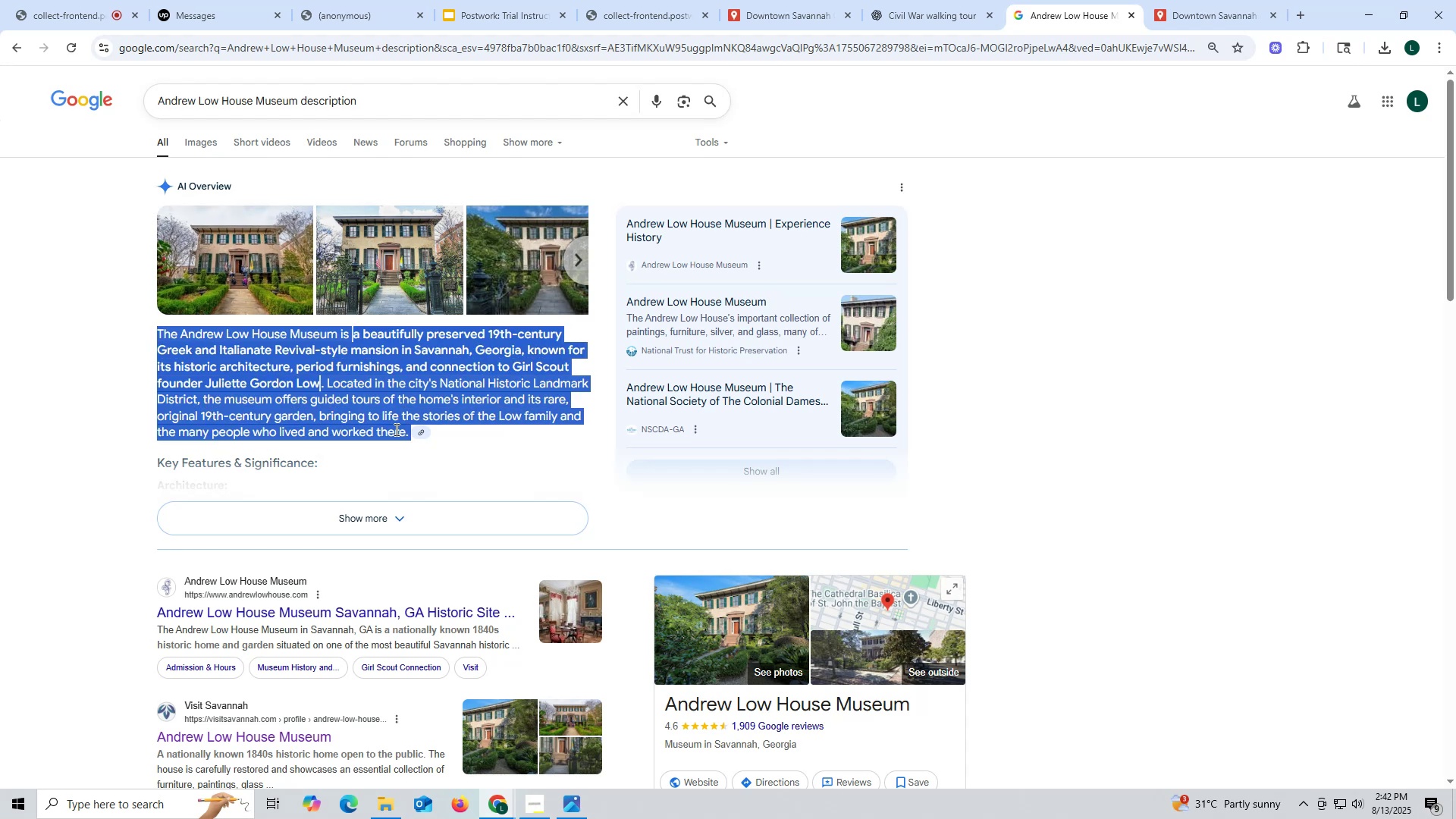 
key(Control+C)
 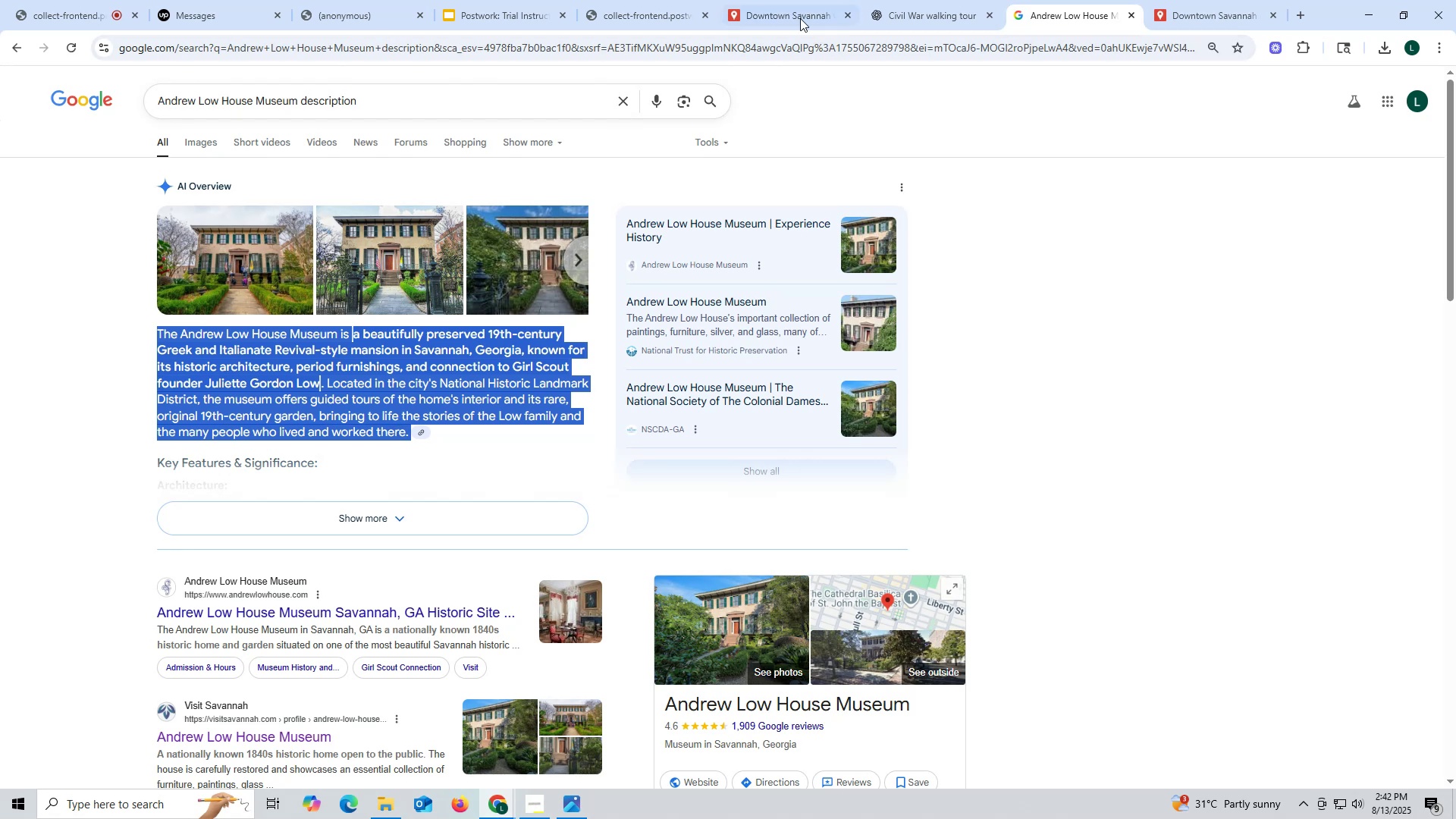 
left_click([782, 11])
 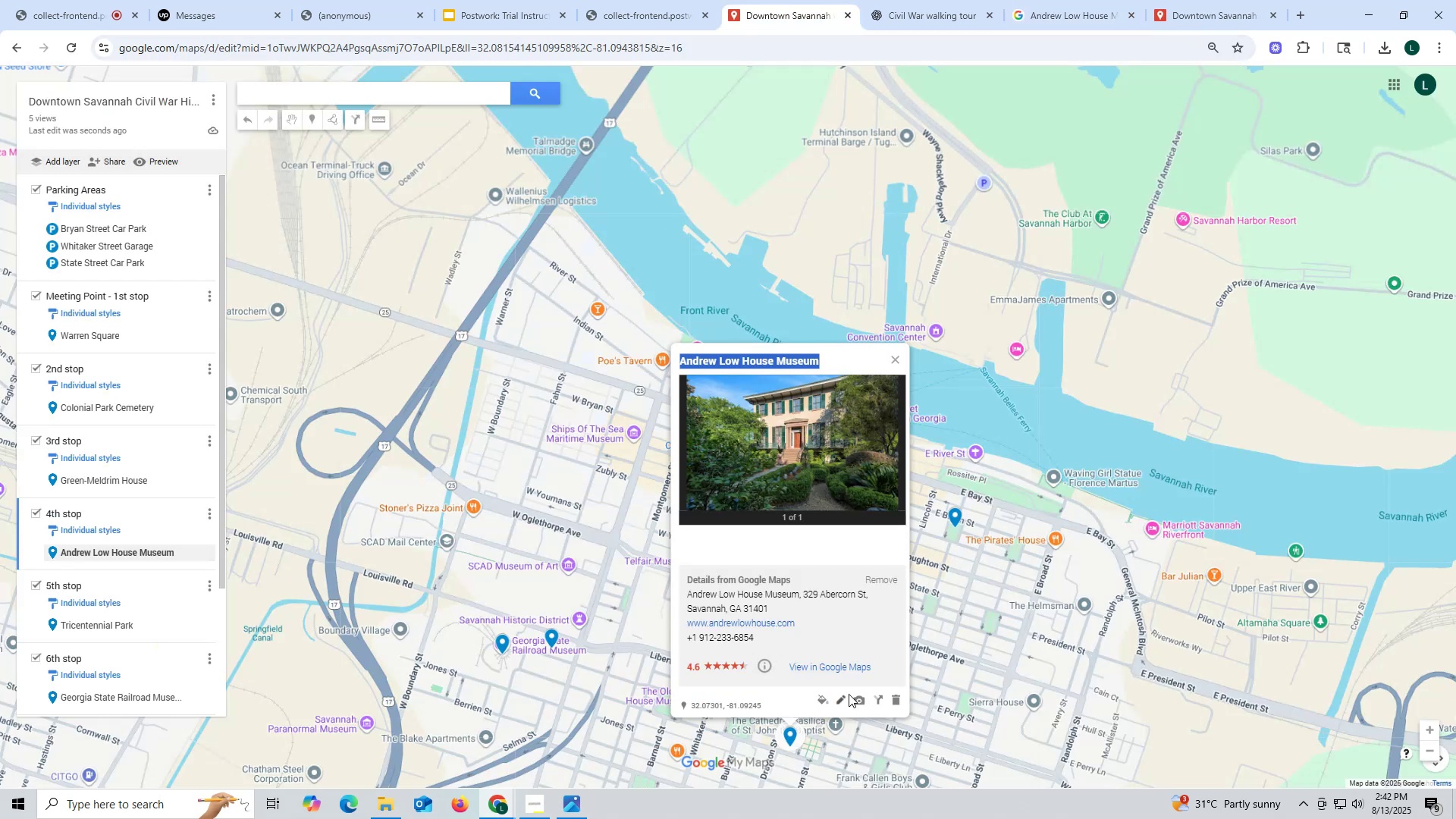 
left_click([842, 698])
 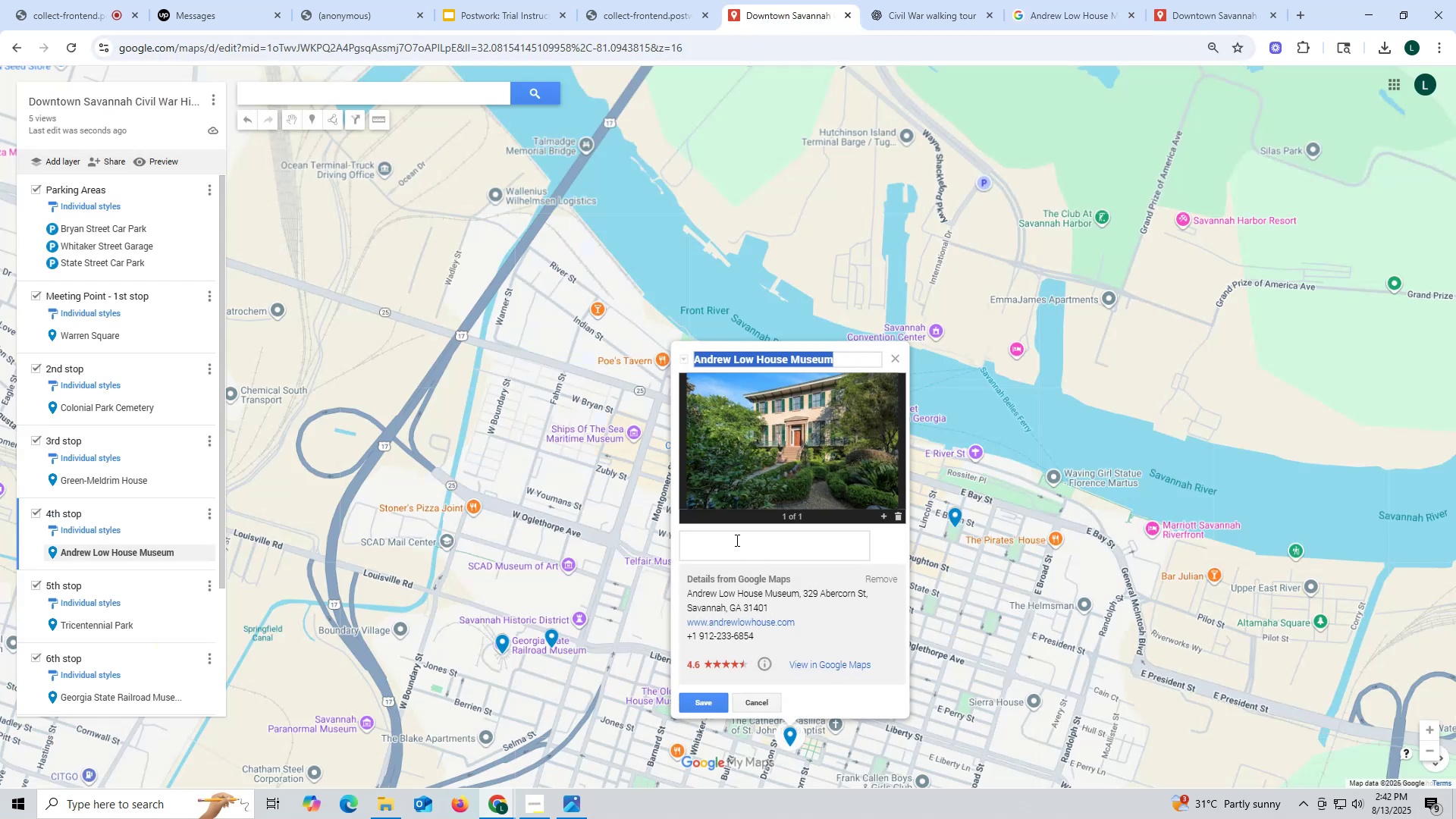 
key(Control+ControlLeft)
 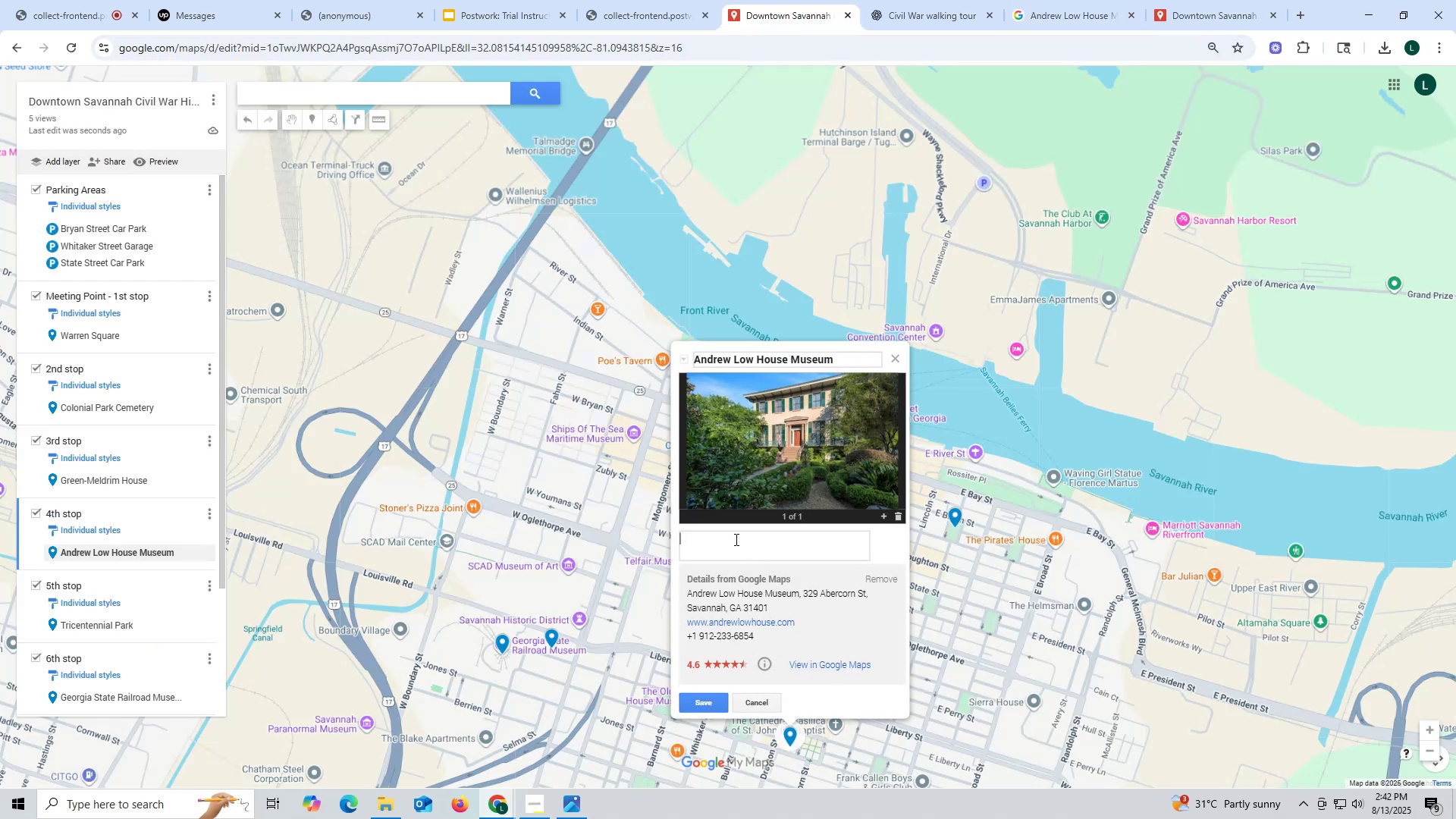 
left_click([735, 539])
 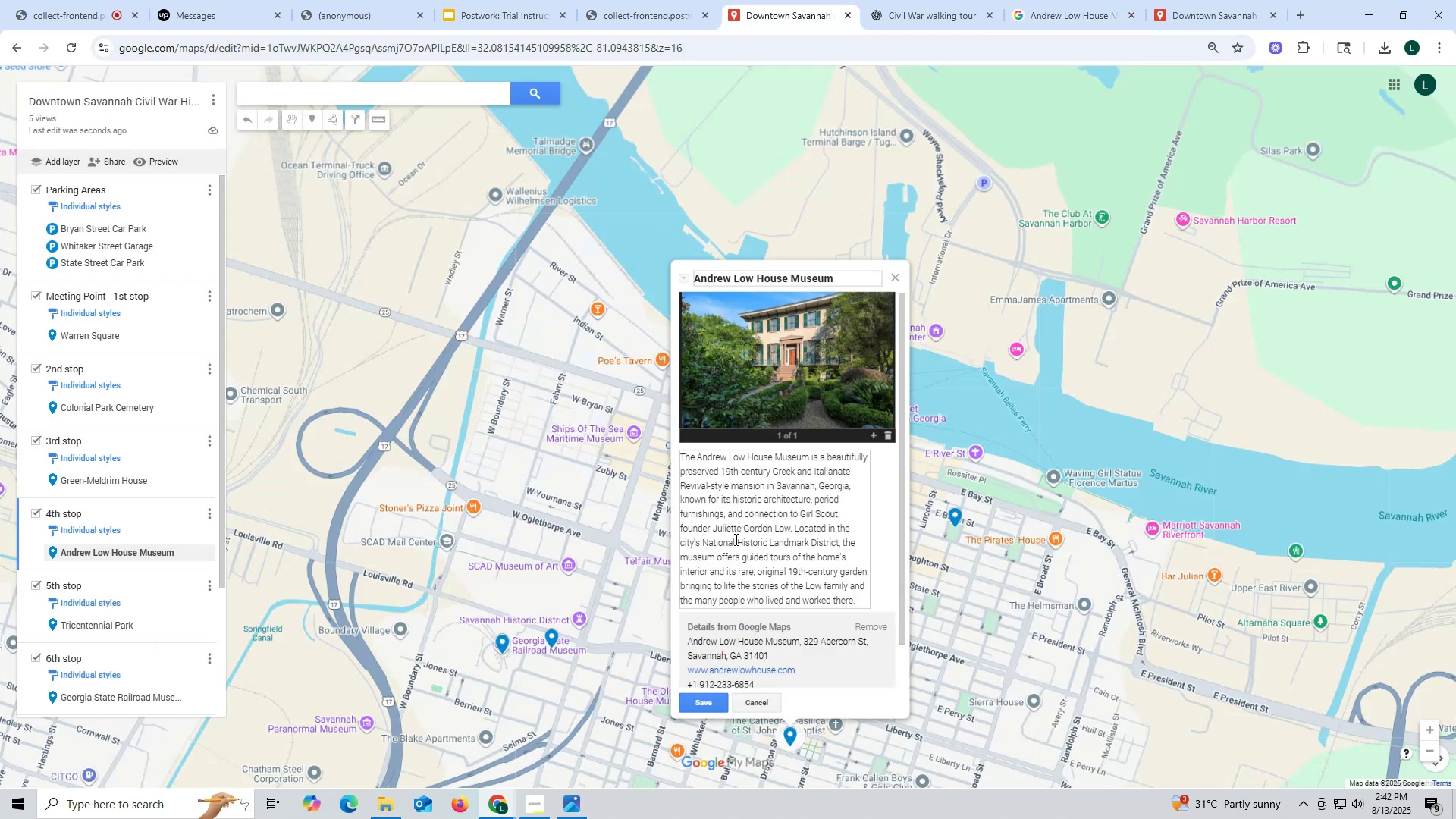 
key(Control+V)
 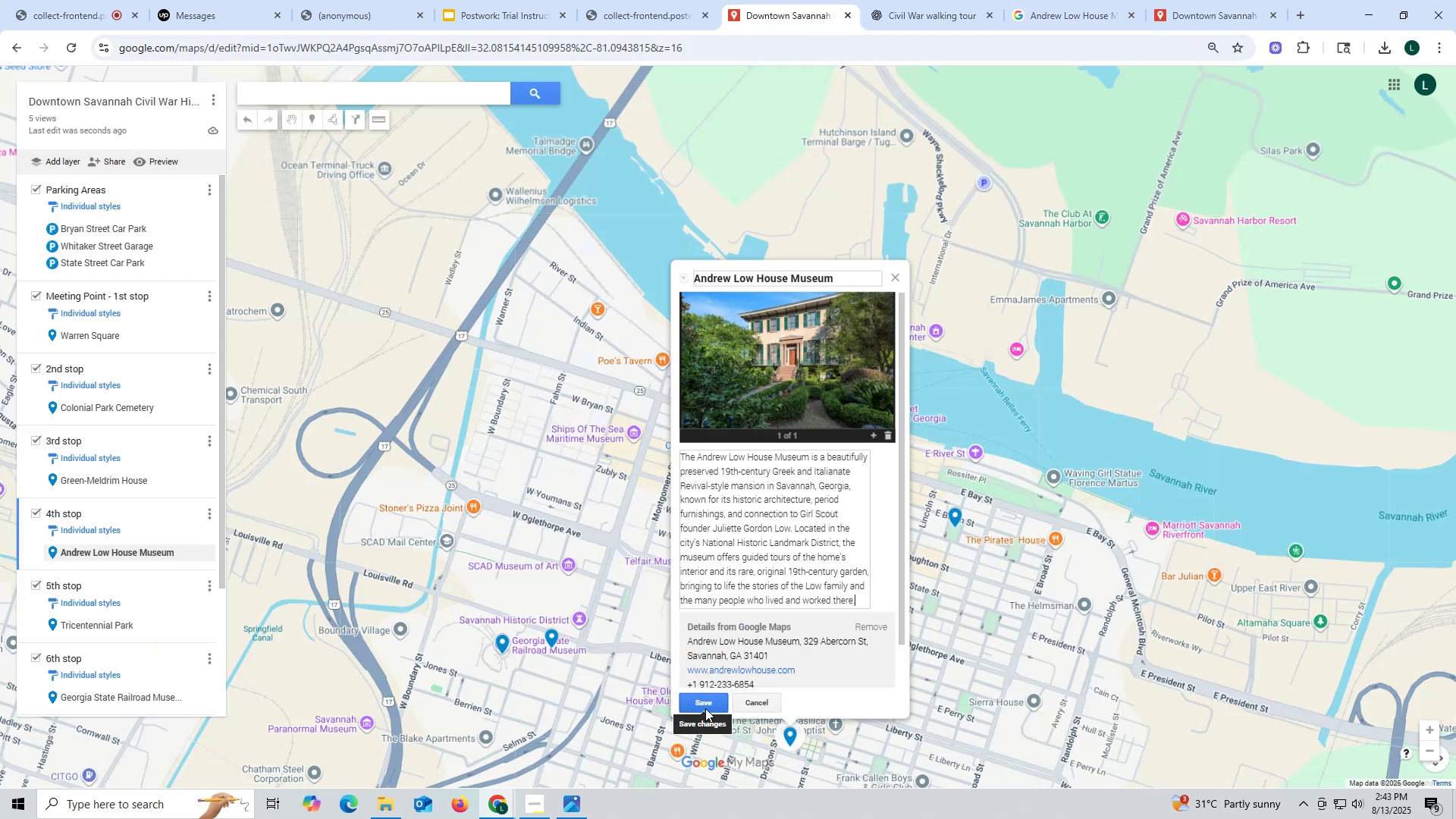 
wait(7.34)
 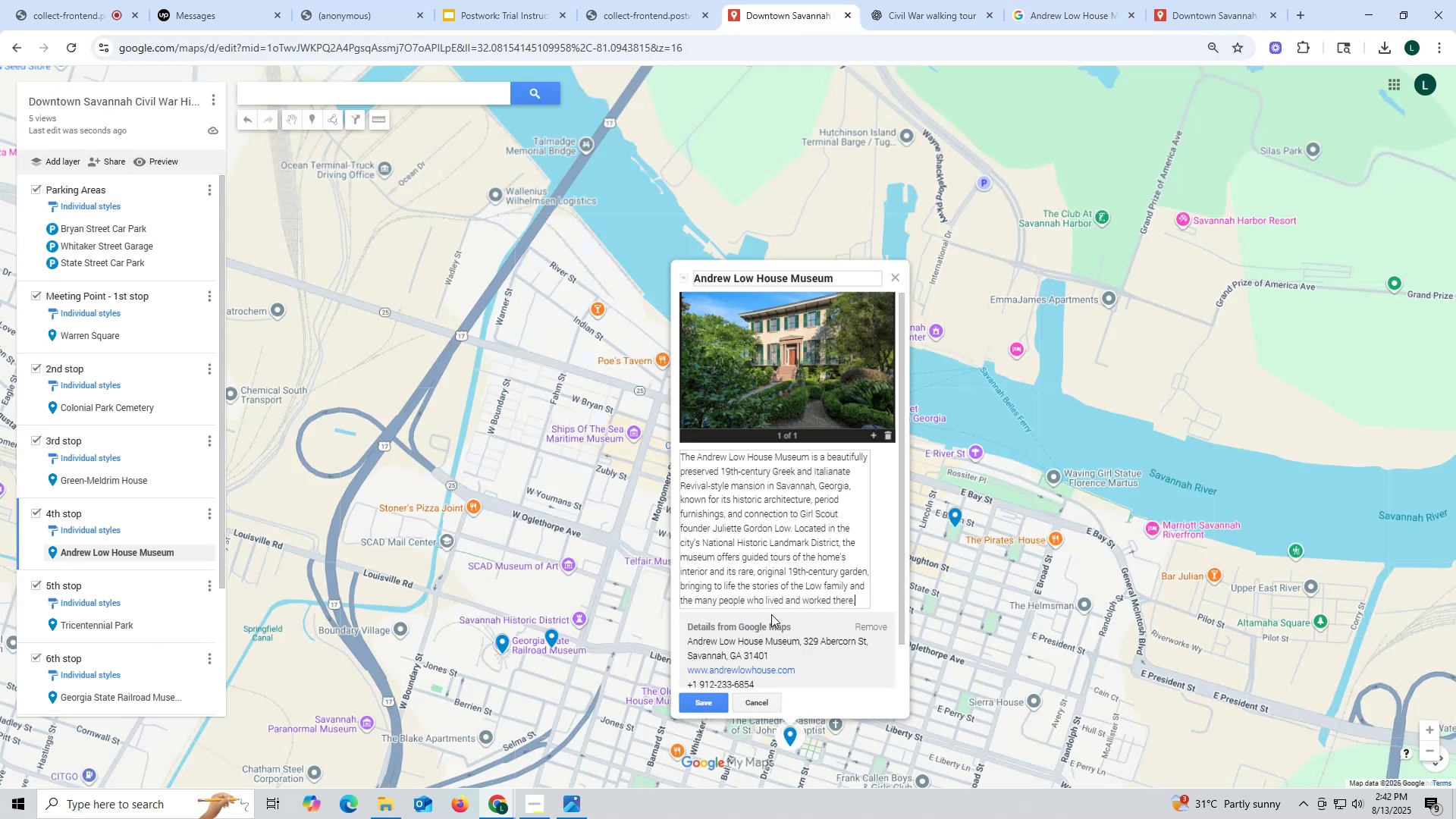 
left_click([705, 708])
 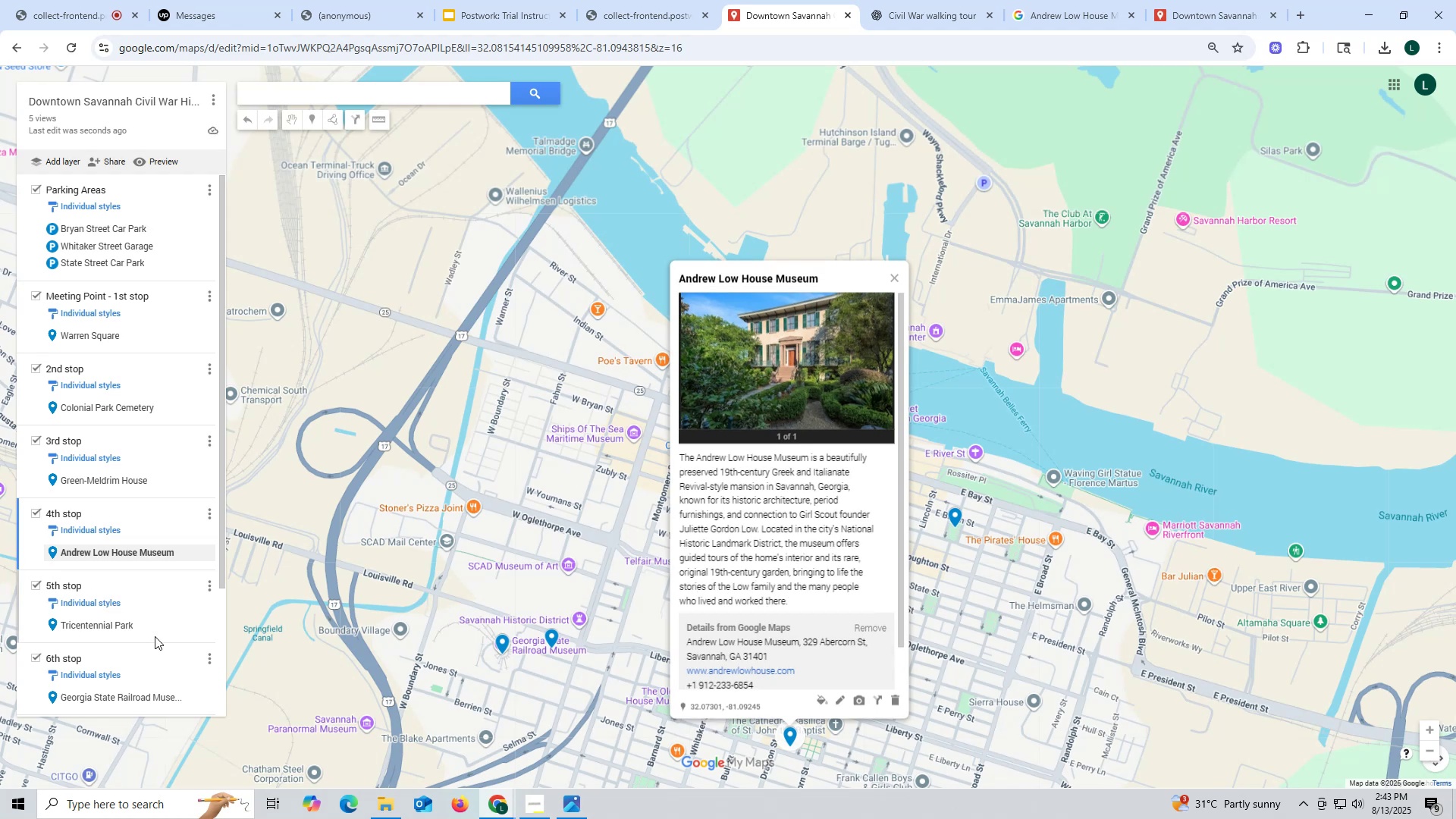 
left_click([132, 624])
 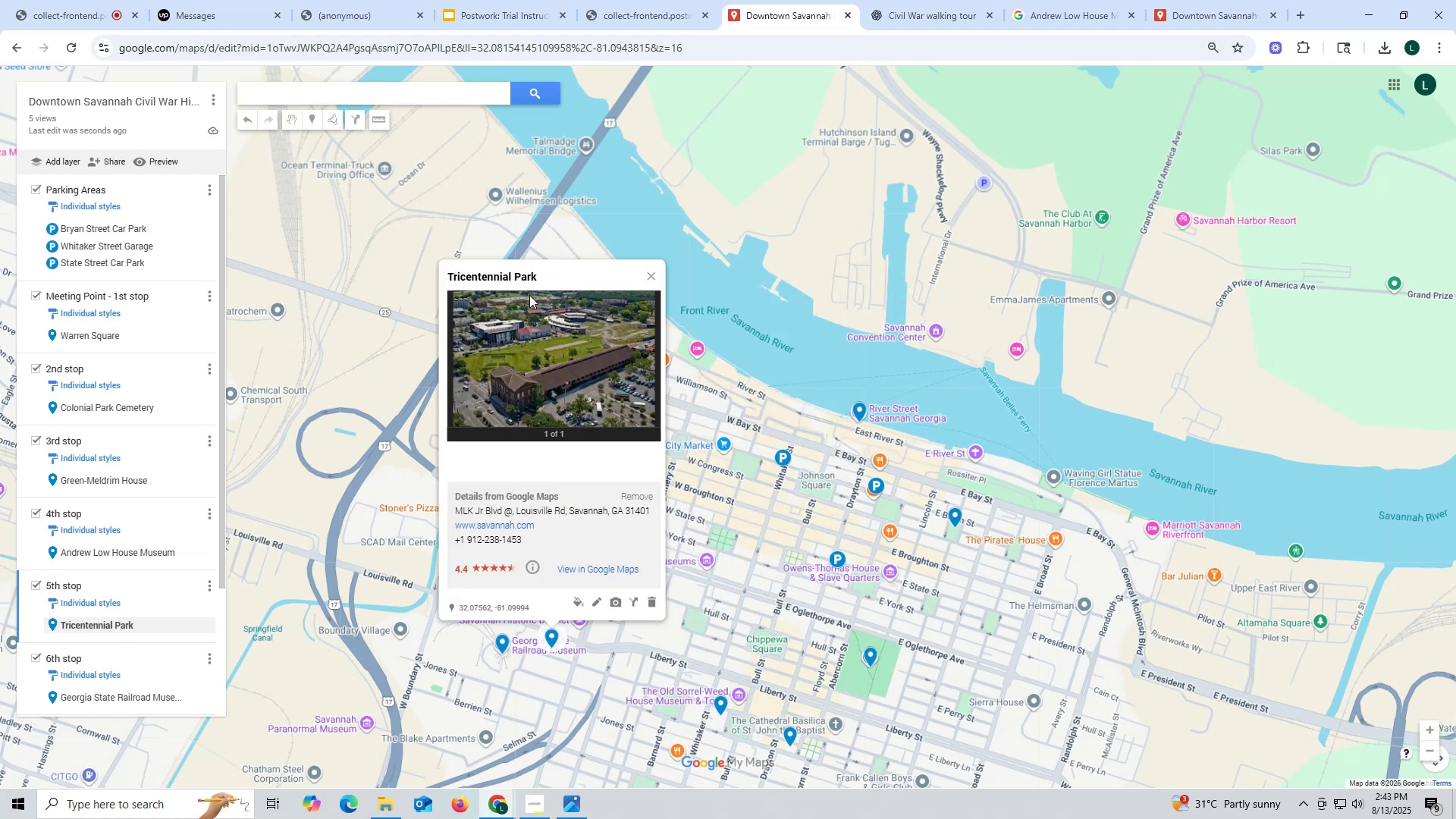 
left_click_drag(start_coordinate=[560, 277], to_coordinate=[444, 275])
 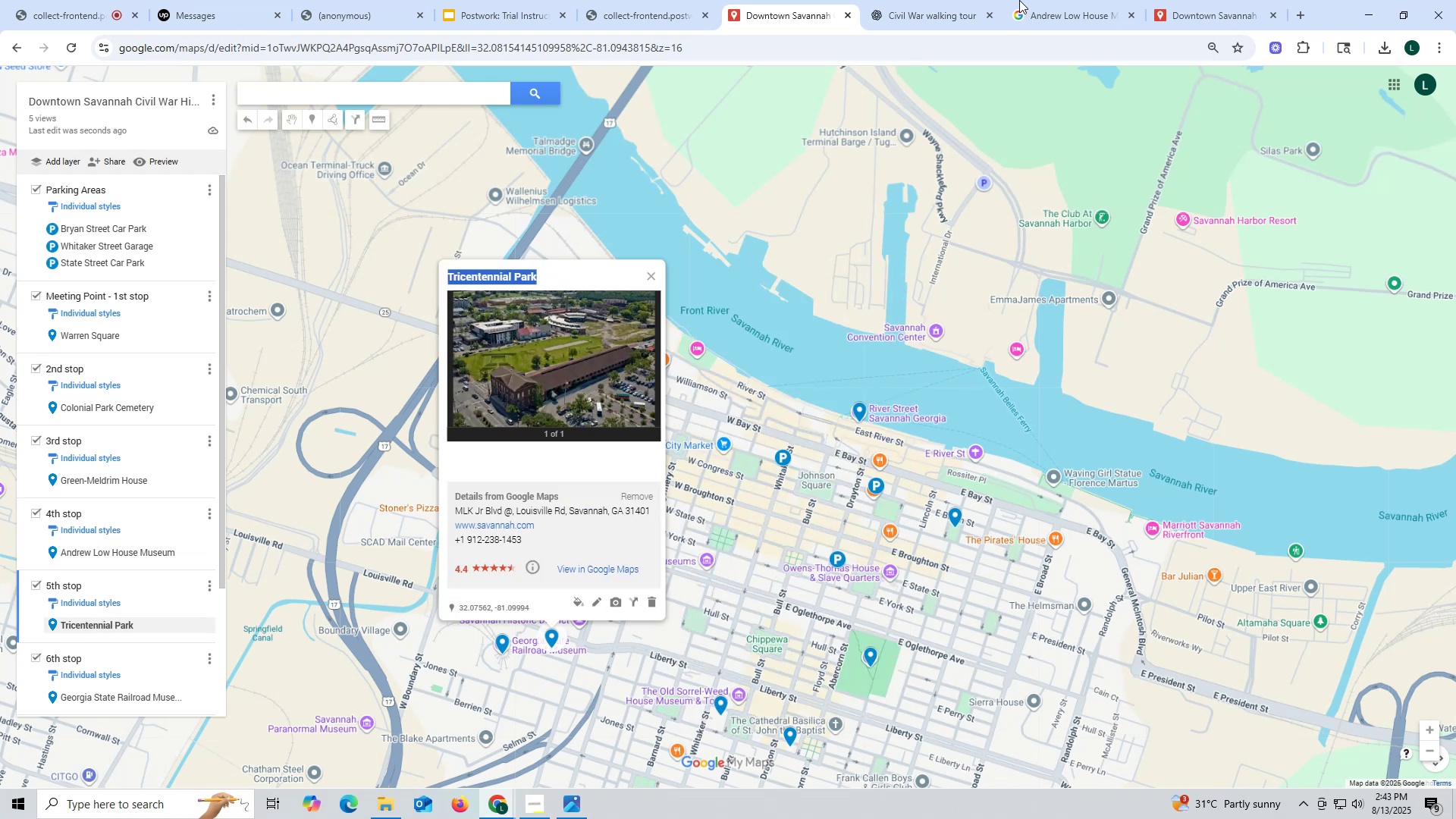 
key(Control+ControlLeft)
 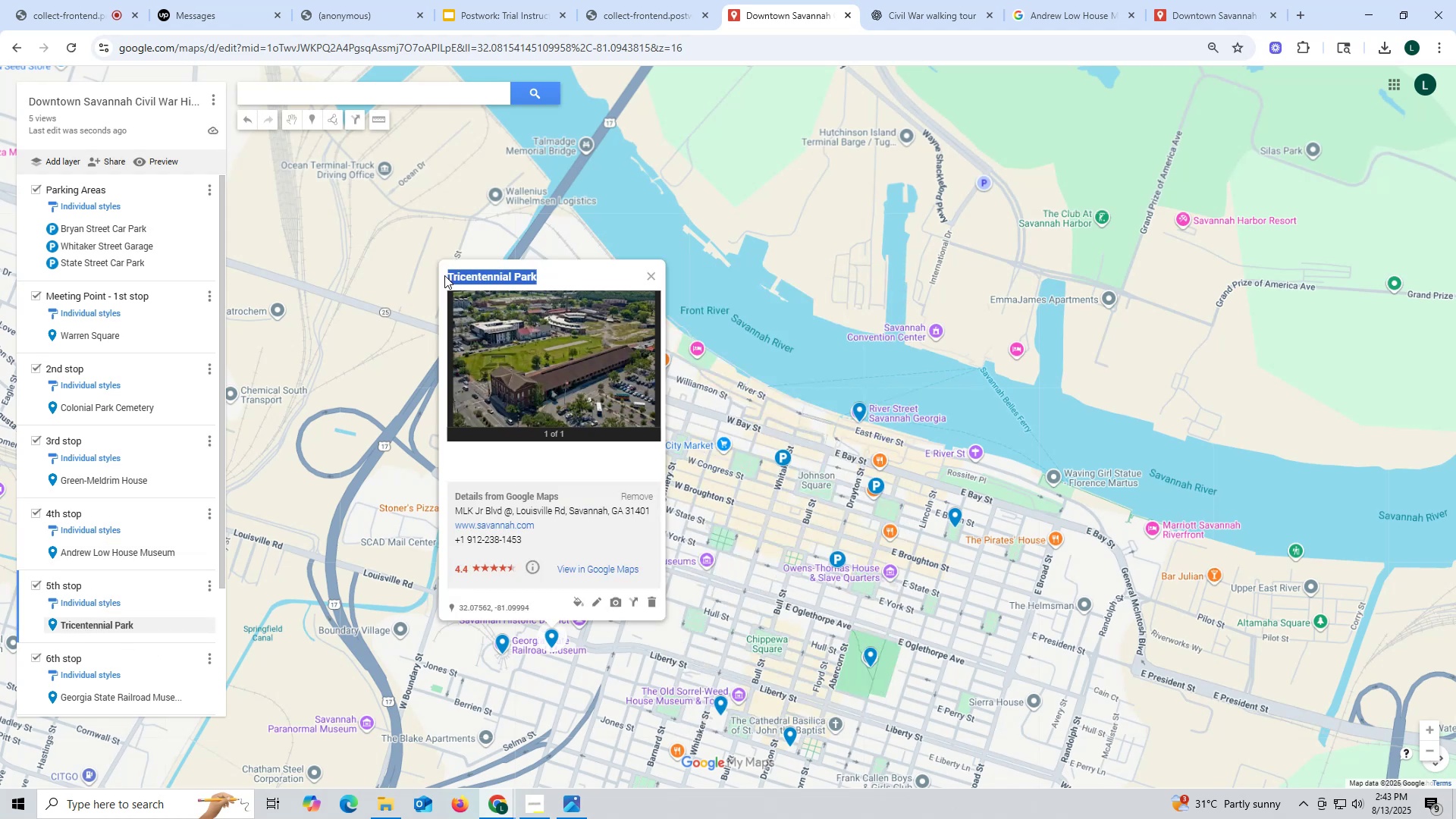 
key(Control+C)
 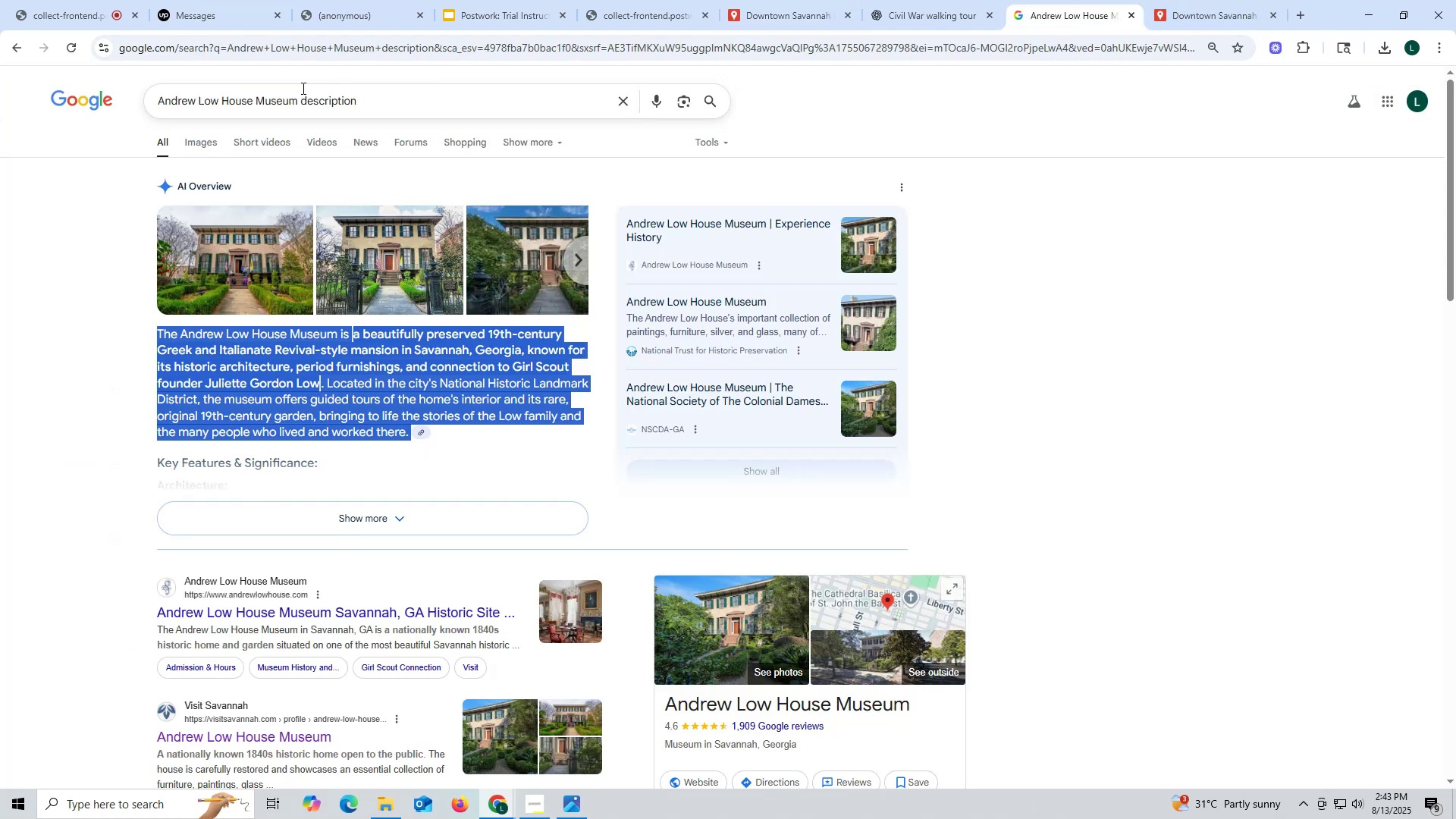 
left_click_drag(start_coordinate=[297, 102], to_coordinate=[0, 83])
 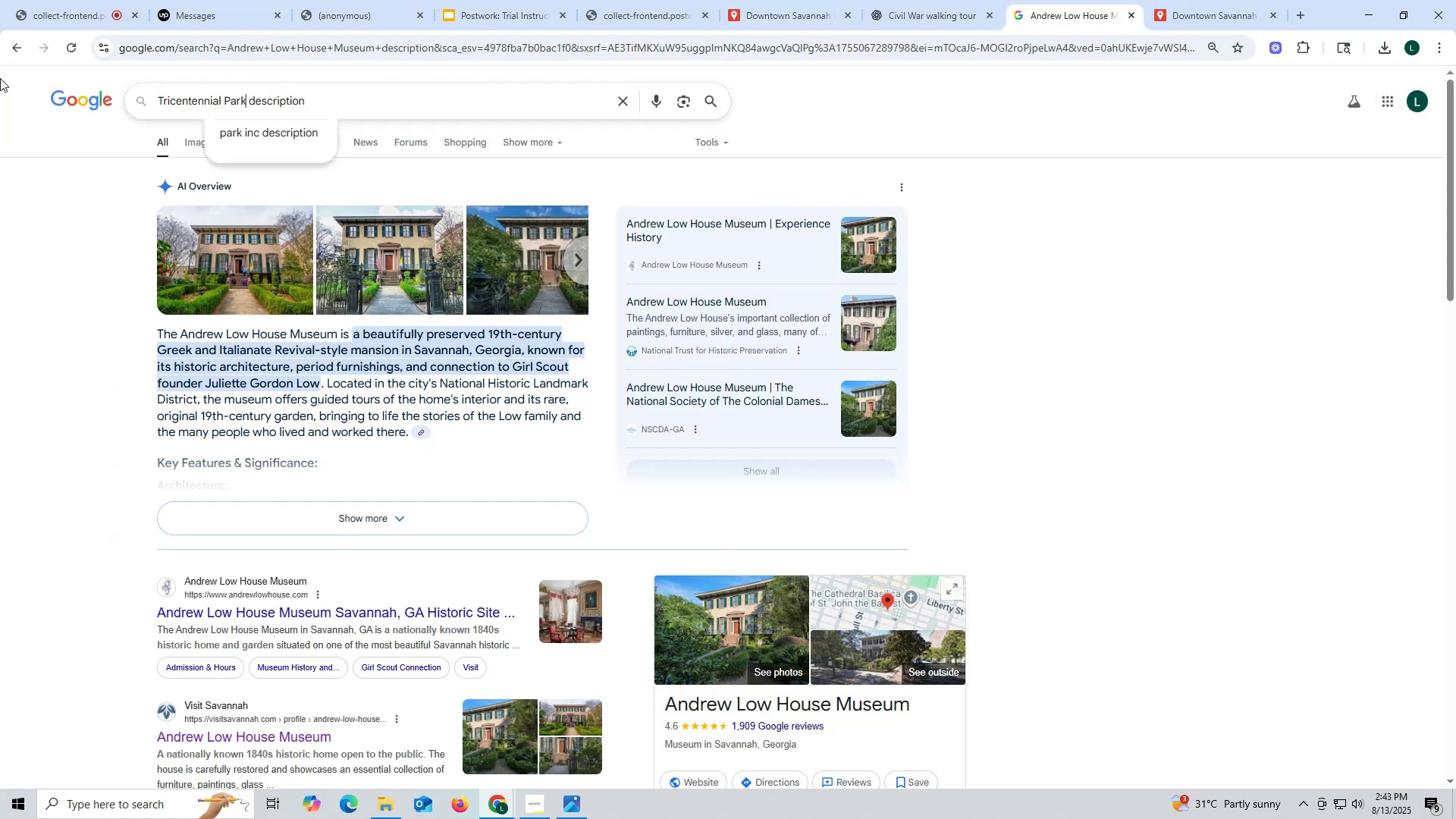 
key(Control+ControlLeft)
 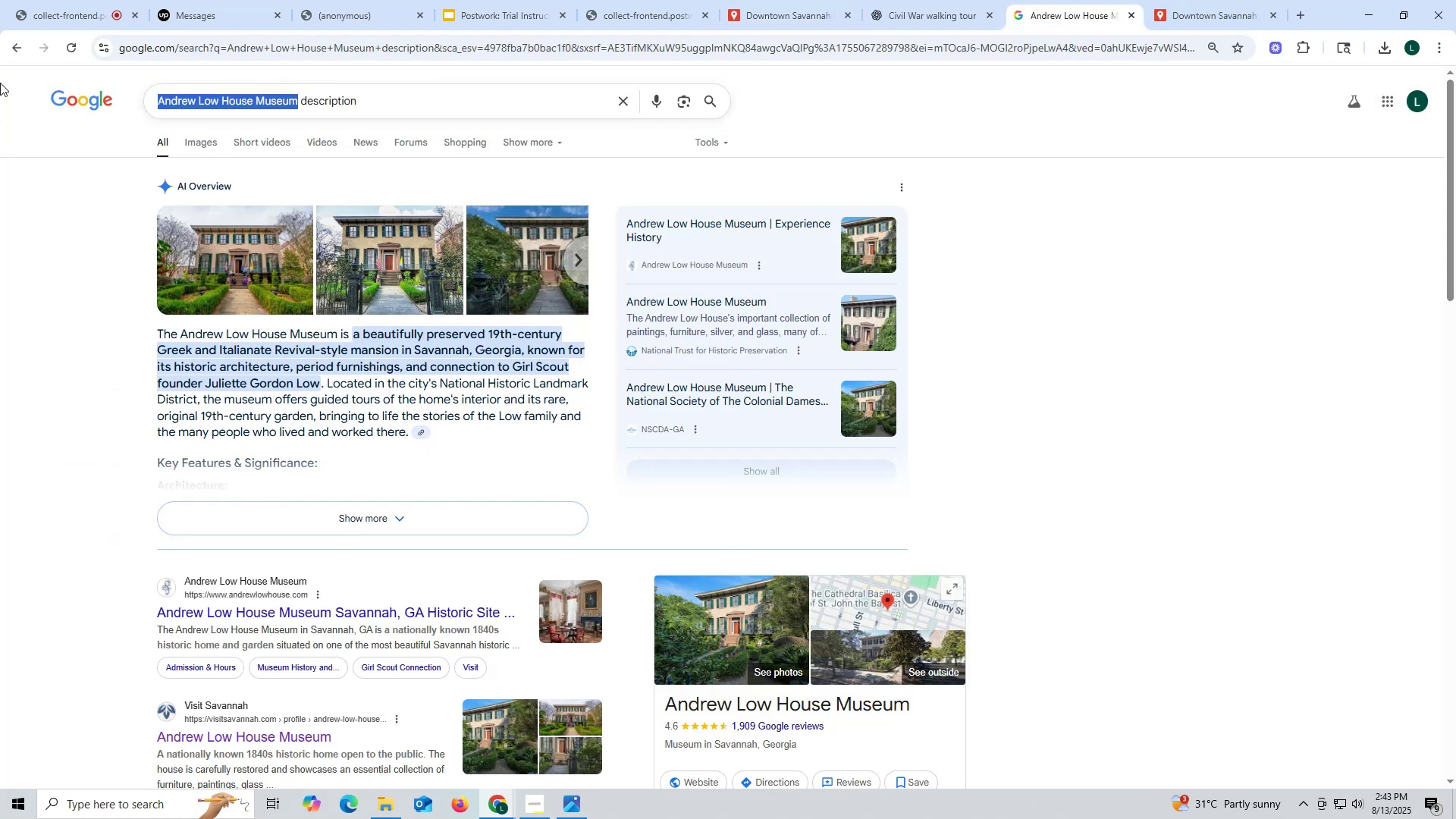 
key(Control+V)
 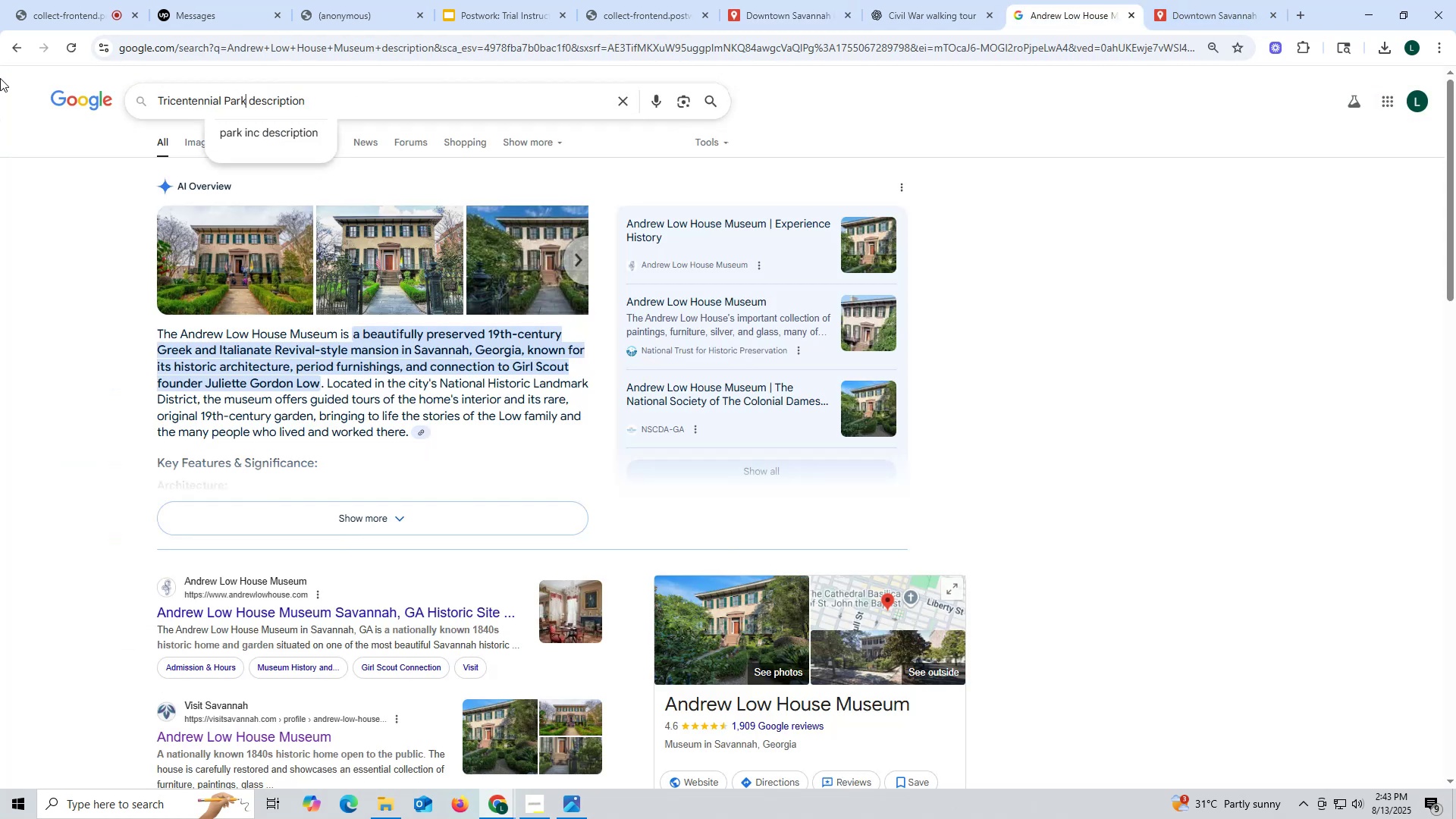 
key(Enter)
 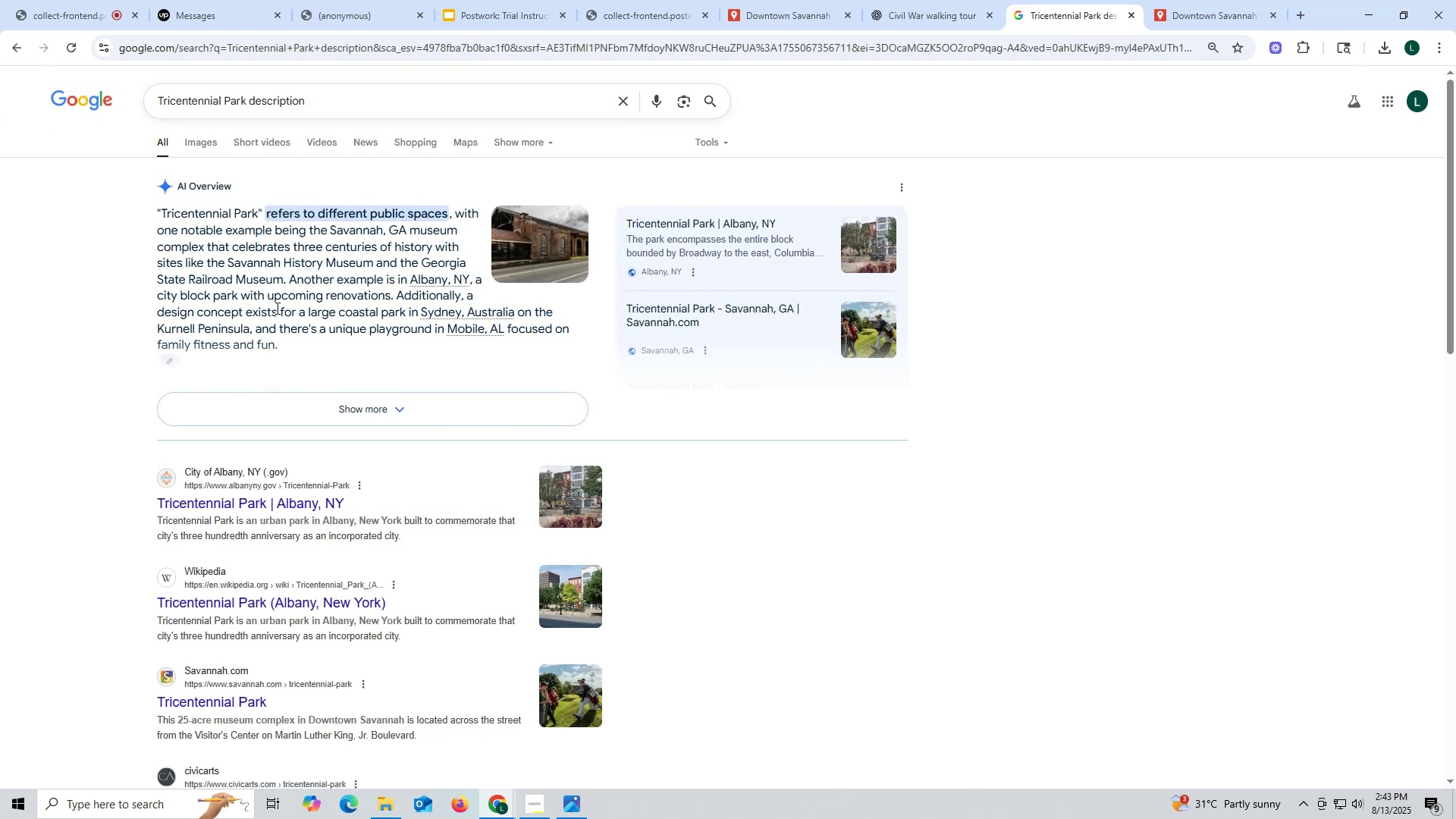 
wait(14.61)
 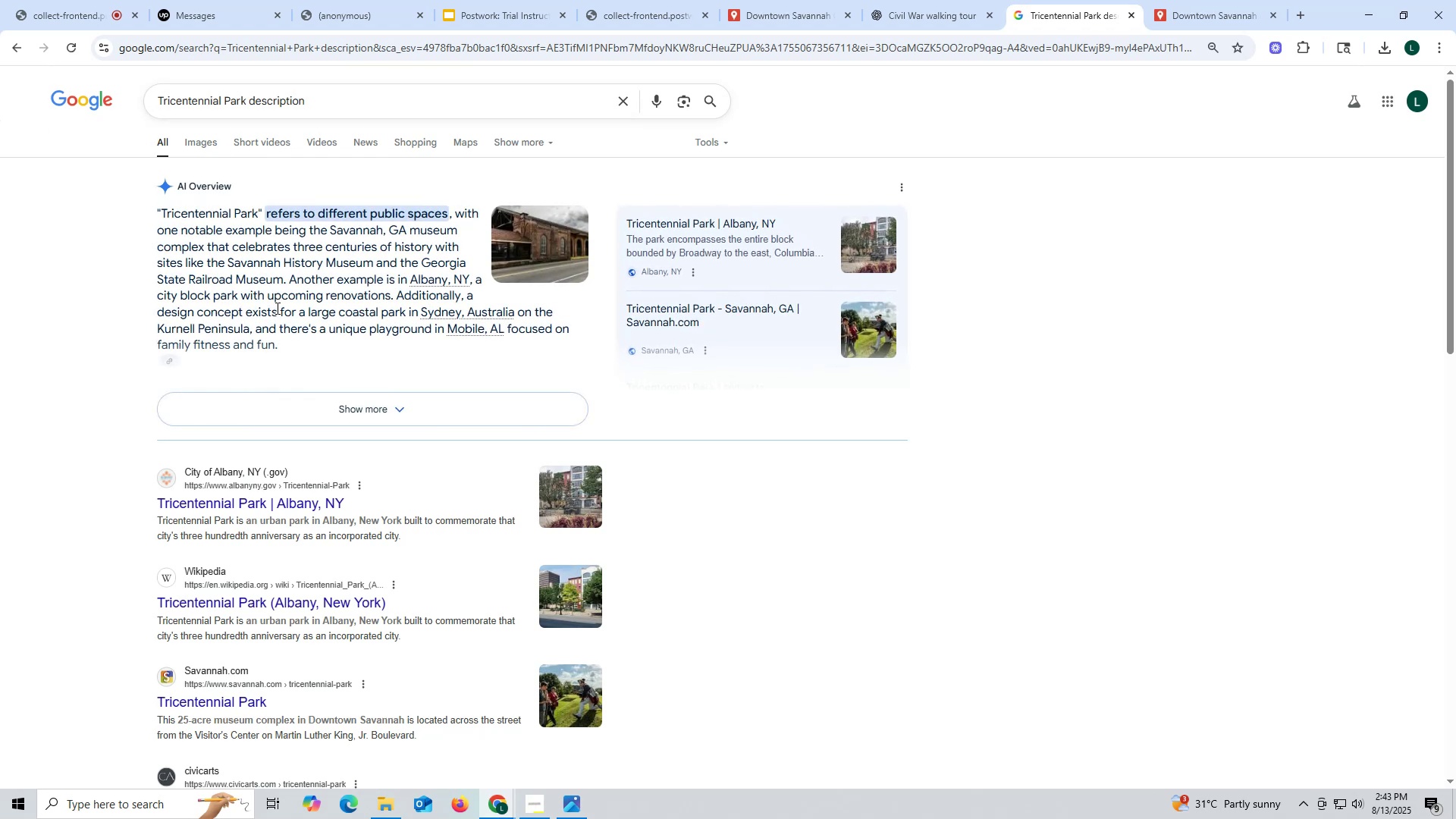 
left_click_drag(start_coordinate=[152, 211], to_coordinate=[281, 340])
 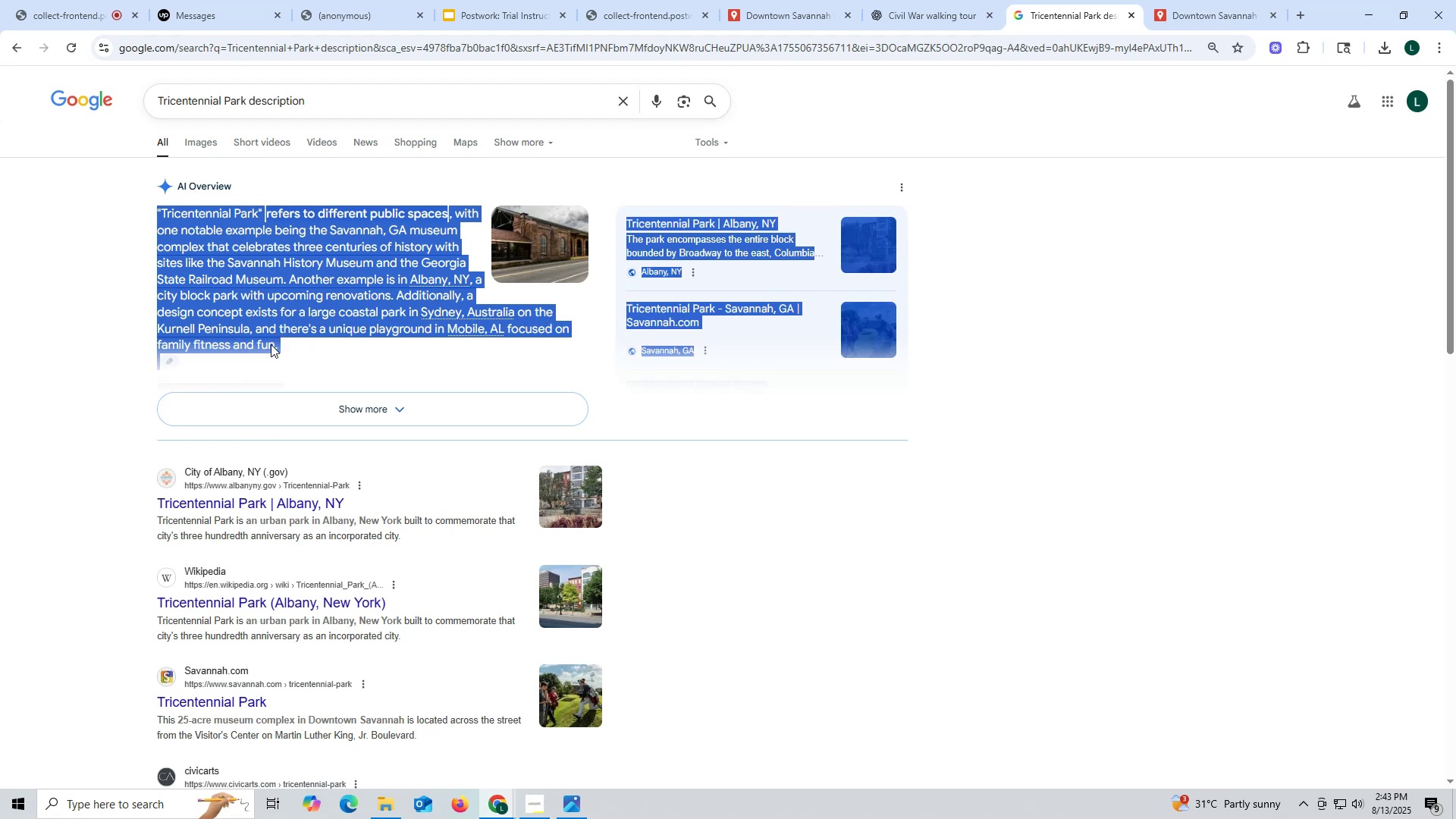 
key(Control+ControlLeft)
 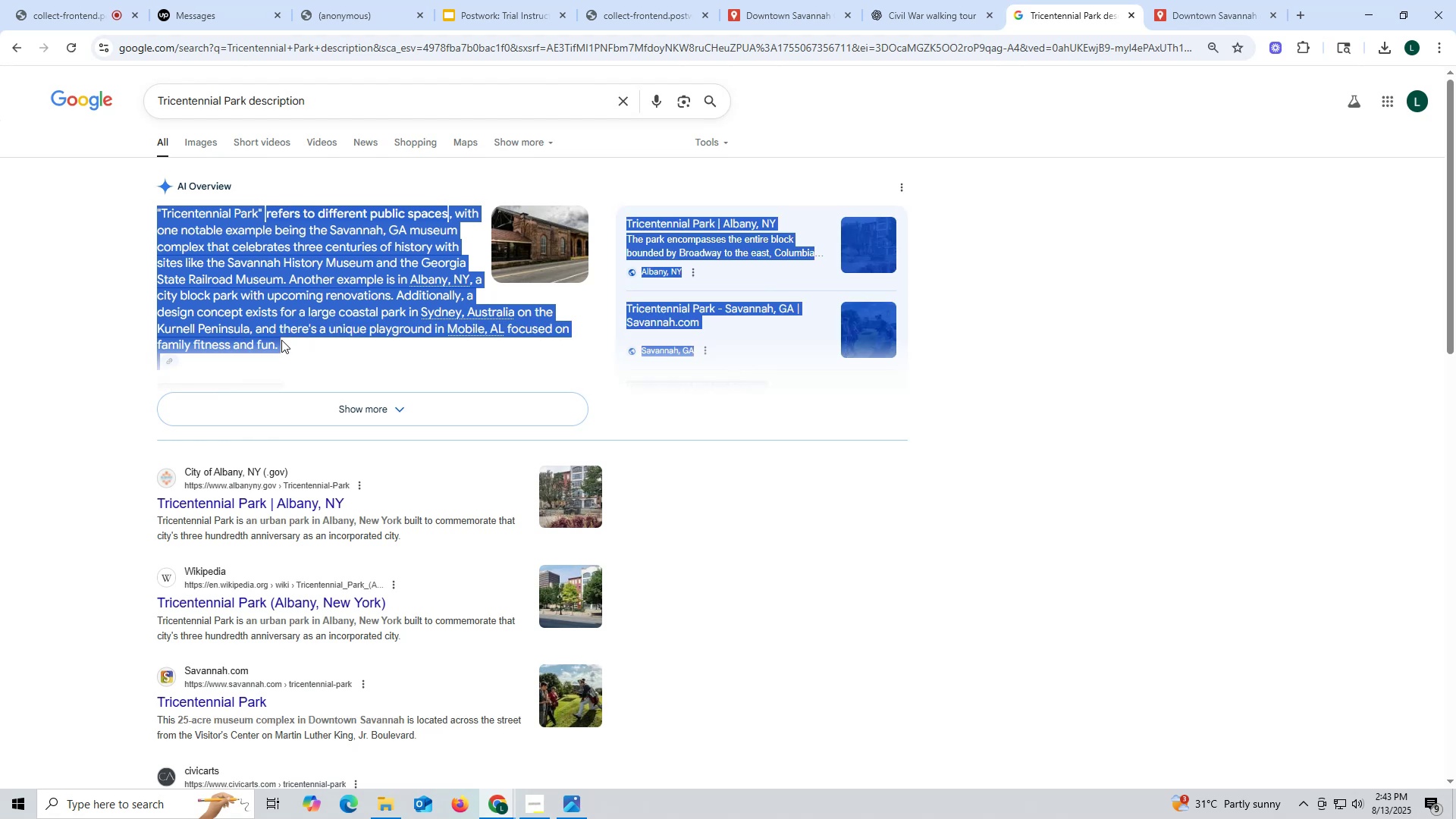 
key(Control+C)
 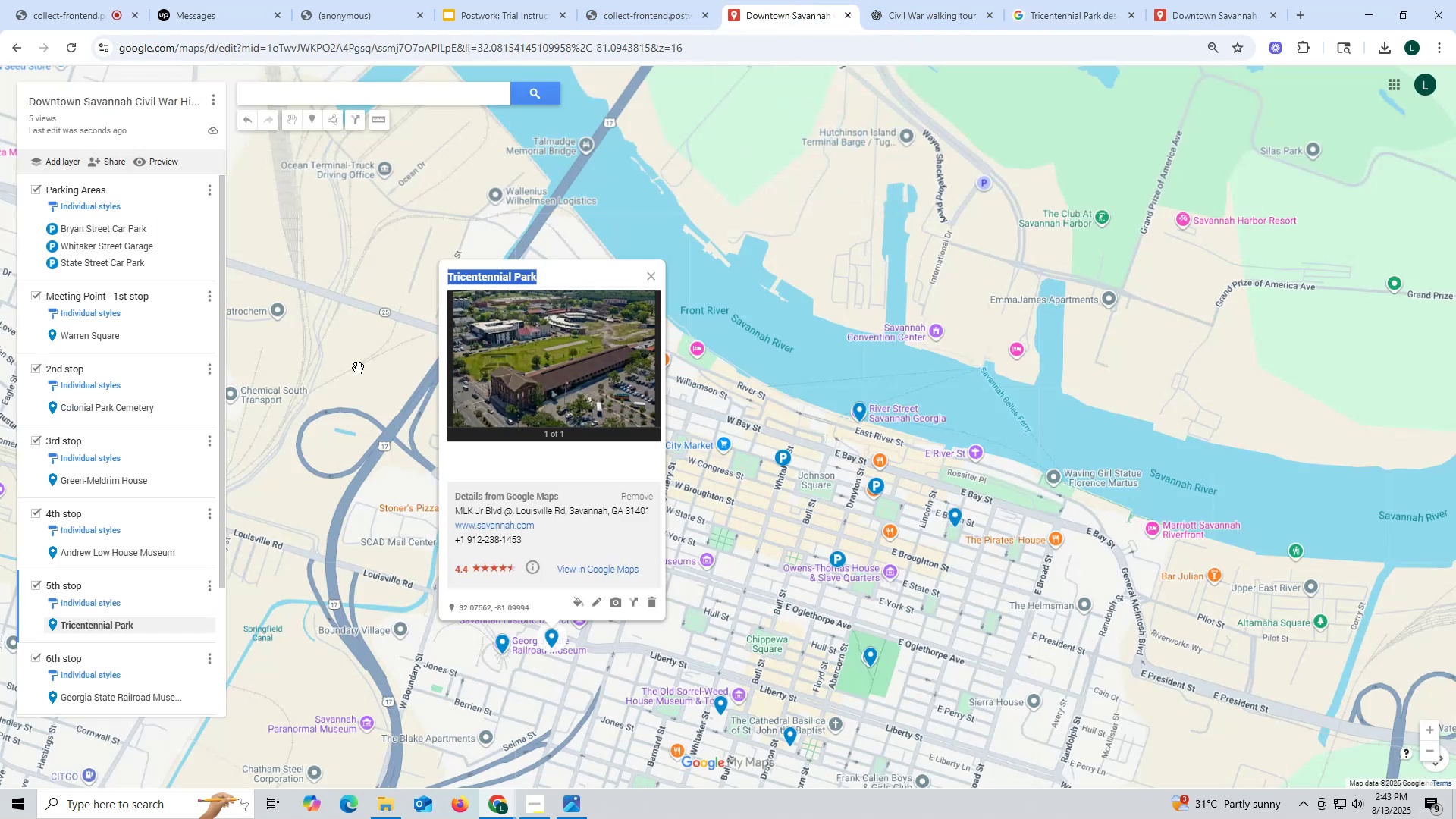 
wait(10.24)
 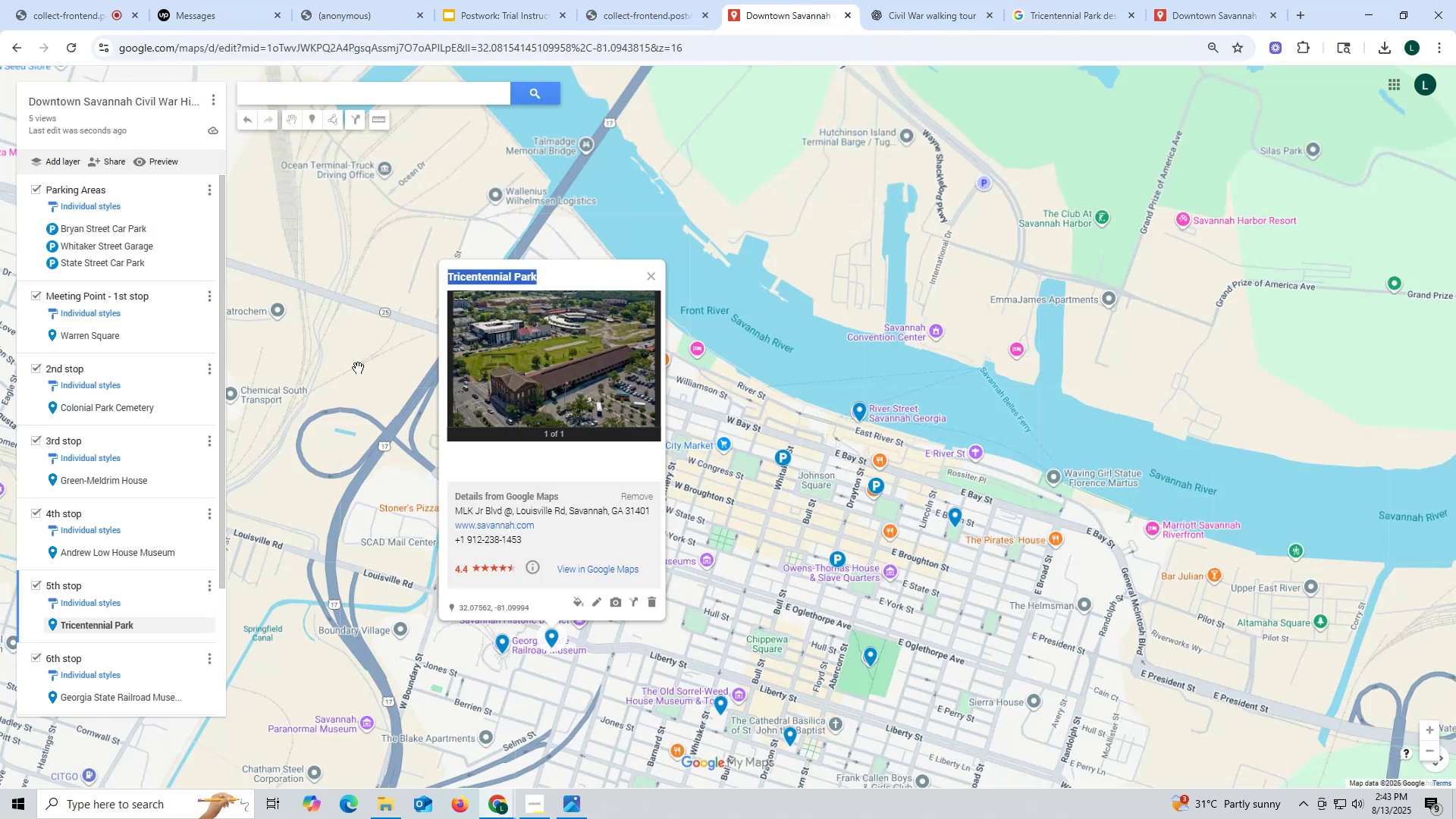 
left_click([598, 601])
 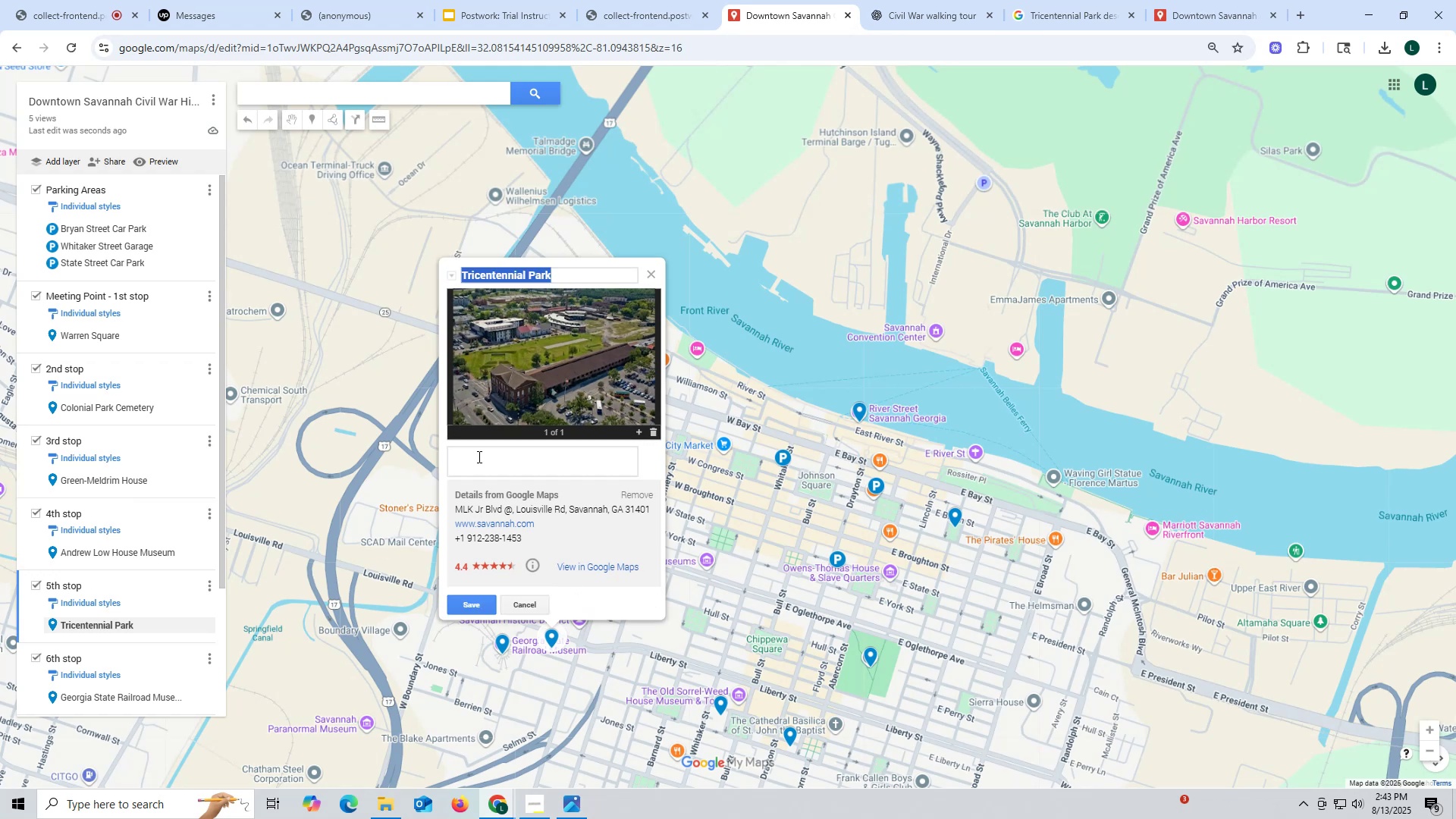 
left_click([478, 457])
 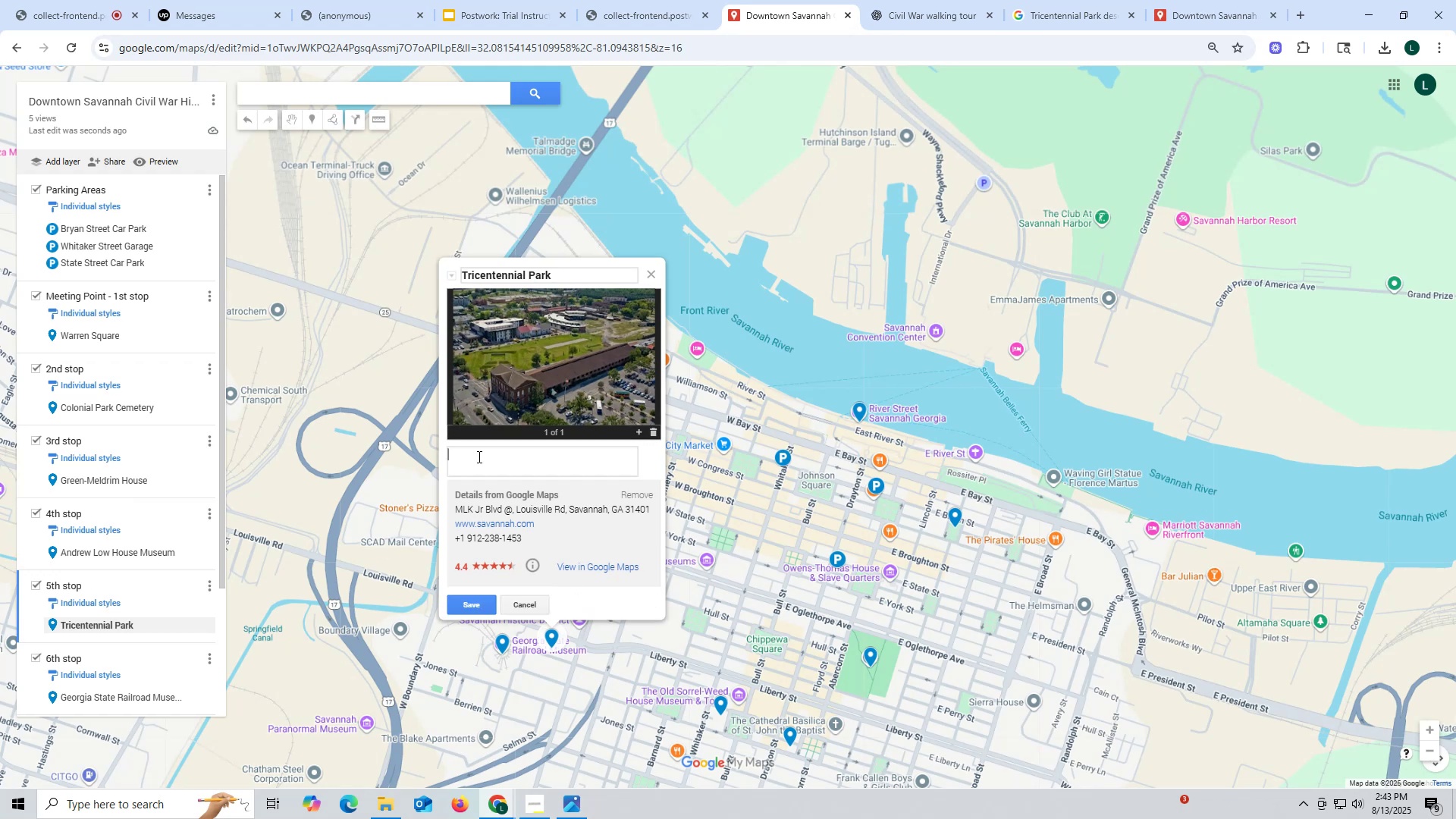 
key(Control+ControlLeft)
 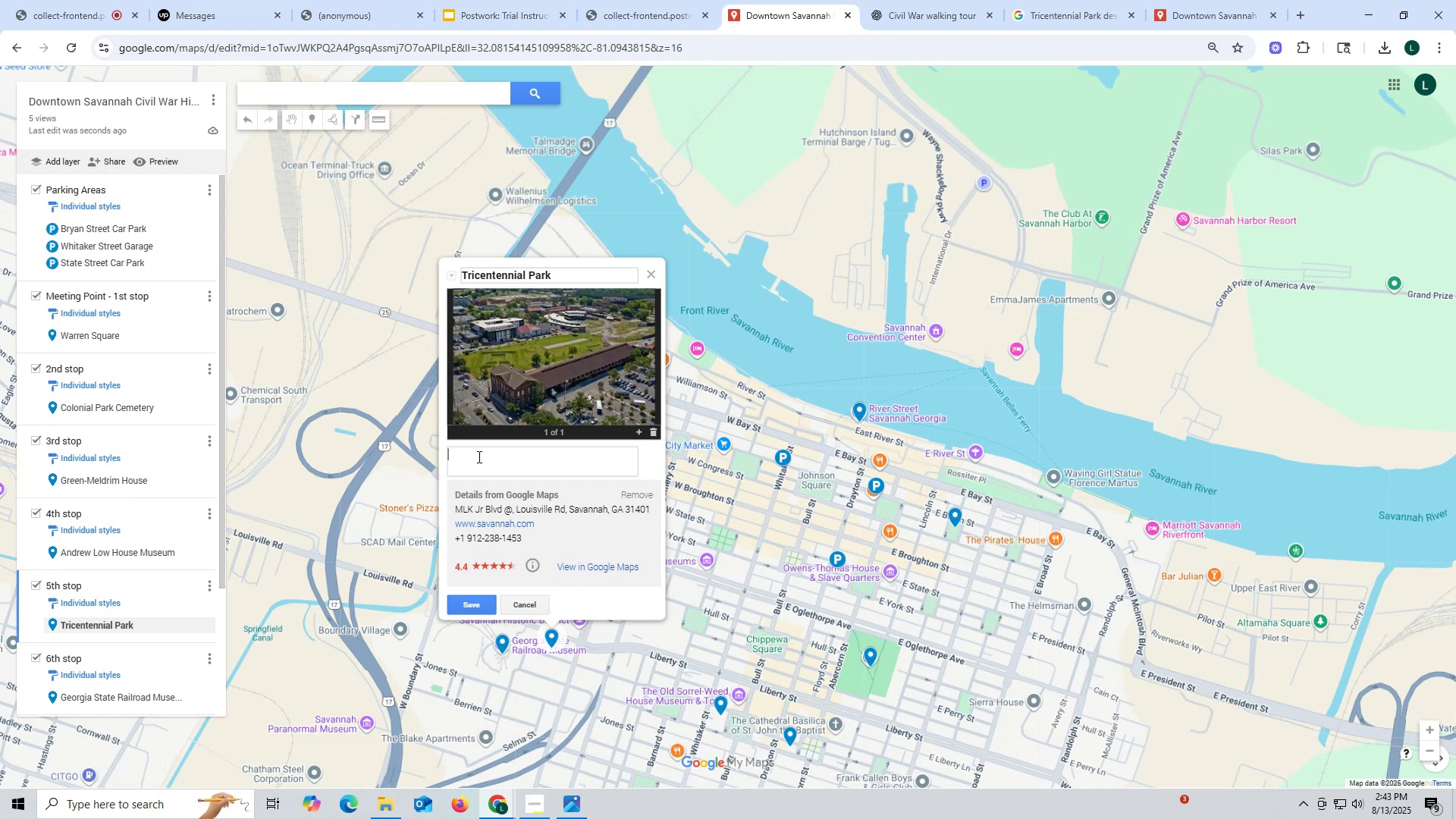 
key(Control+V)
 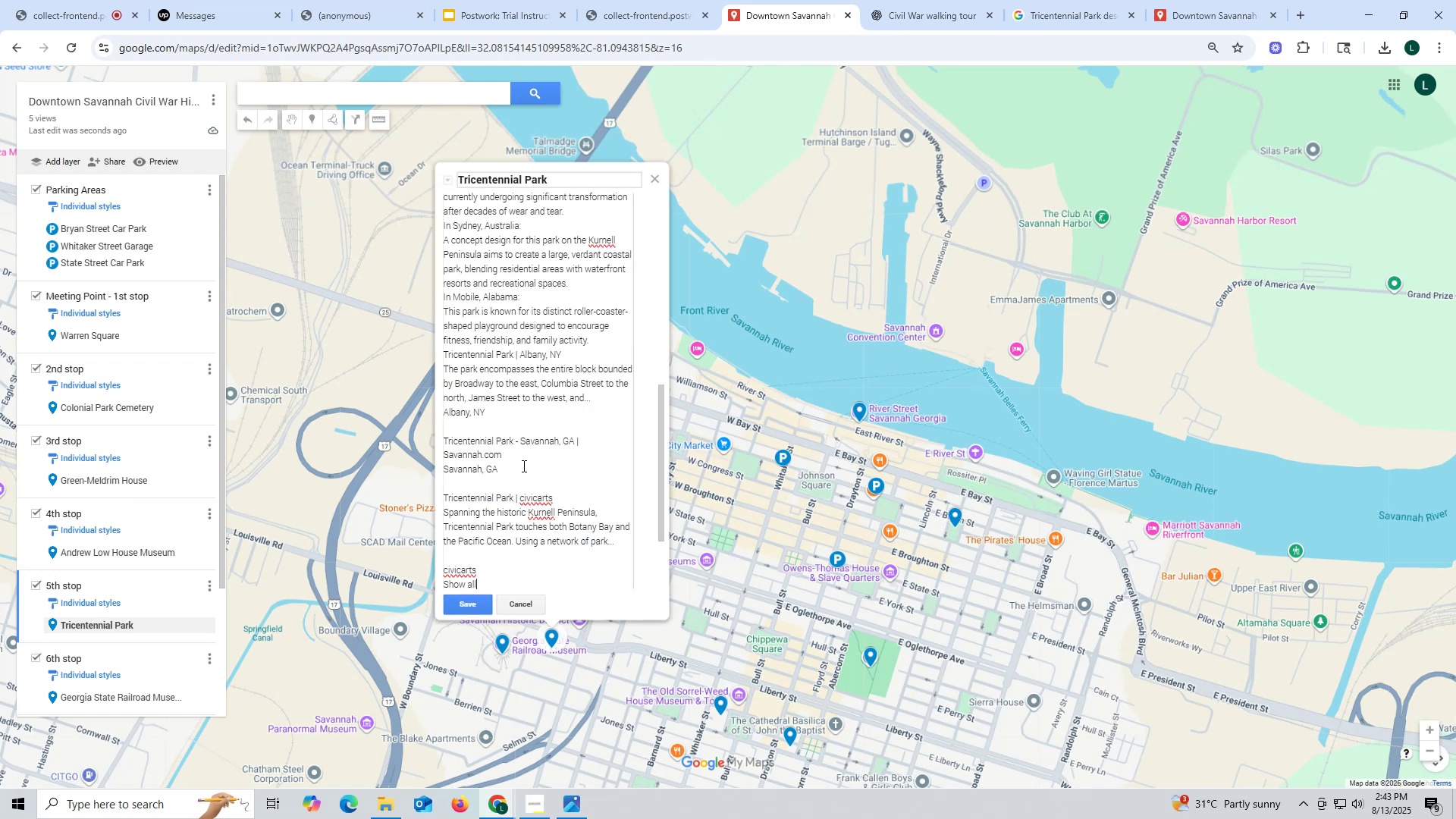 
scroll: coordinate [522, 466], scroll_direction: up, amount: 6.0
 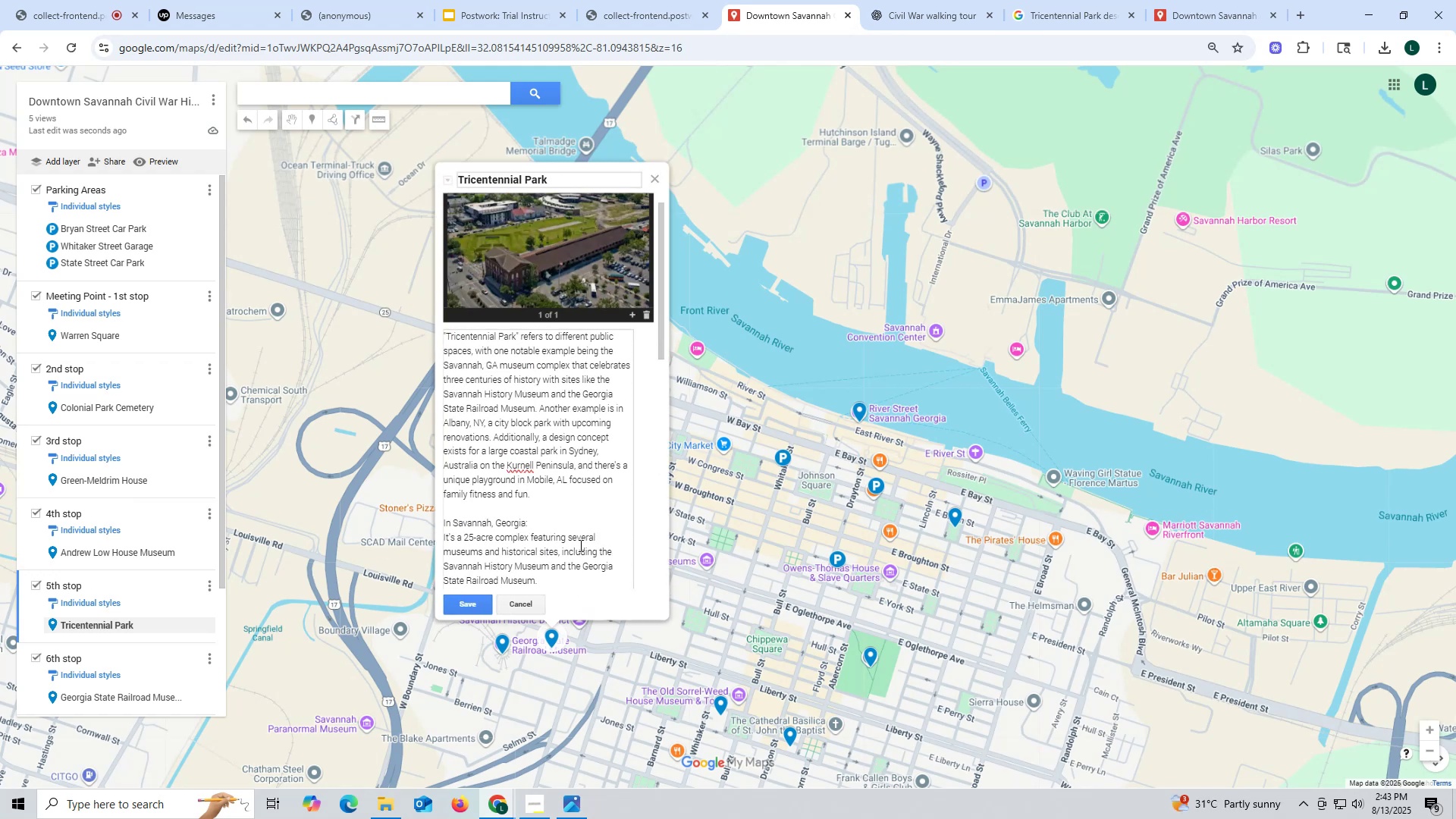 
left_click([535, 607])
 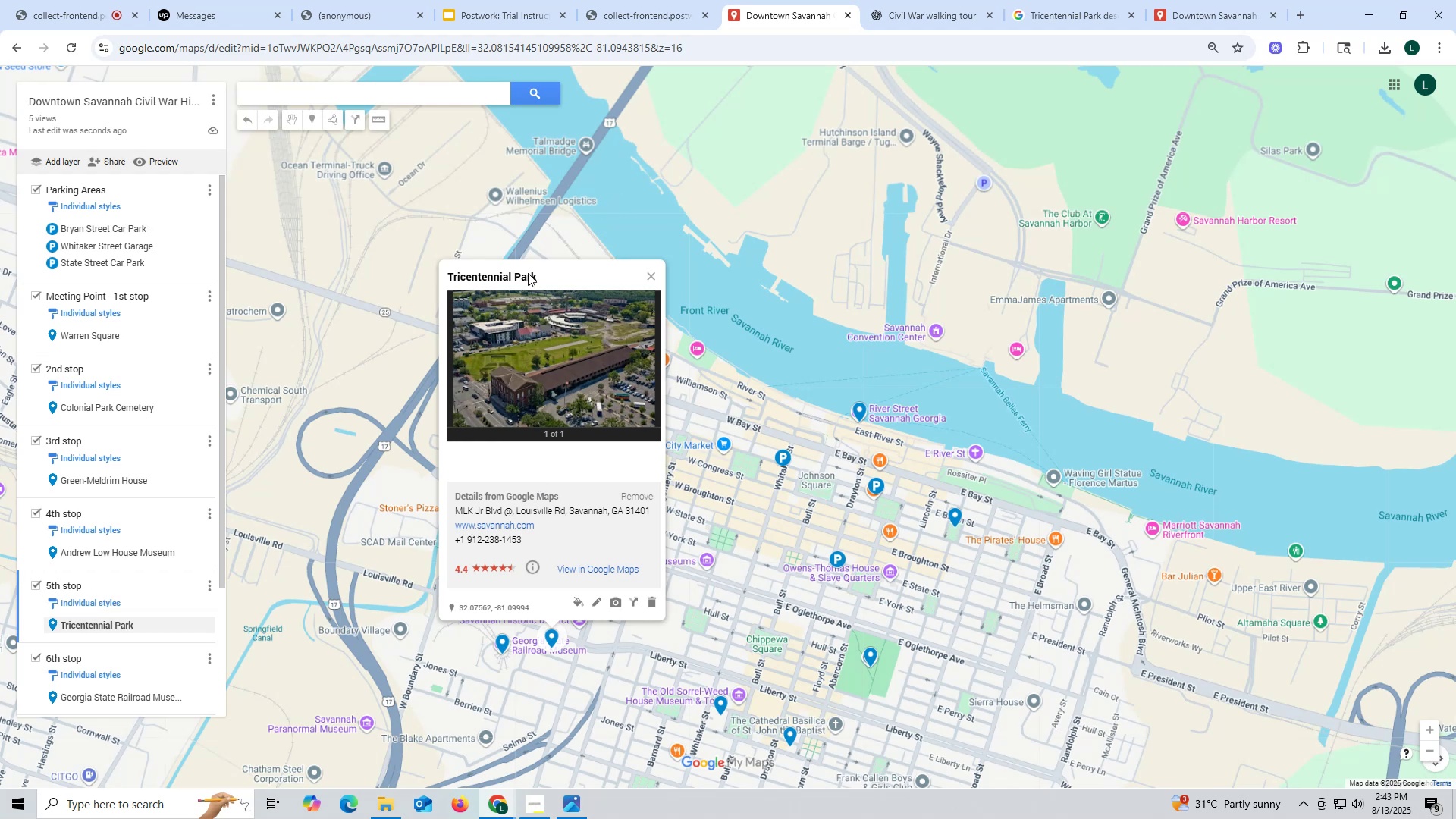 
left_click_drag(start_coordinate=[545, 279], to_coordinate=[447, 280])
 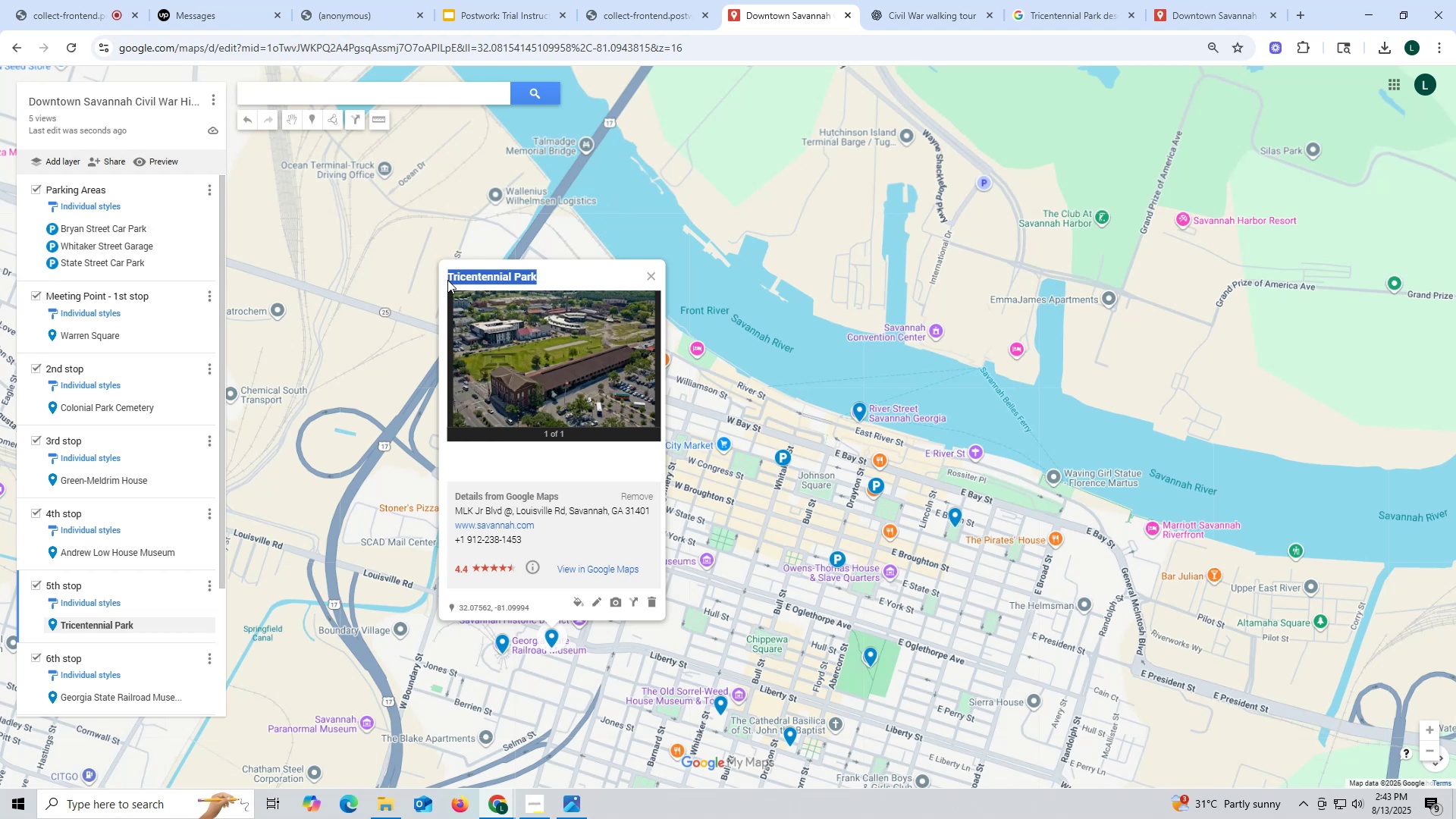 
key(Control+ControlLeft)
 